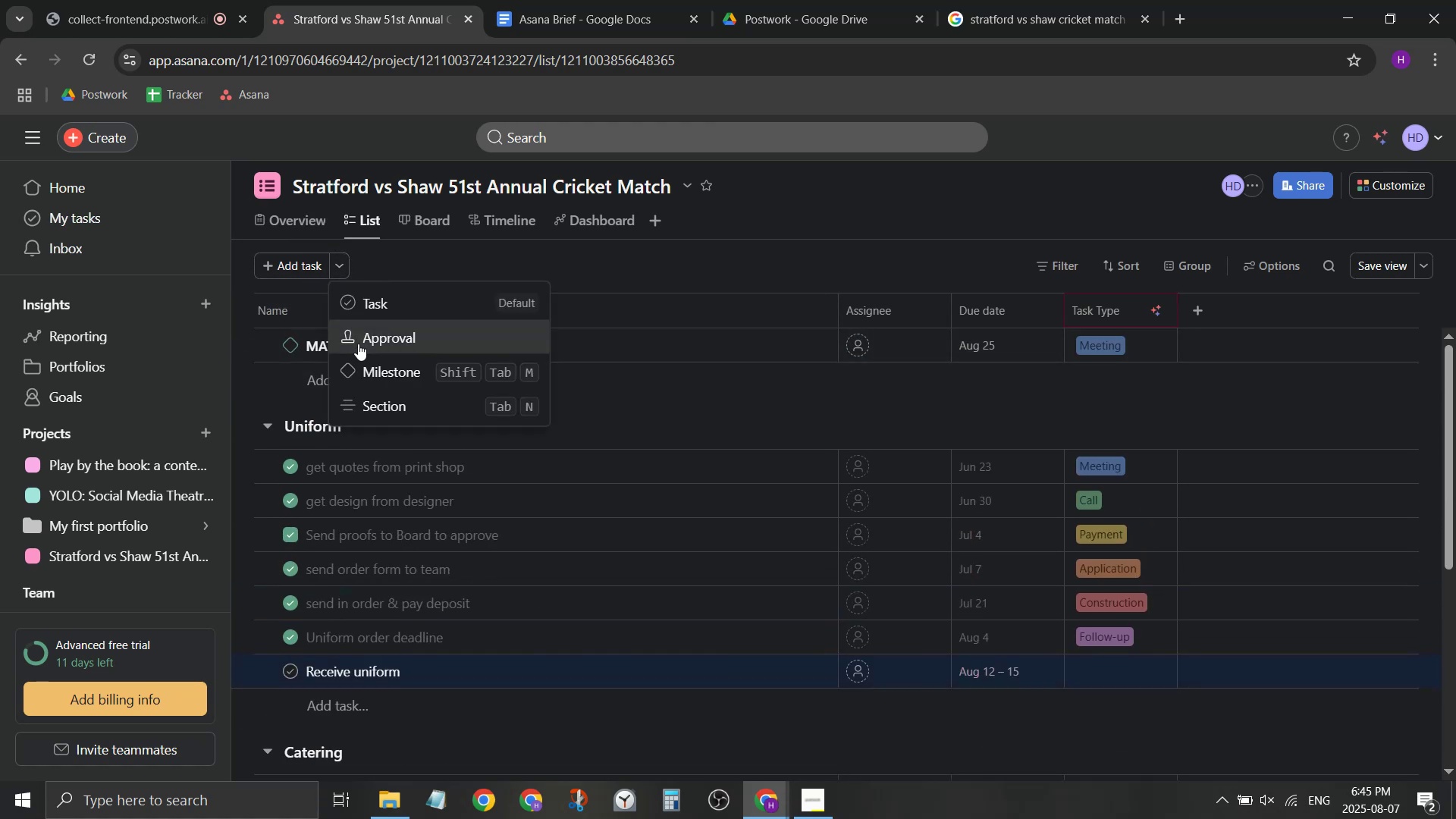 
left_click([389, 403])
 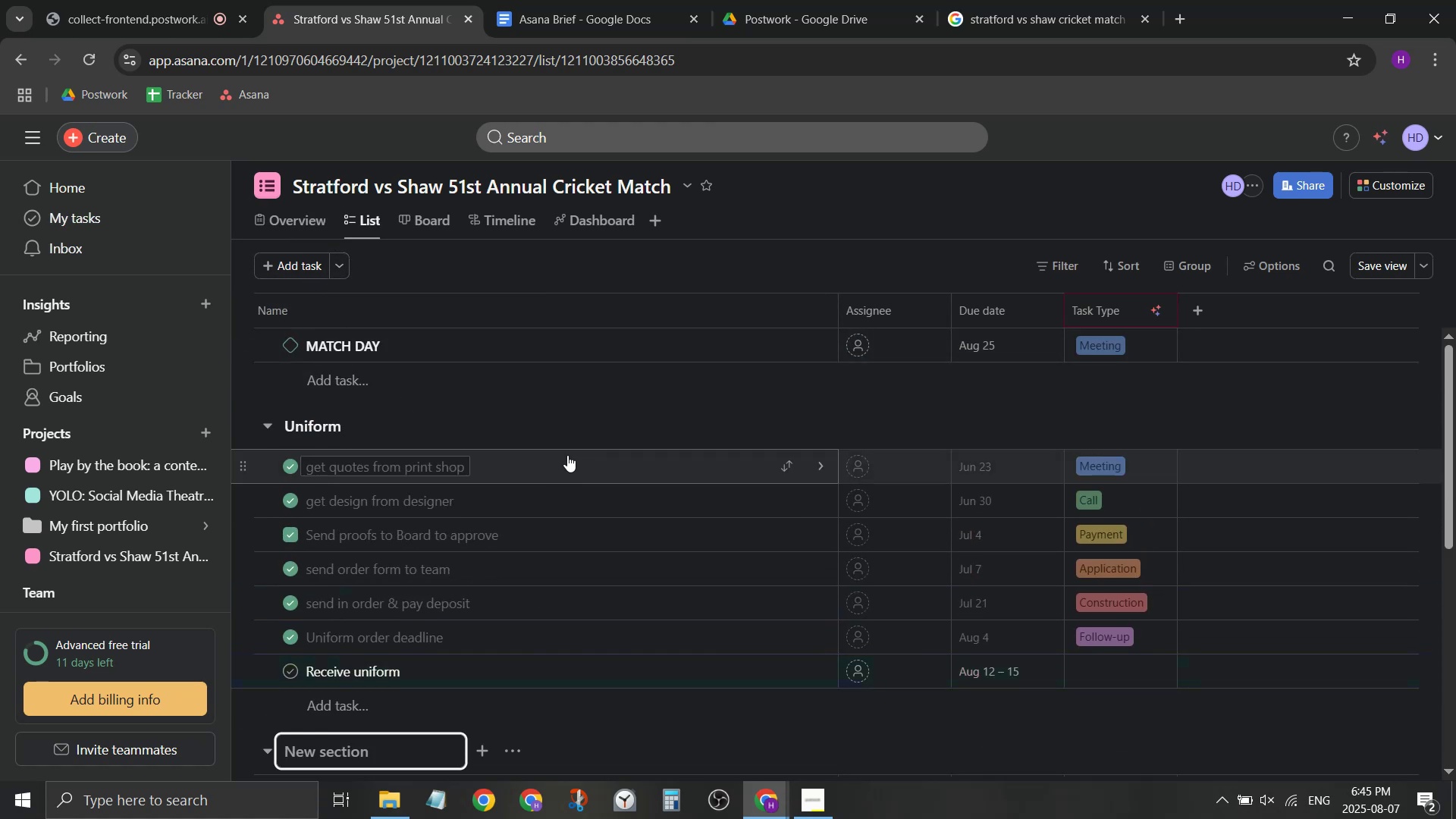 
type(Audi/)
key(Backspace)
type(o/)
key(Backspace)
key(Backspace)
key(Backspace)
key(Backspace)
key(Backspace)
type(T)
key(Backspace)
key(Backspace)
type(Tech )
 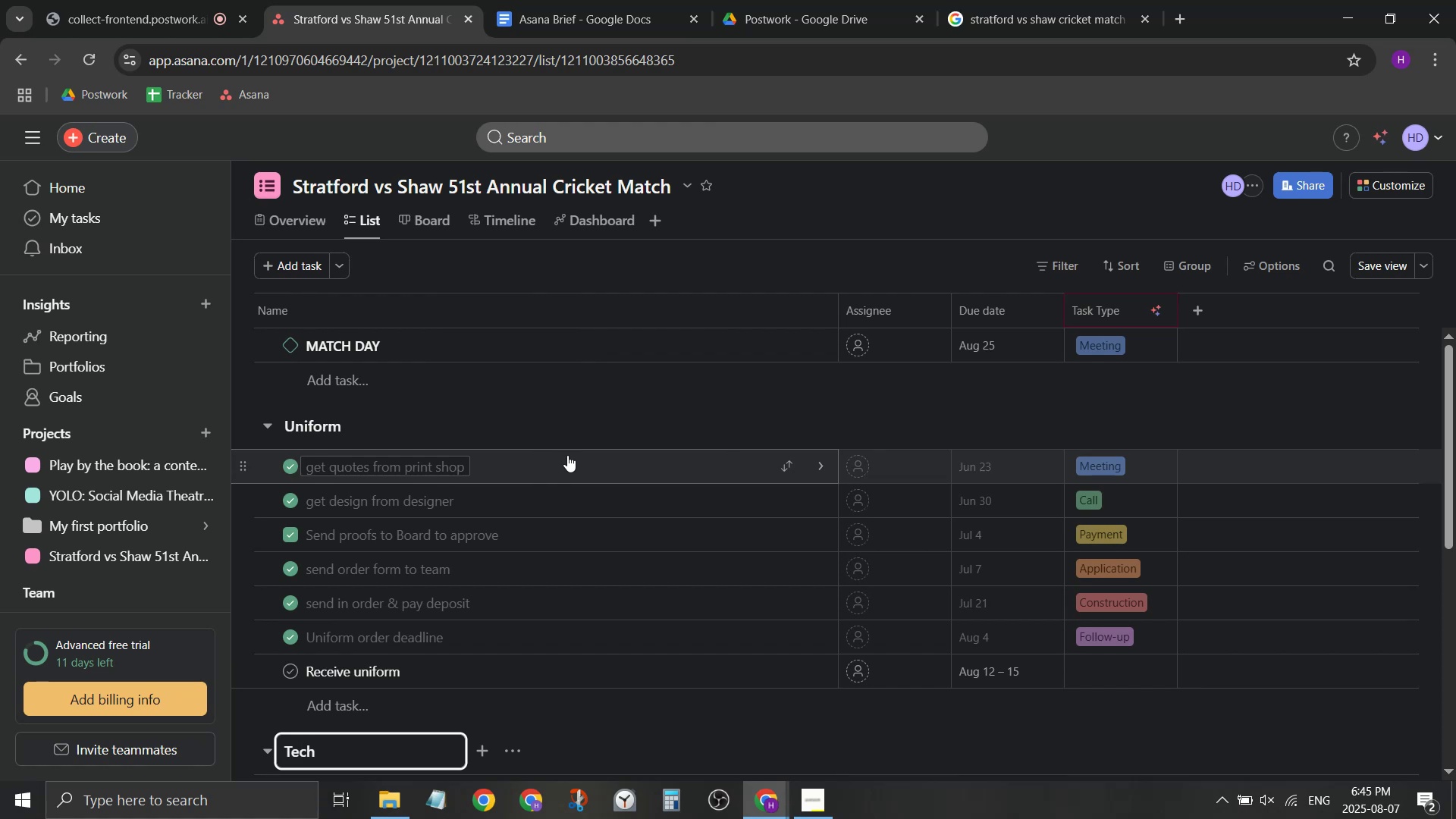 
scroll: coordinate [527, 738], scroll_direction: down, amount: 11.0
 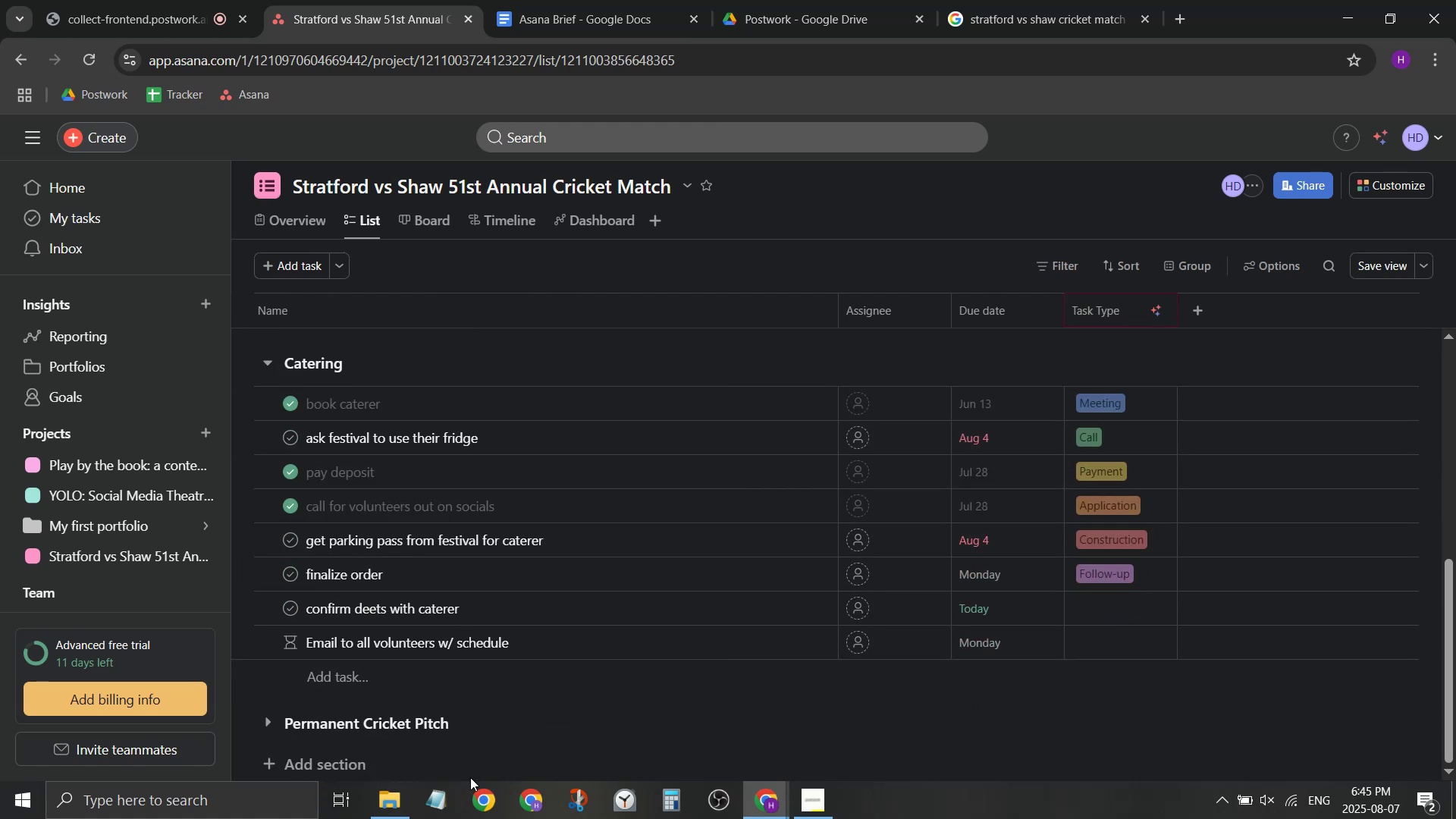 
scroll: coordinate [413, 733], scroll_direction: up, amount: 8.0
 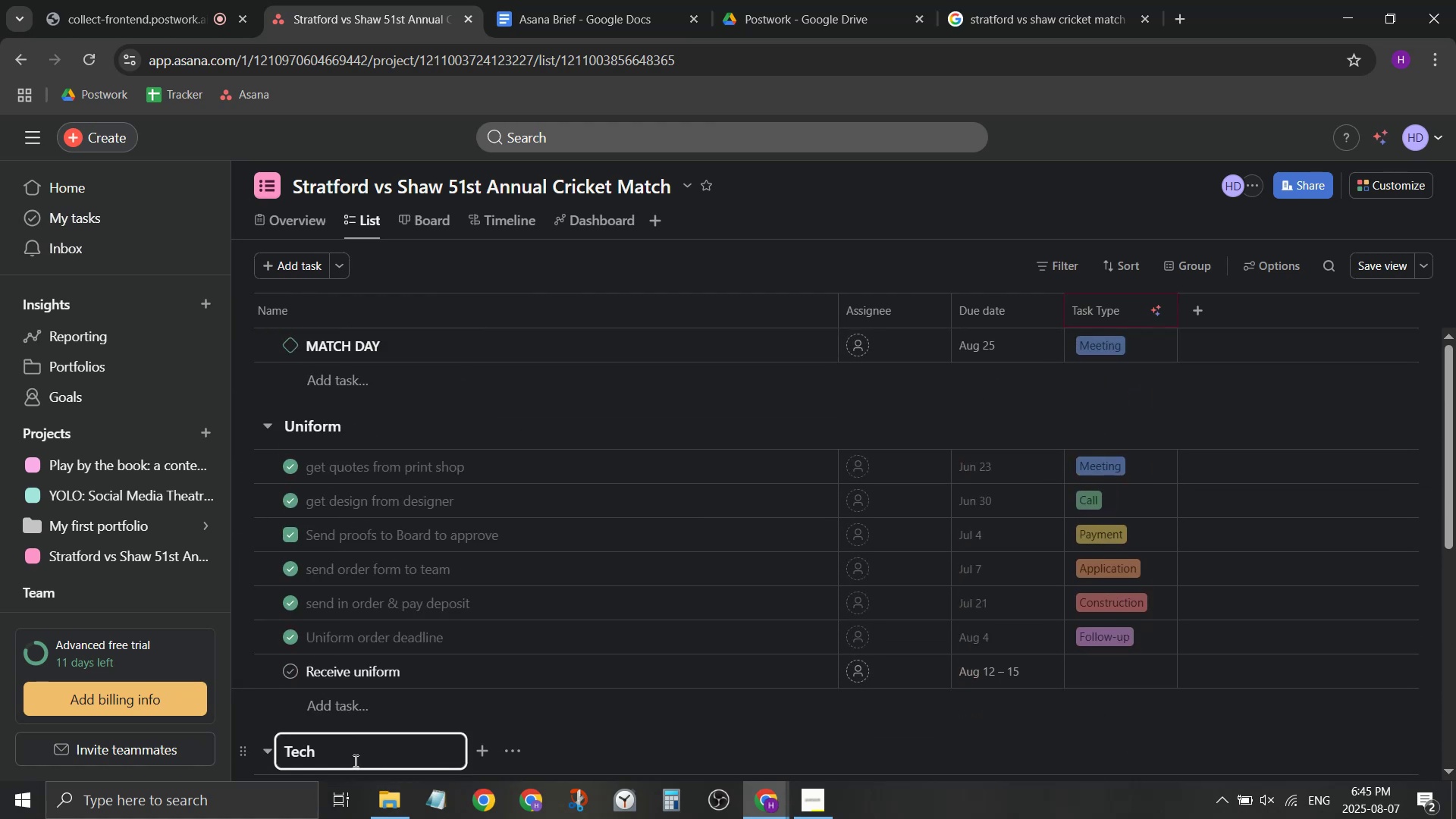 
key(Backspace)
 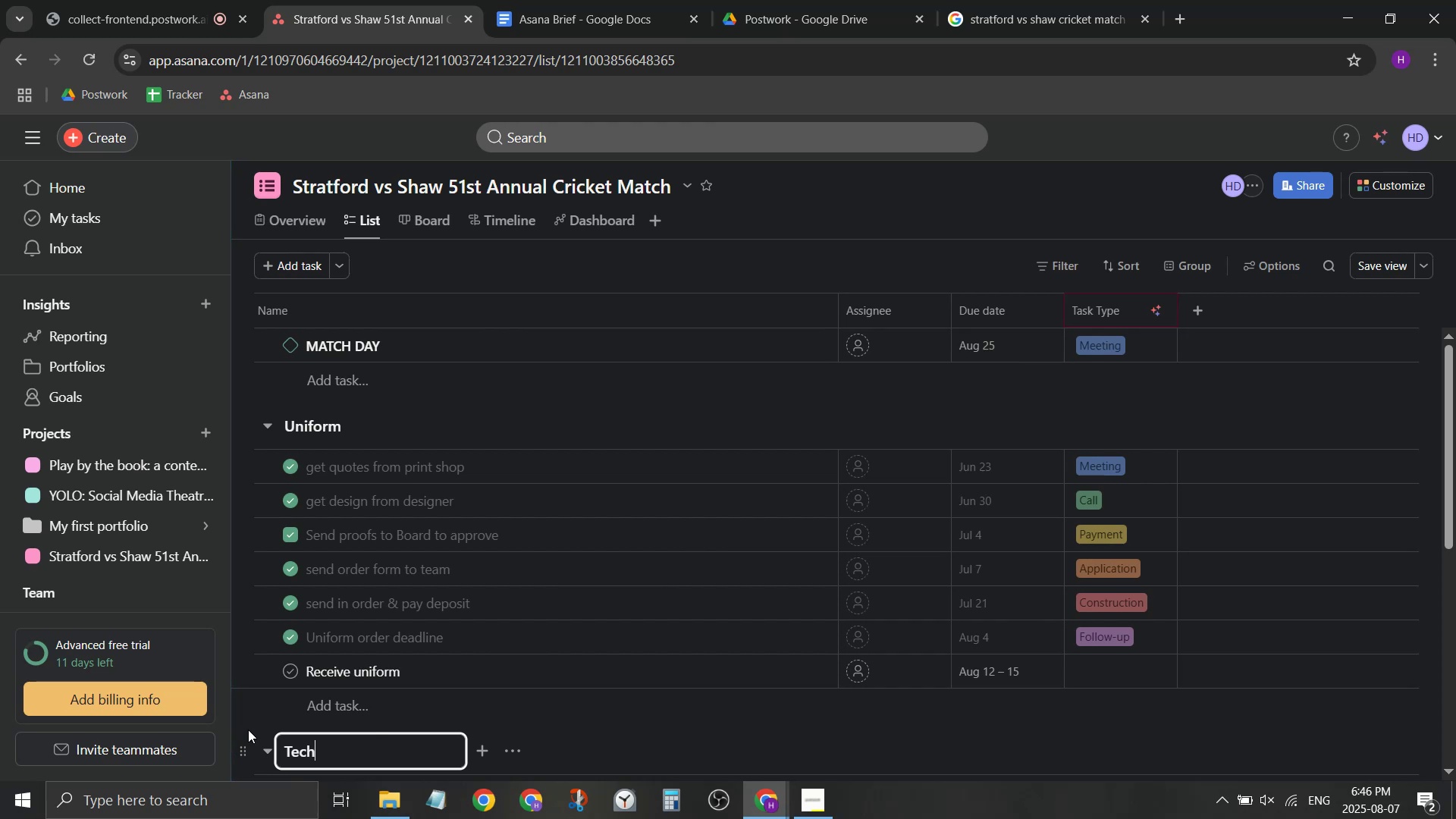 
left_click([249, 730])
 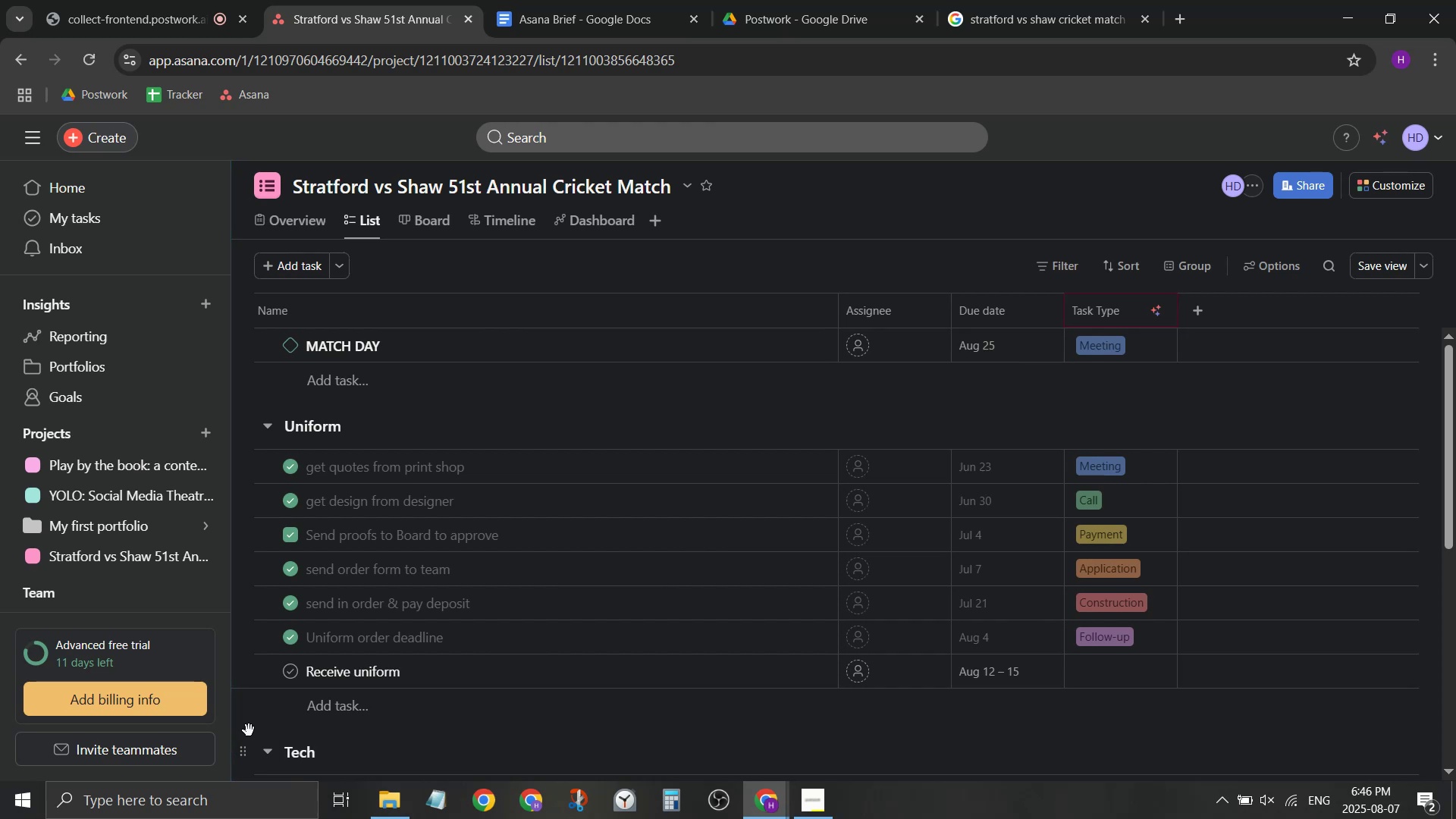 
scroll: coordinate [247, 733], scroll_direction: down, amount: 3.0
 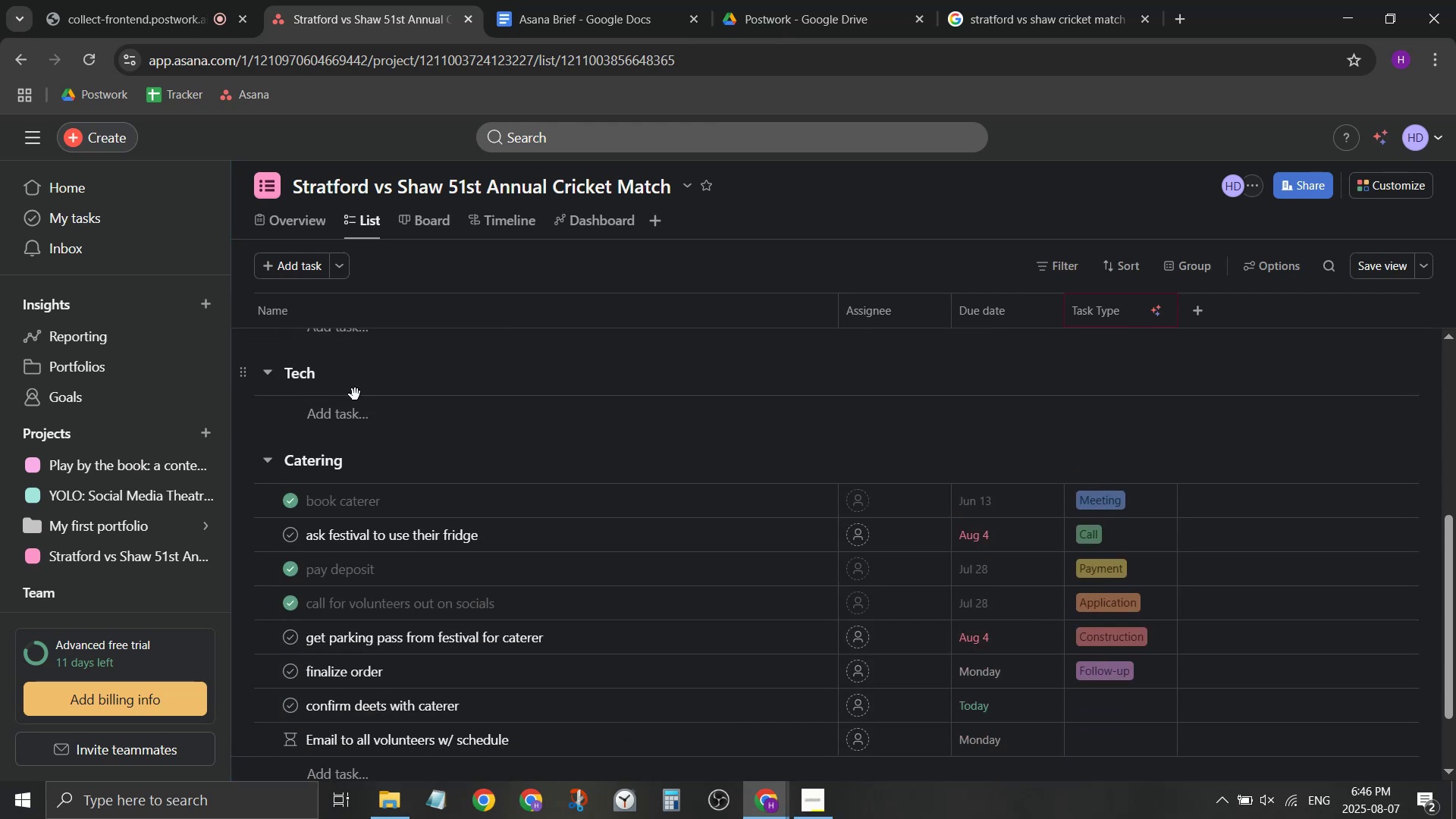 
left_click([351, 409])
 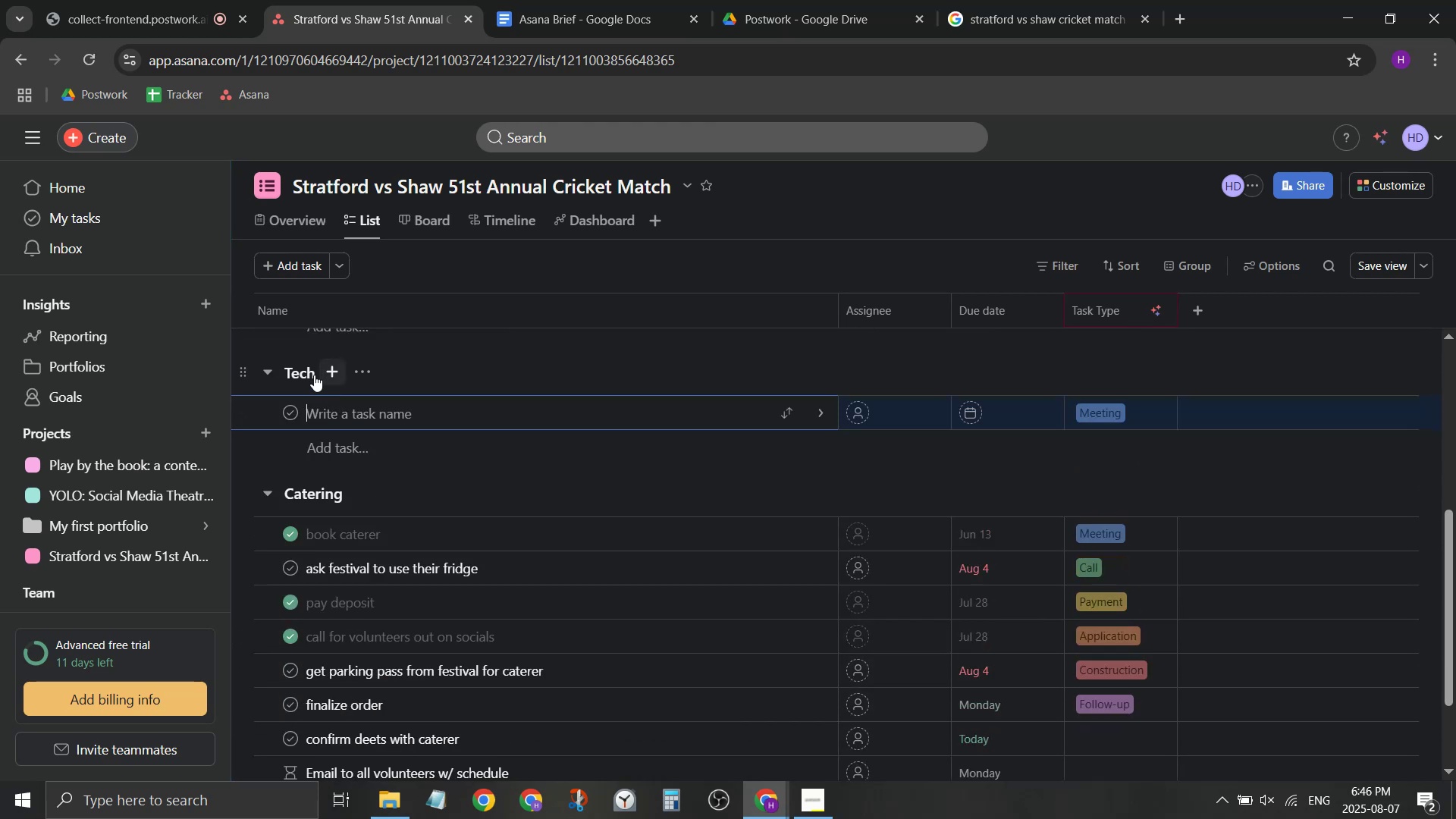 
left_click_drag(start_coordinate=[328, 375], to_coordinate=[262, 369])
 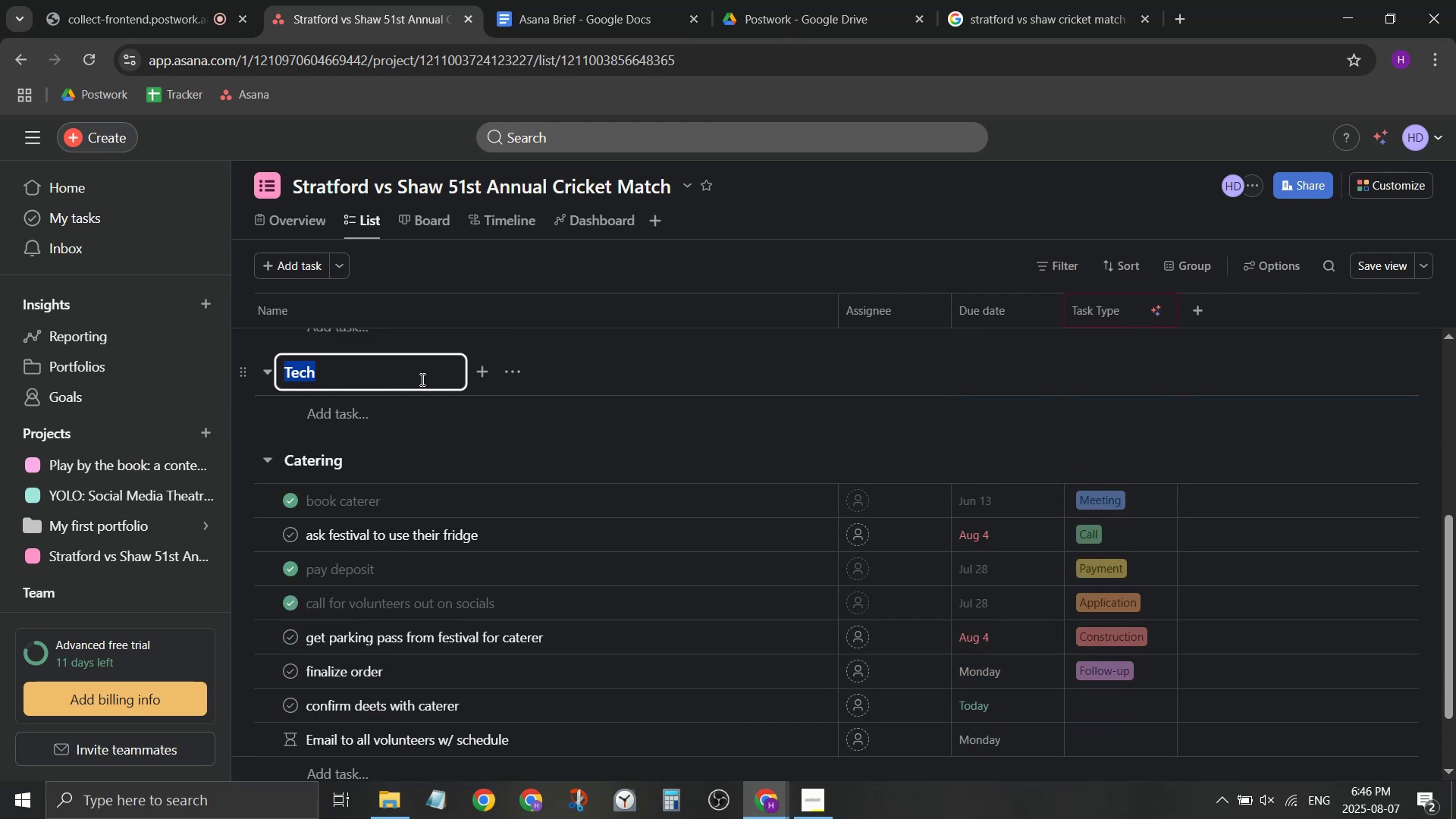 
type(Award + Party)
key(Tab)
key(Tab)
 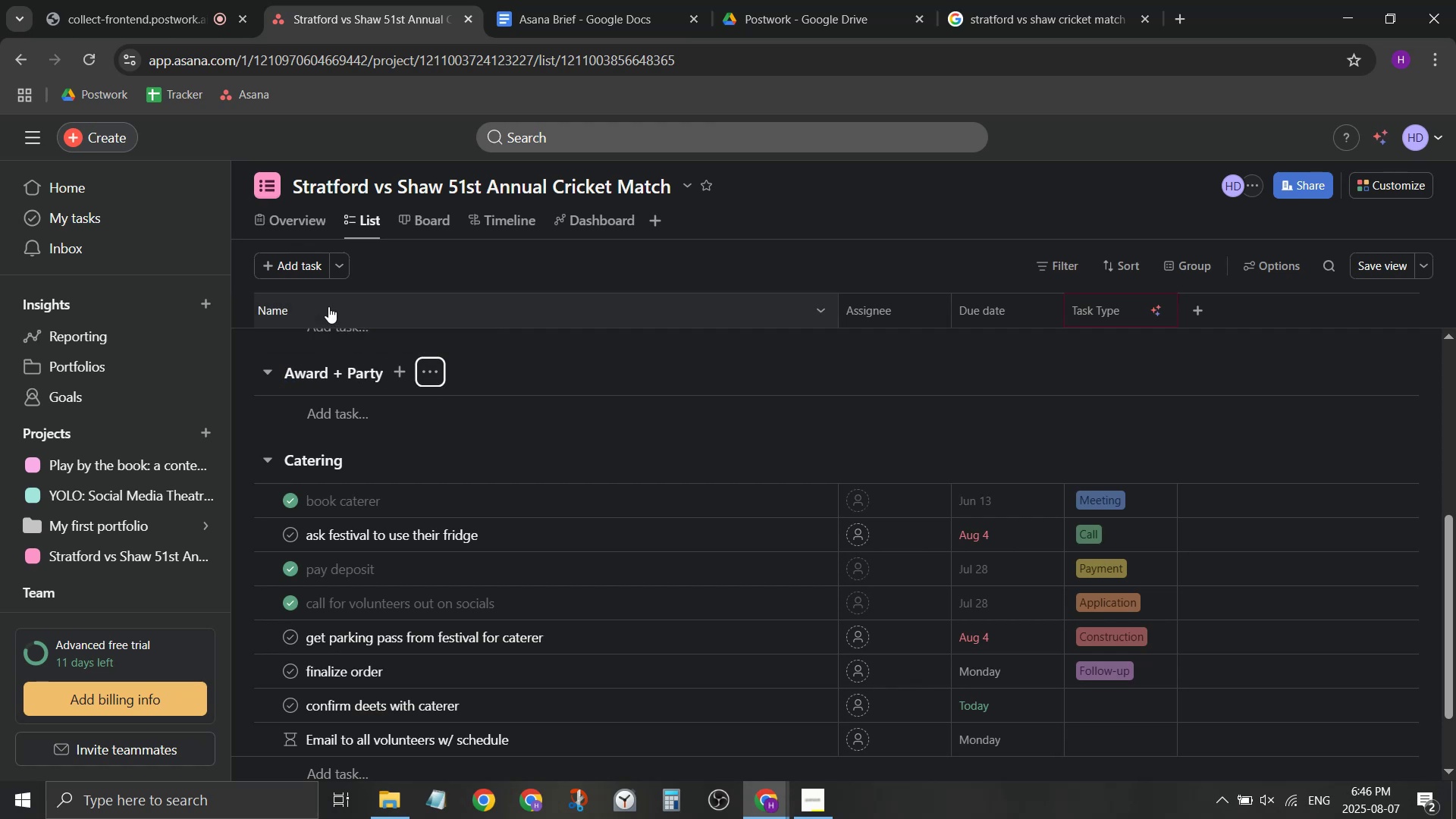 
left_click([350, 372])
 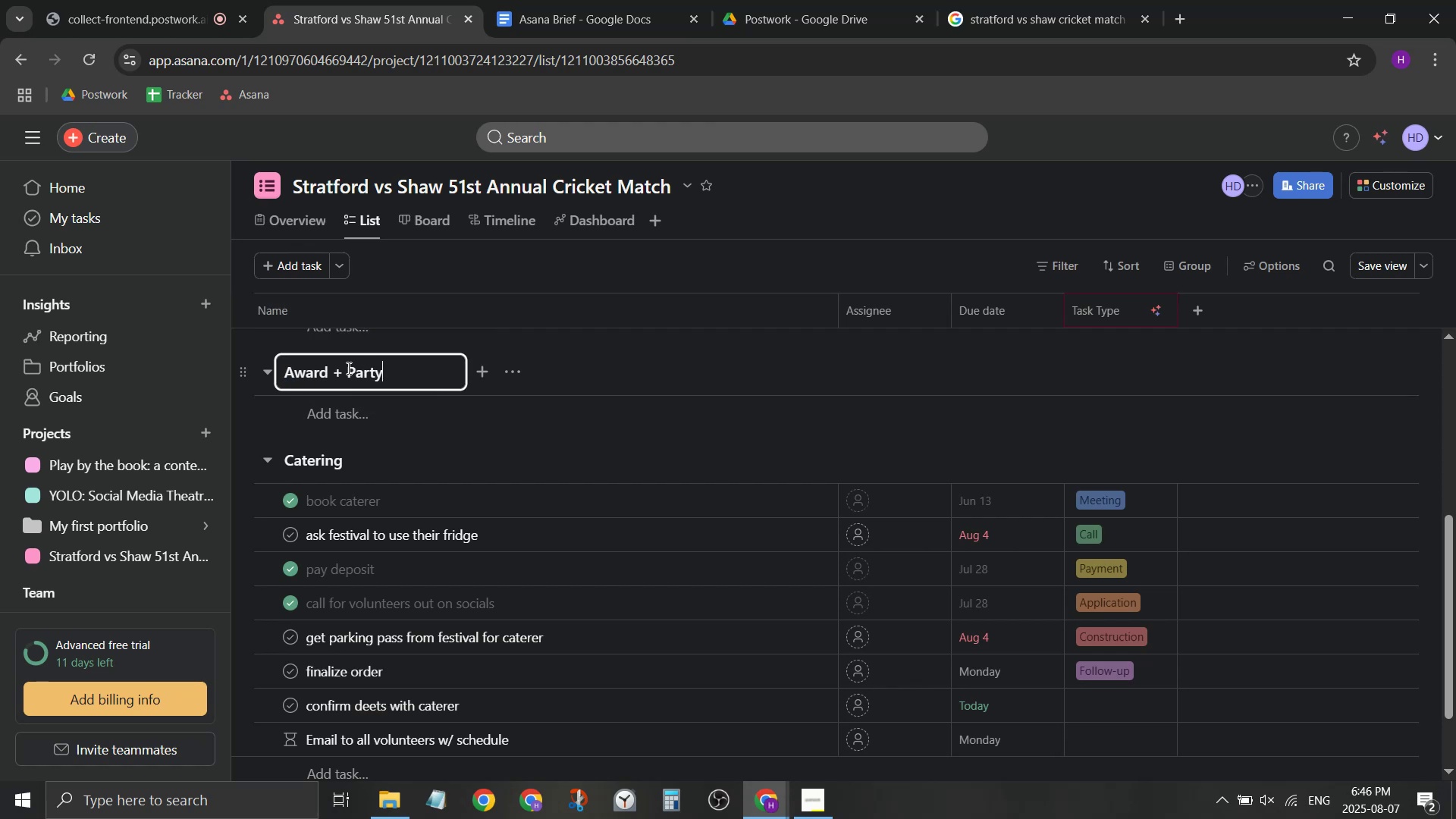 
left_click_drag(start_coordinate=[347, 368], to_coordinate=[403, 366])
 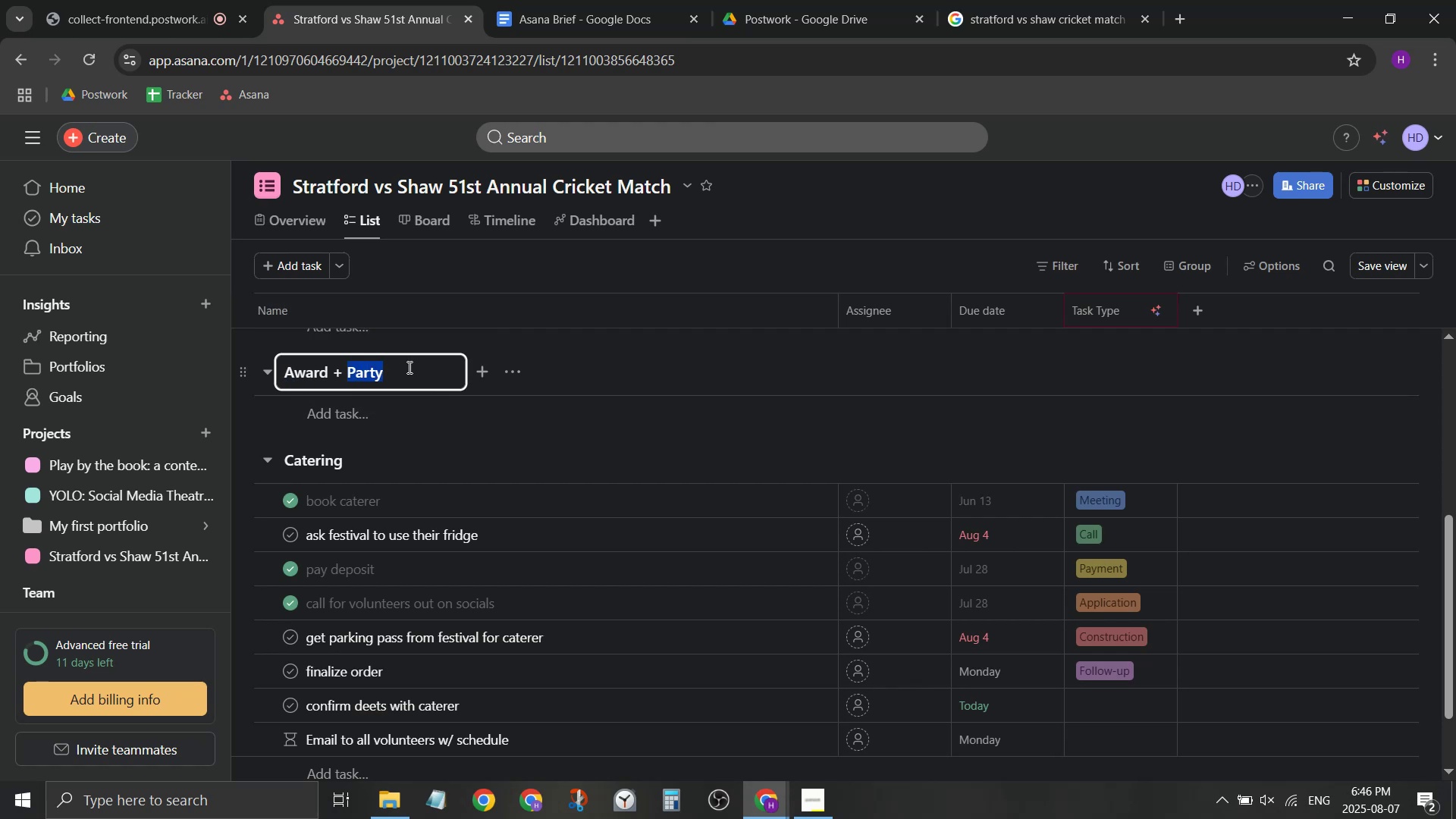 
type(Dance)
 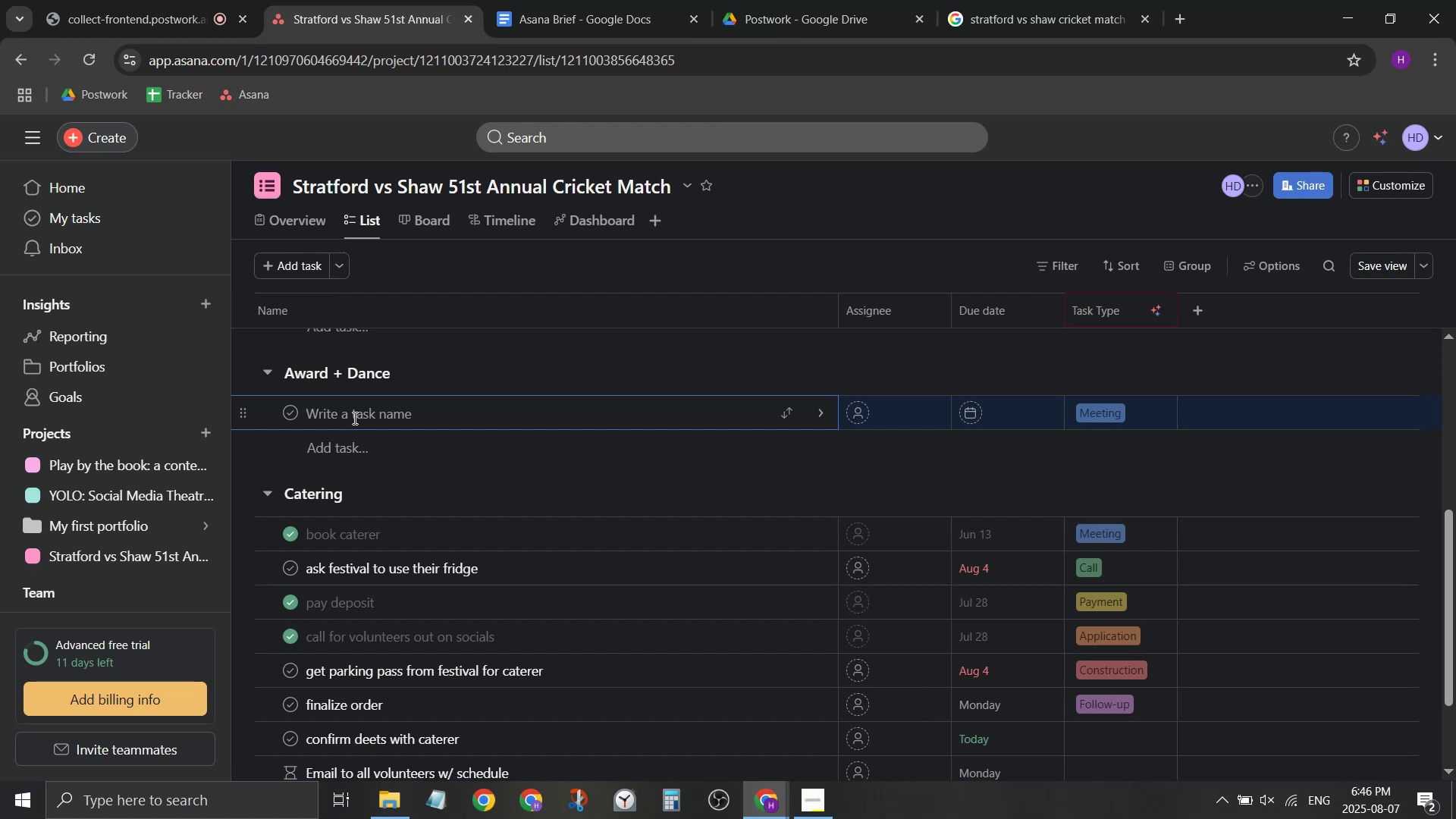 
type(Ask fet)
key(Backspace)
type(stival for staging)
 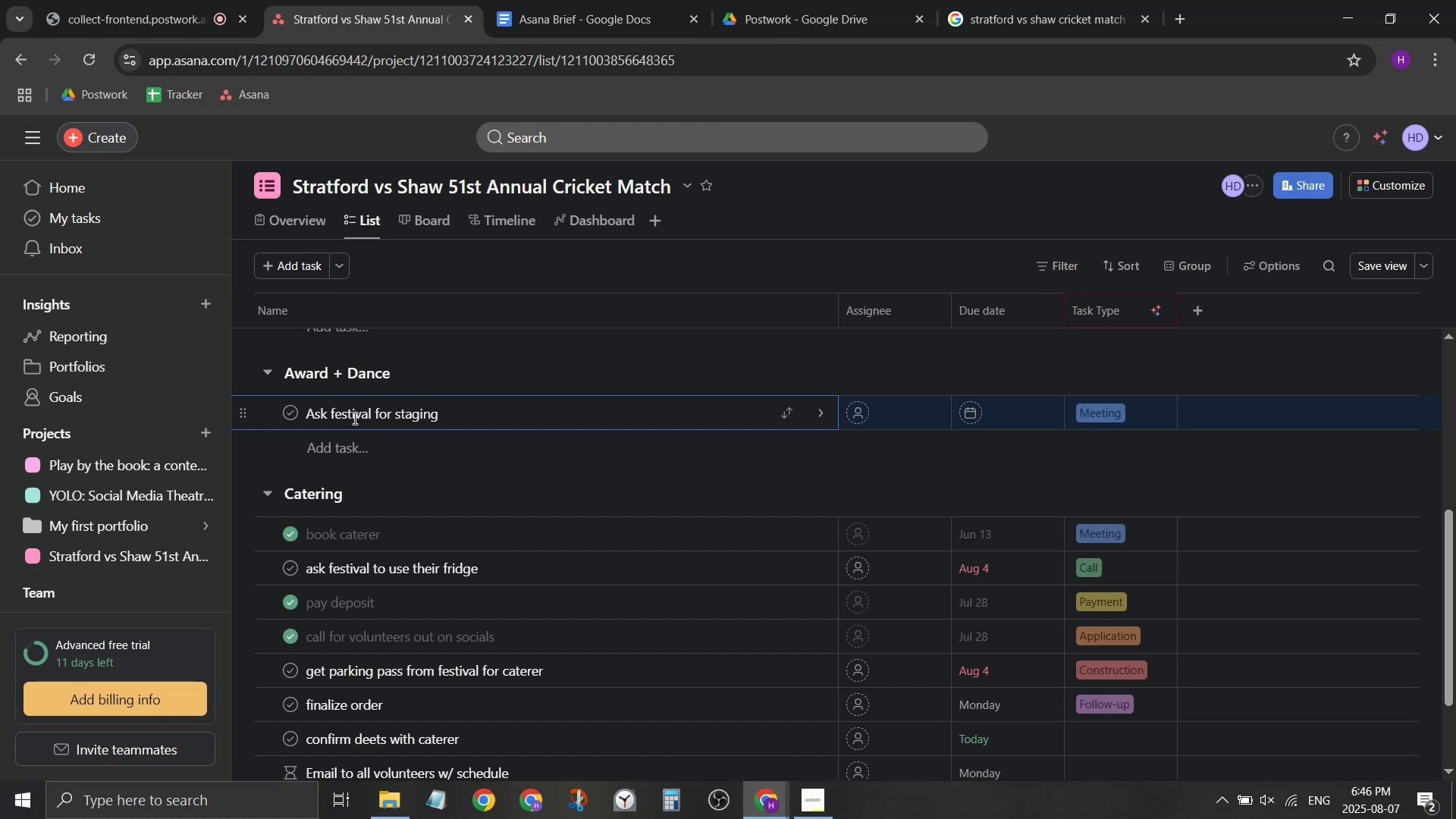 
key(Enter)
 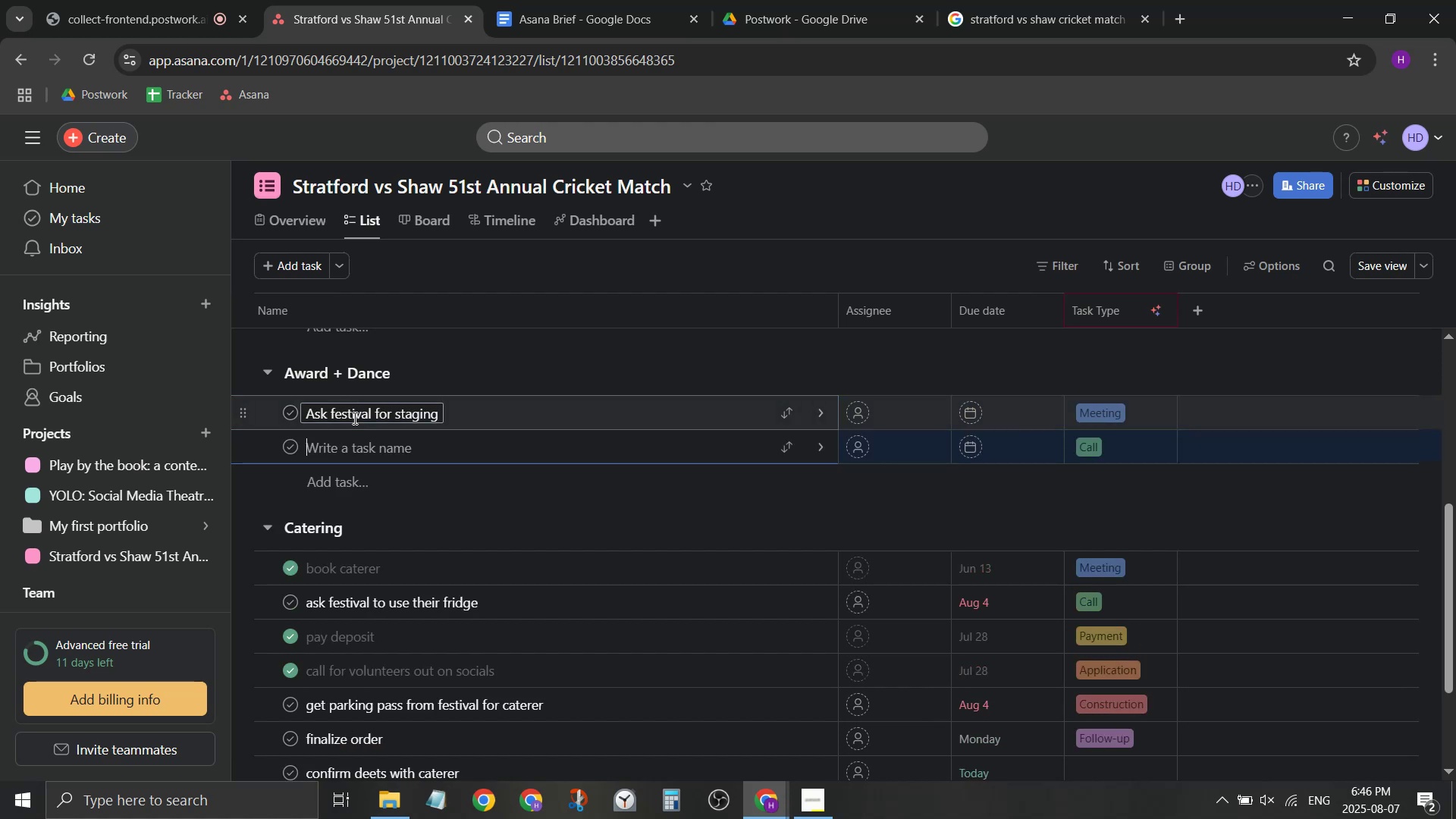 
type(Retn)
key(Backspace)
key(Backspace)
key(Backspace)
key(Backspace)
type(Re)
key(Backspace)
key(Backspace)
 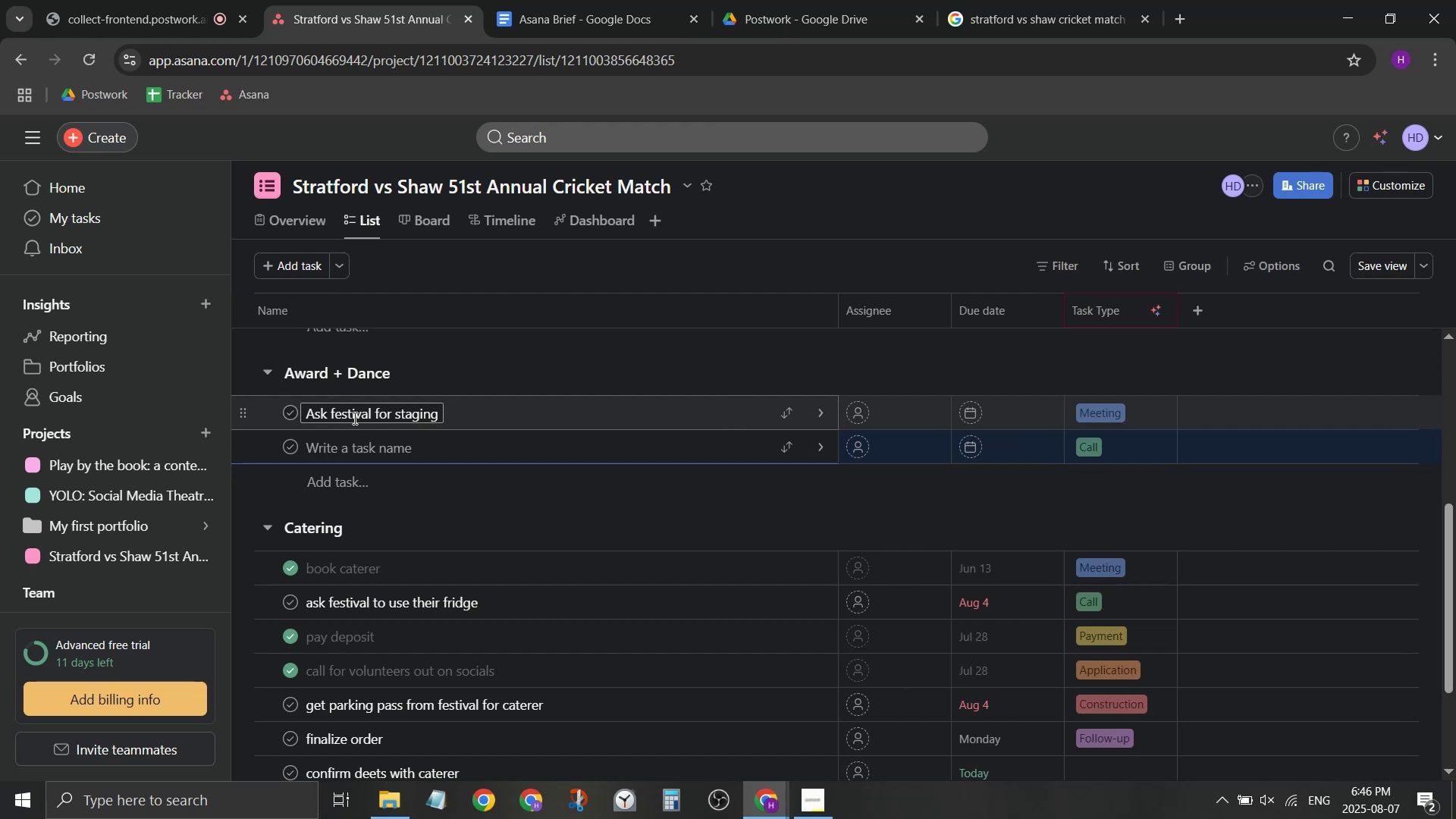 
type(REntals for staging & a/v)
 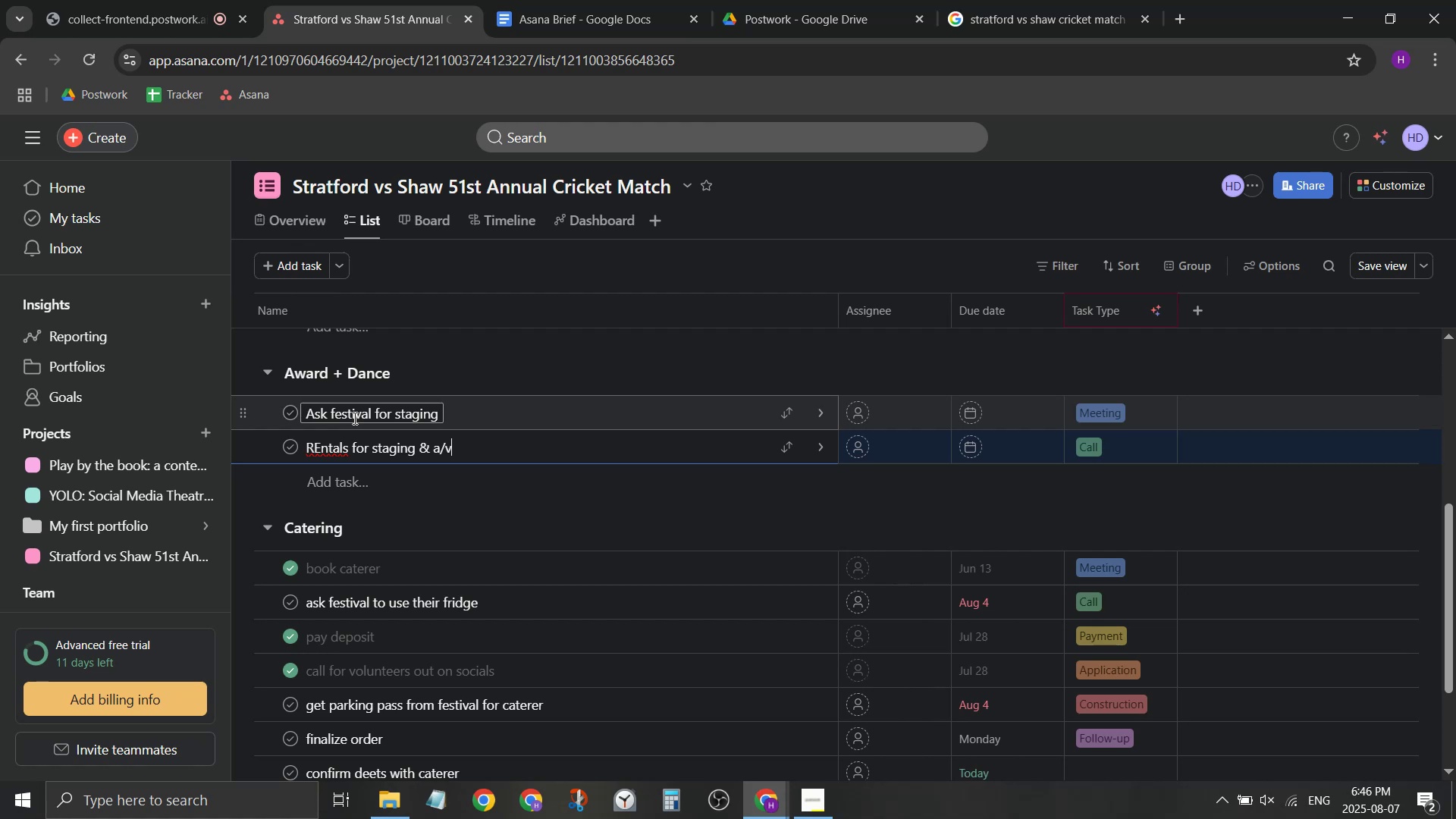 
 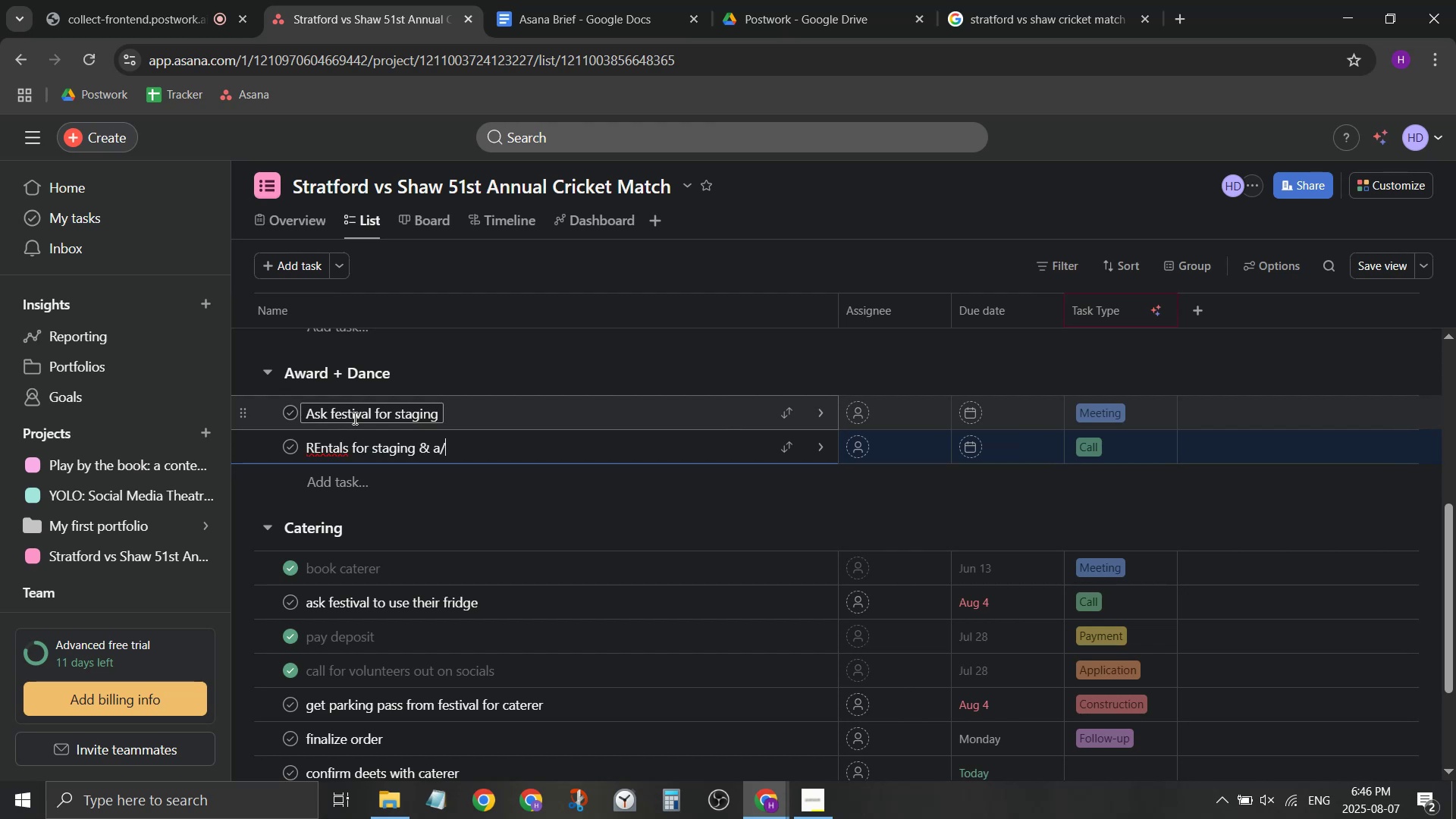 
key(Enter)
 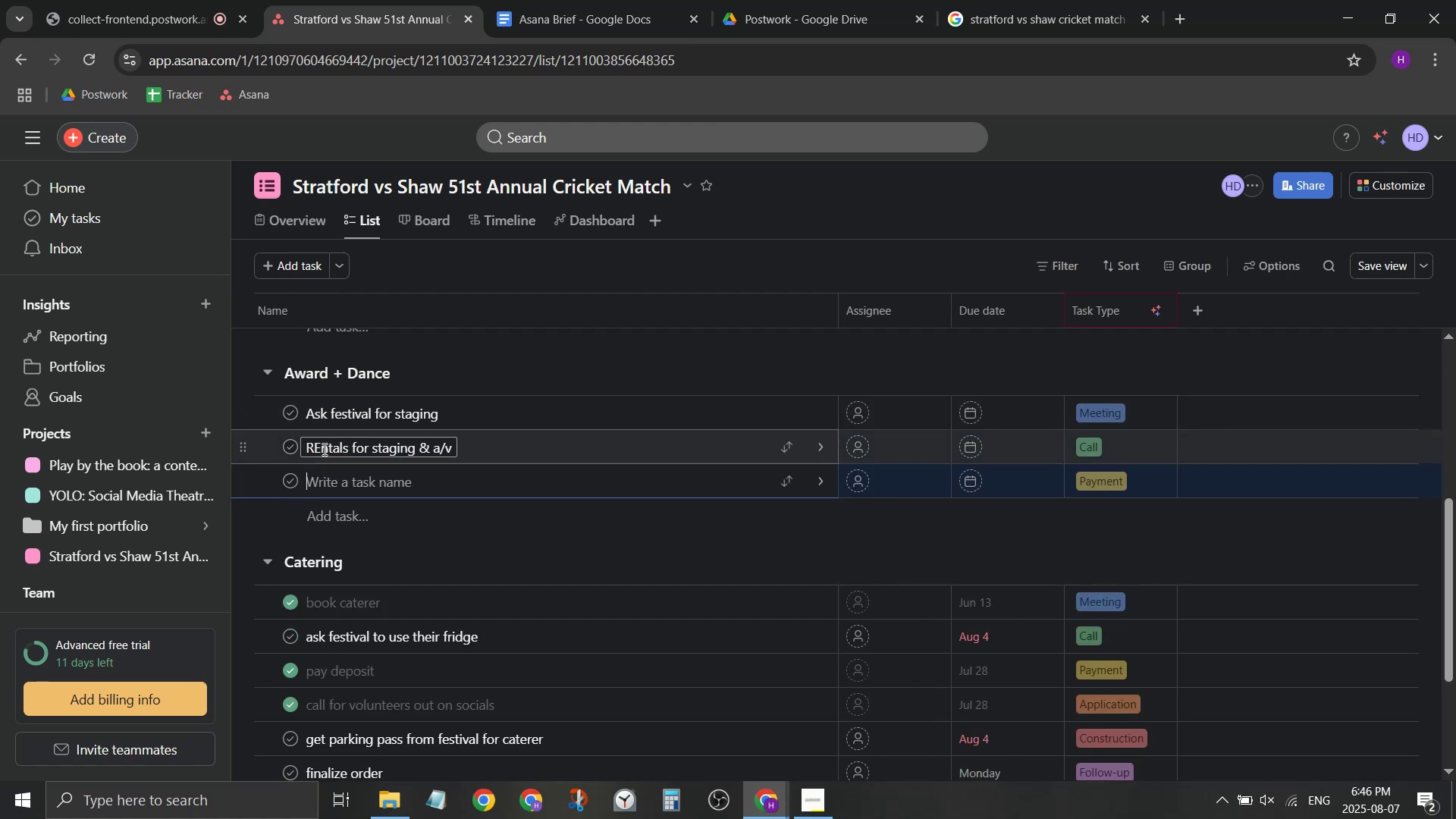 
key(Backspace)
 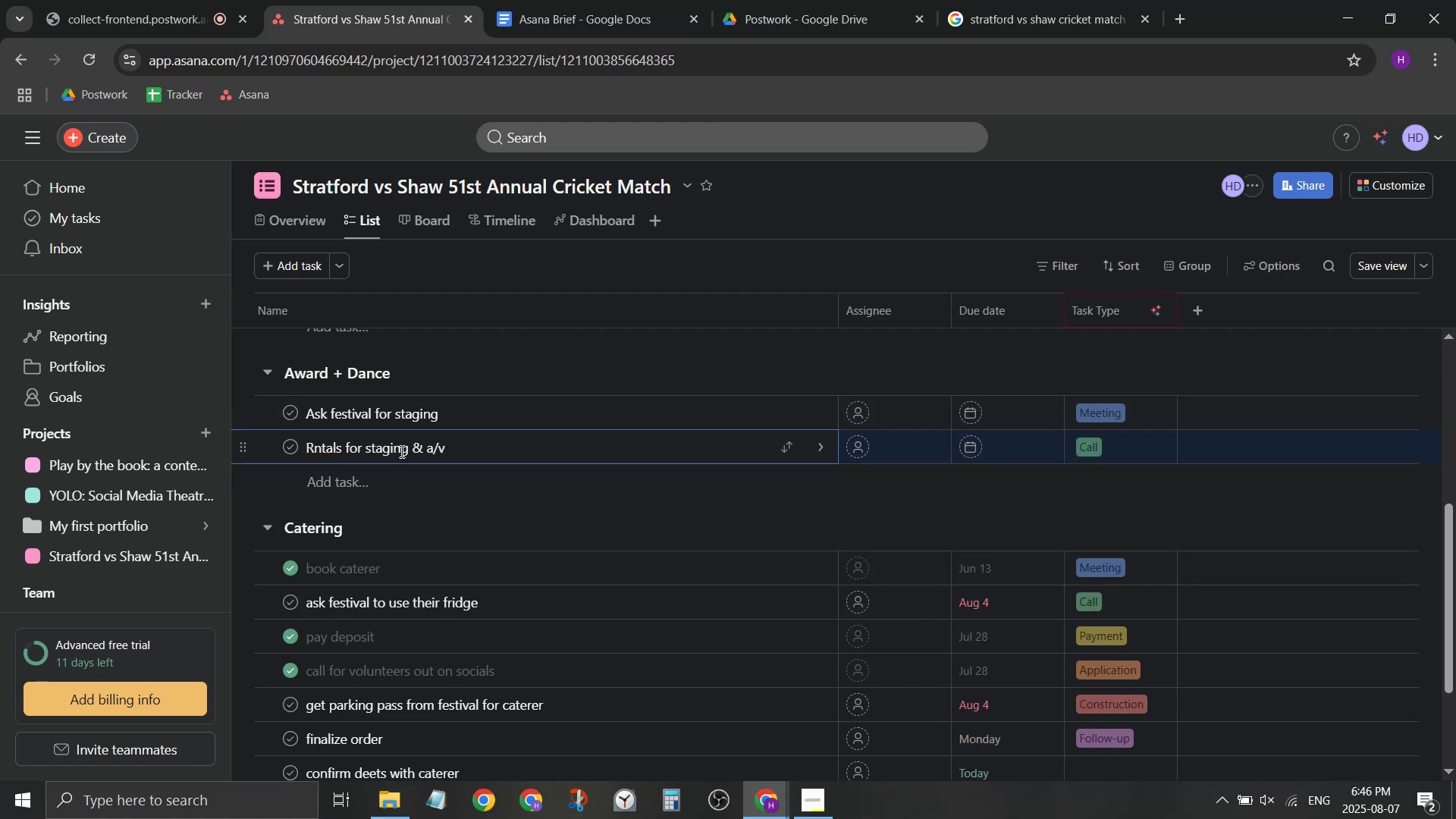 
key(E)
 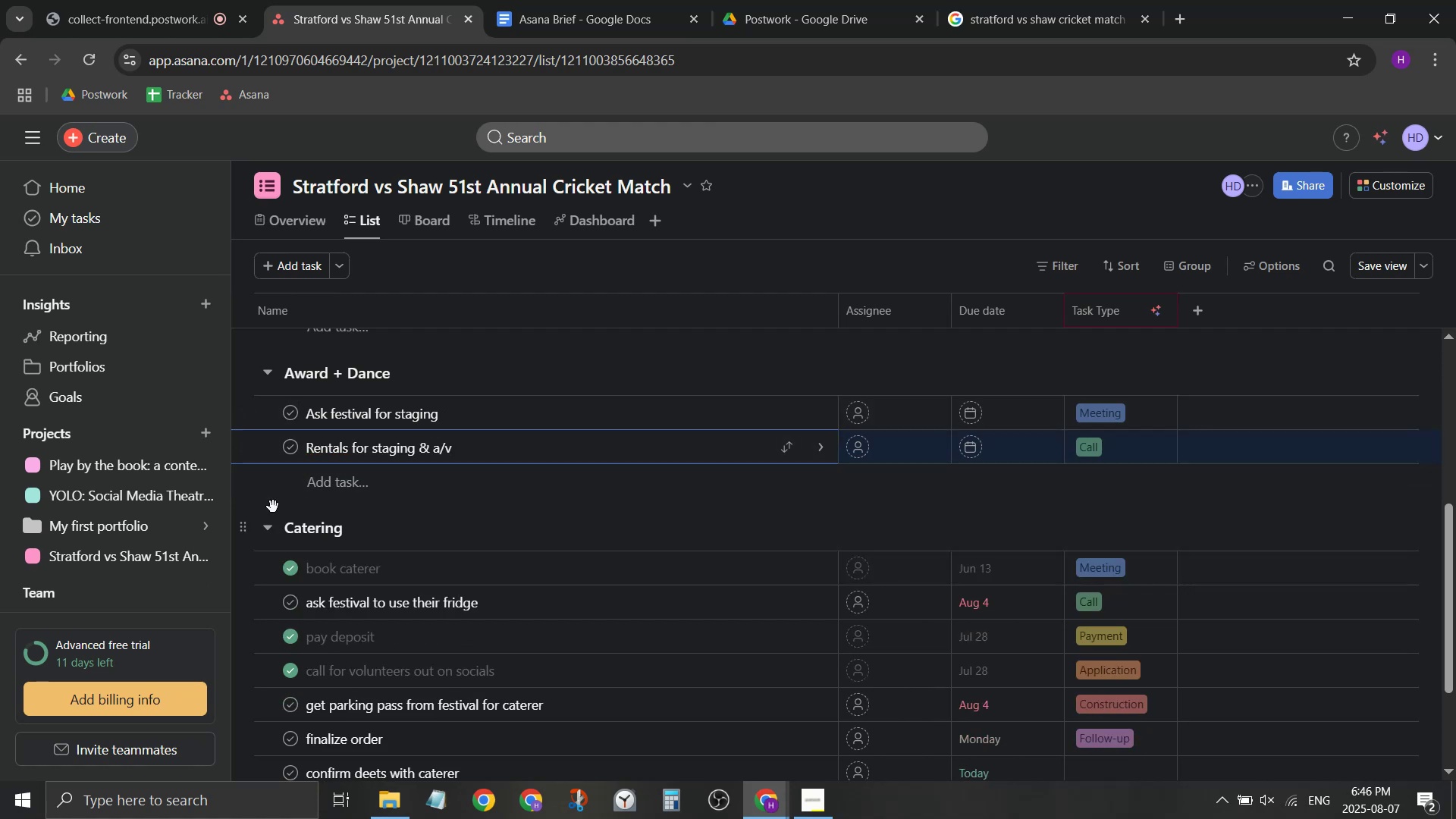 
left_click([326, 479])
 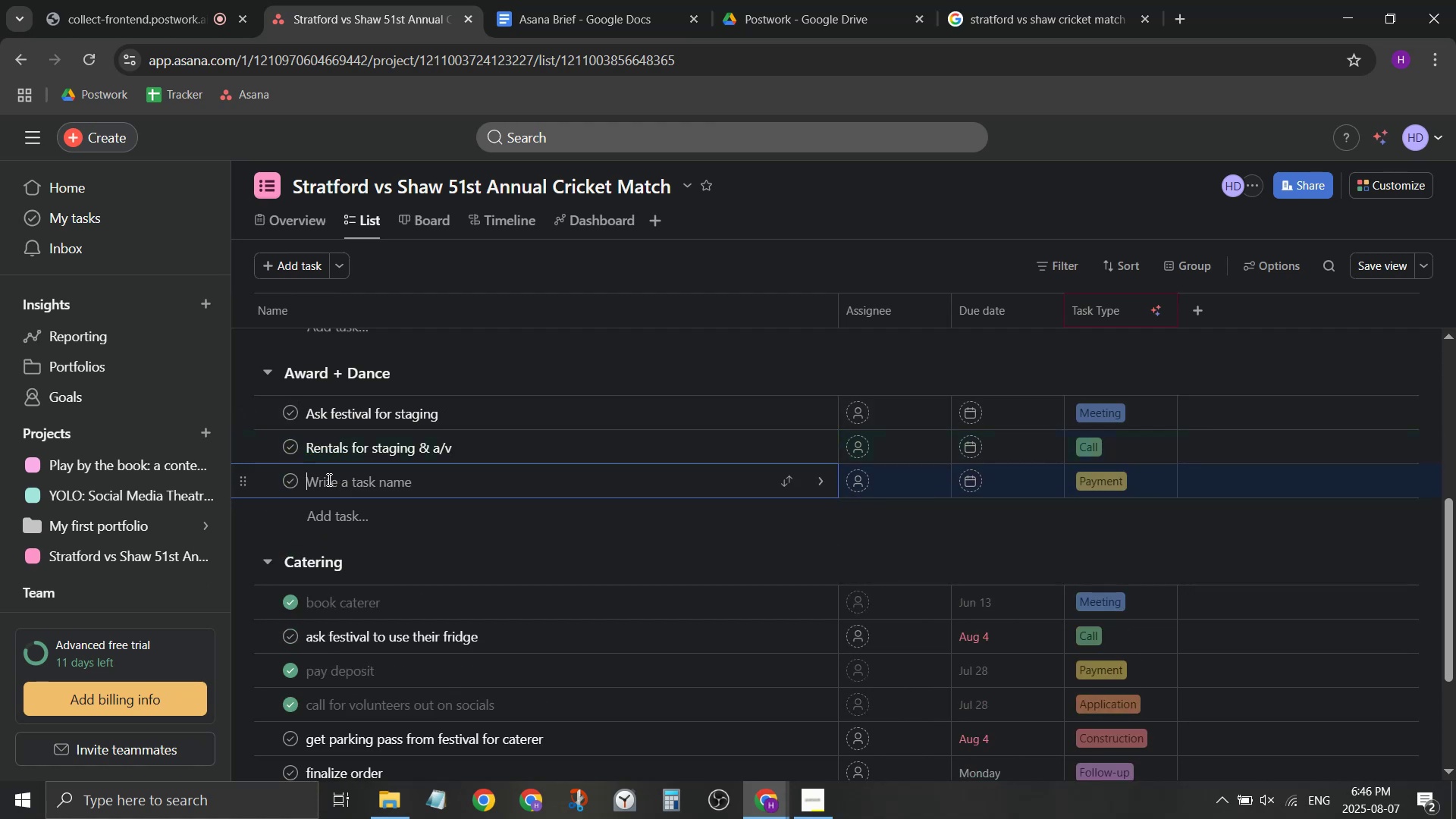 
type(ask fstival risers)
 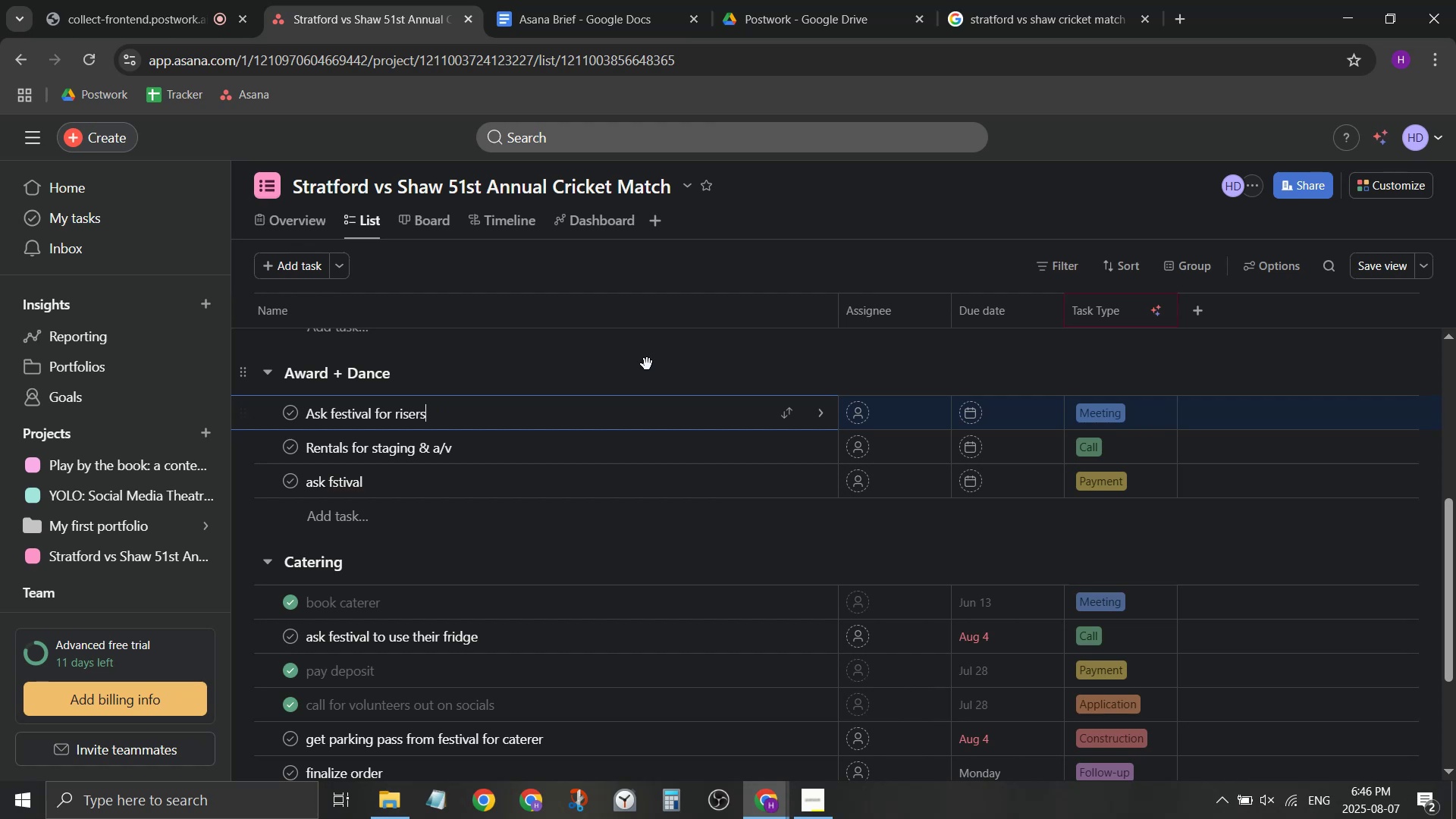 
left_click_drag(start_coordinate=[396, 412], to_coordinate=[482, 388])
 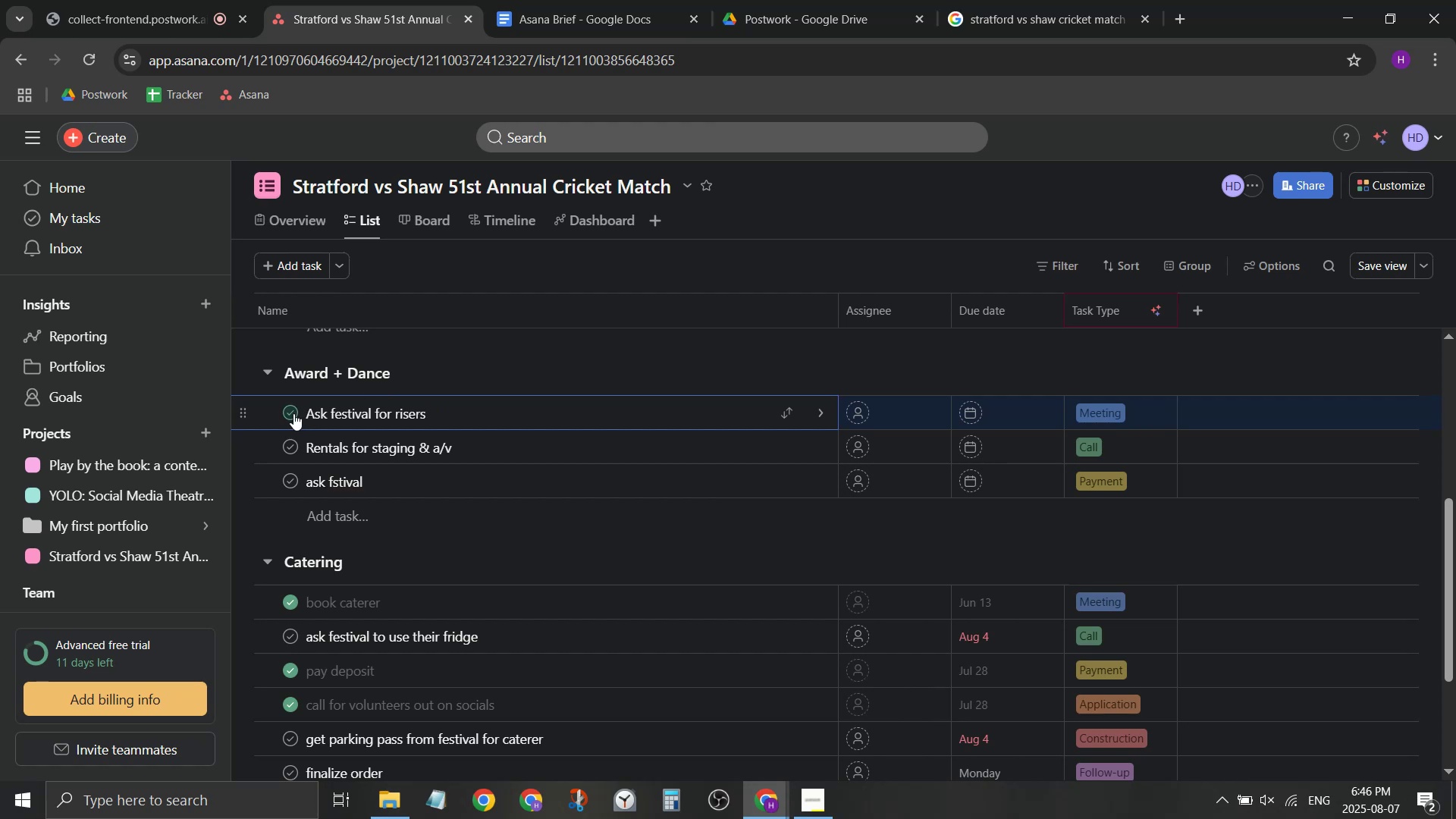 
left_click([549, 353])
 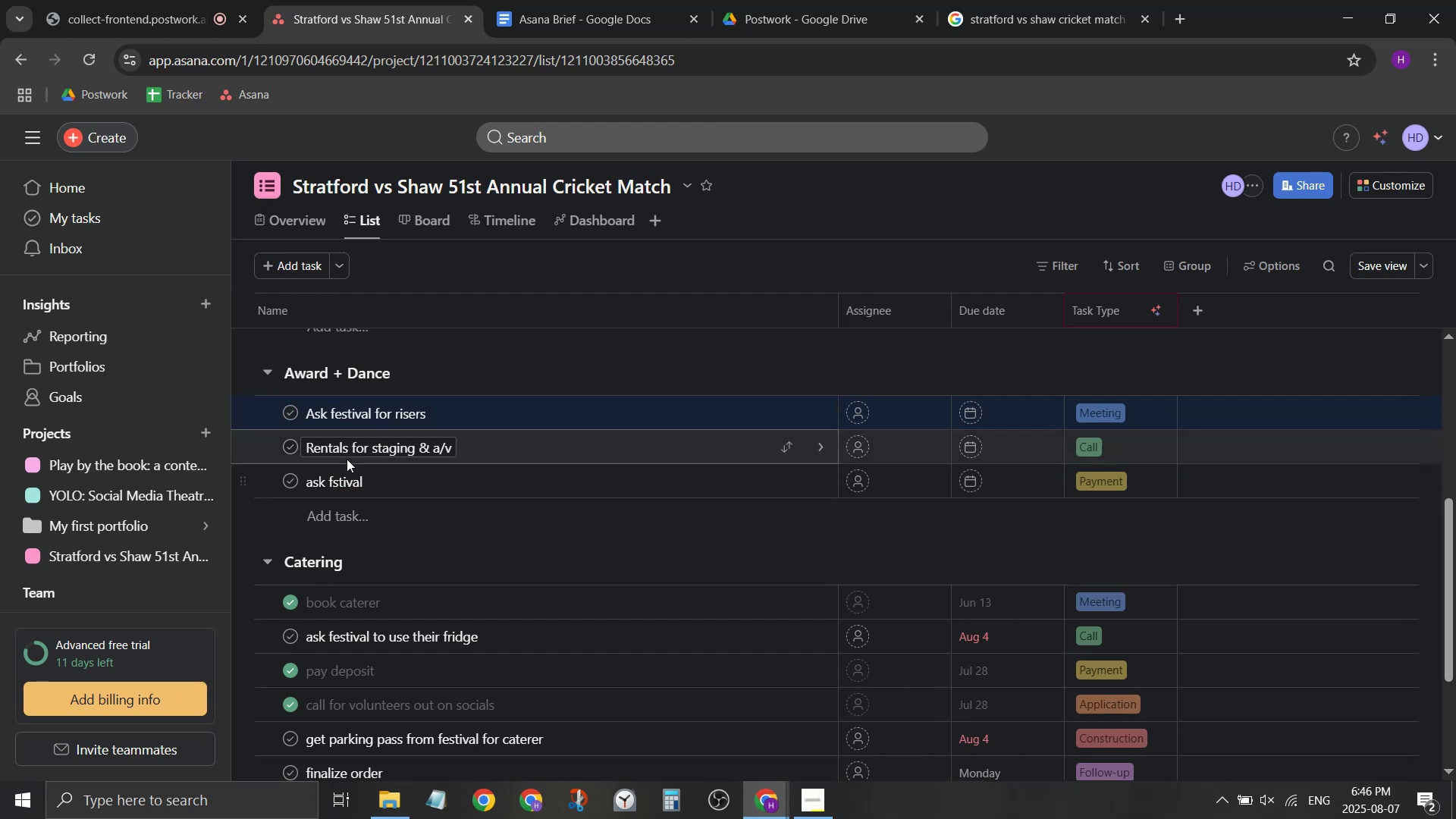 
double_click([360, 477])
 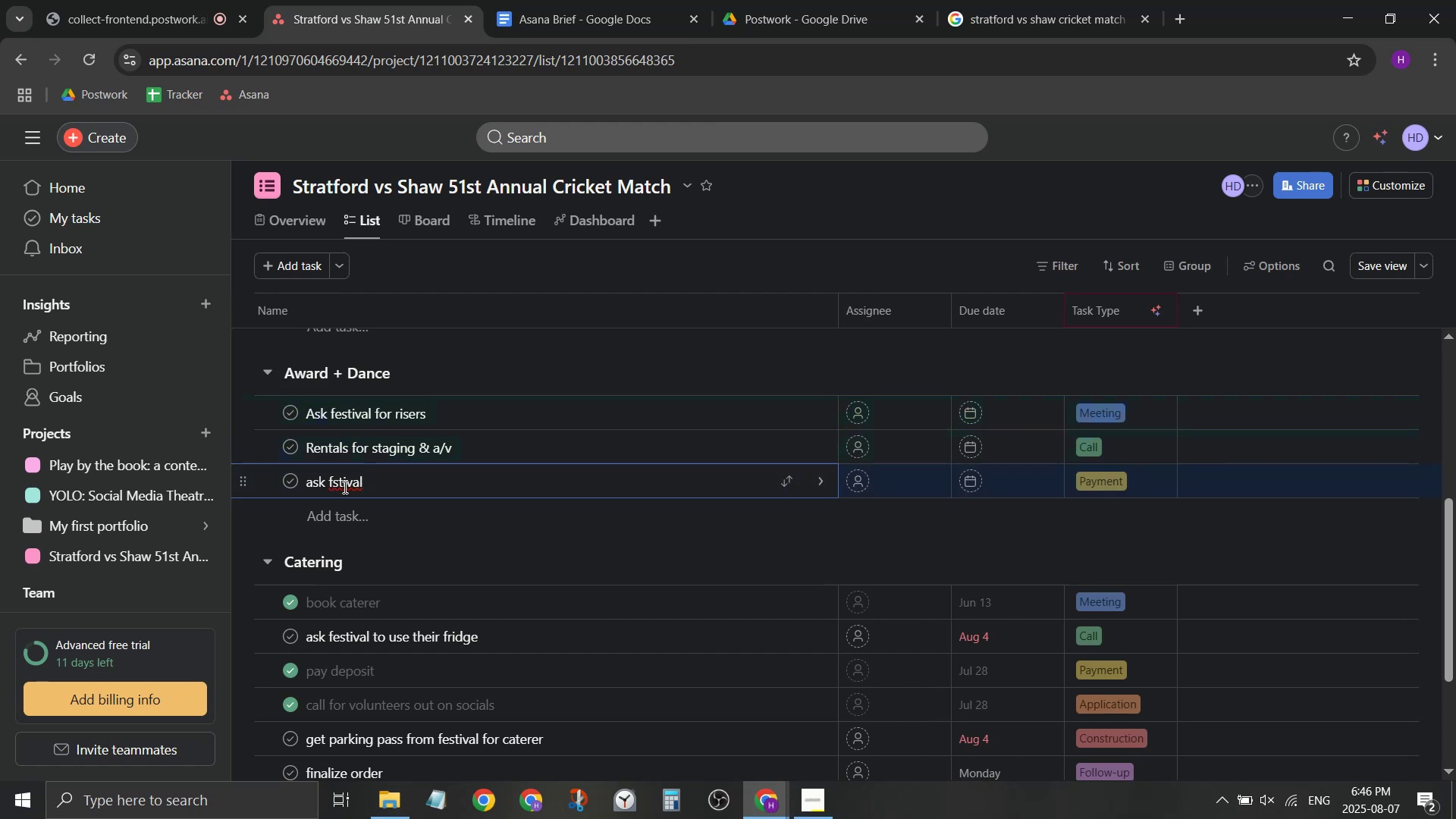 
left_click_drag(start_coordinate=[332, 476], to_coordinate=[448, 464])
 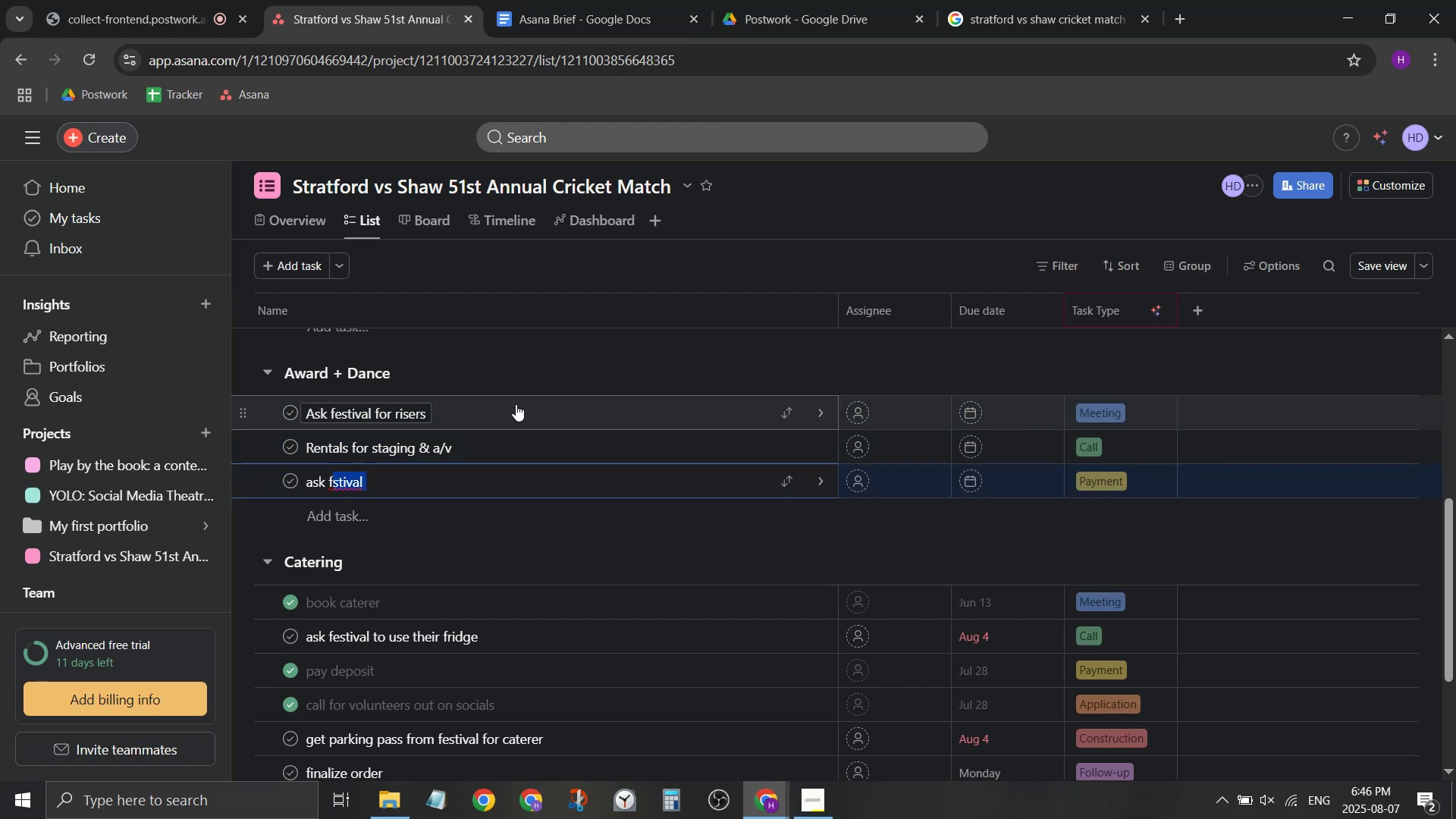 
type(estival )
 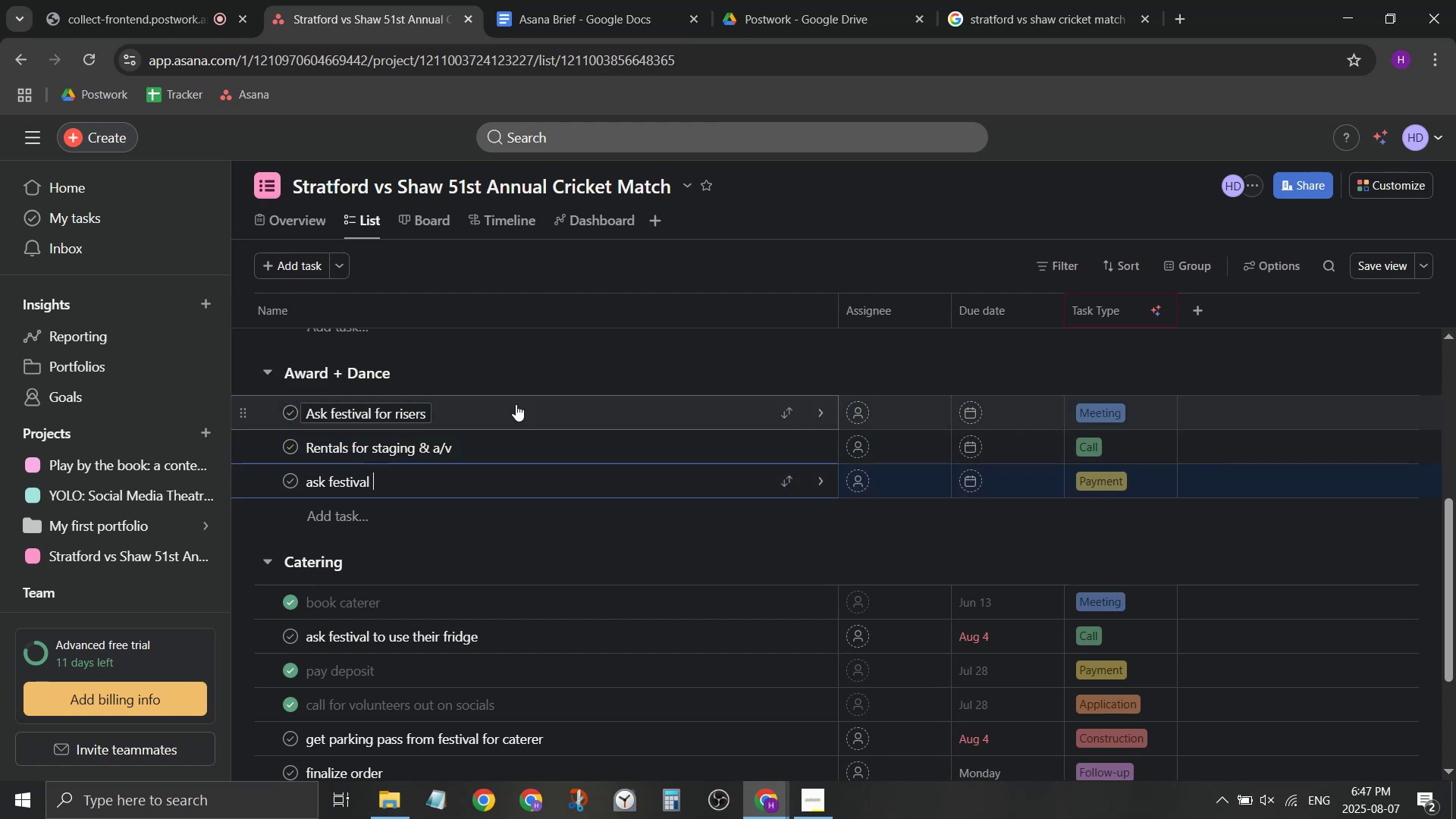 
key(Control+1)
 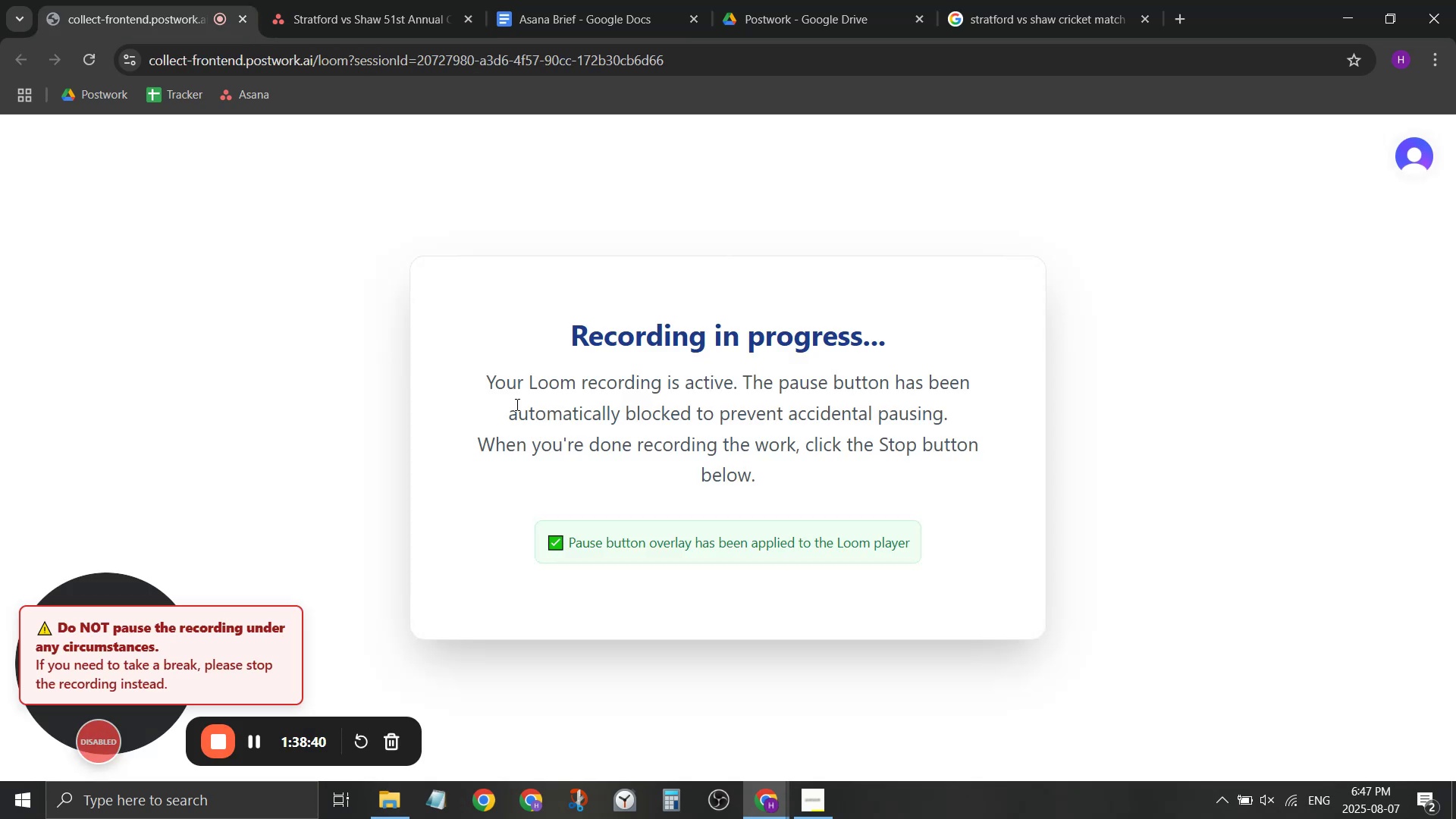 
key(Control+2)
 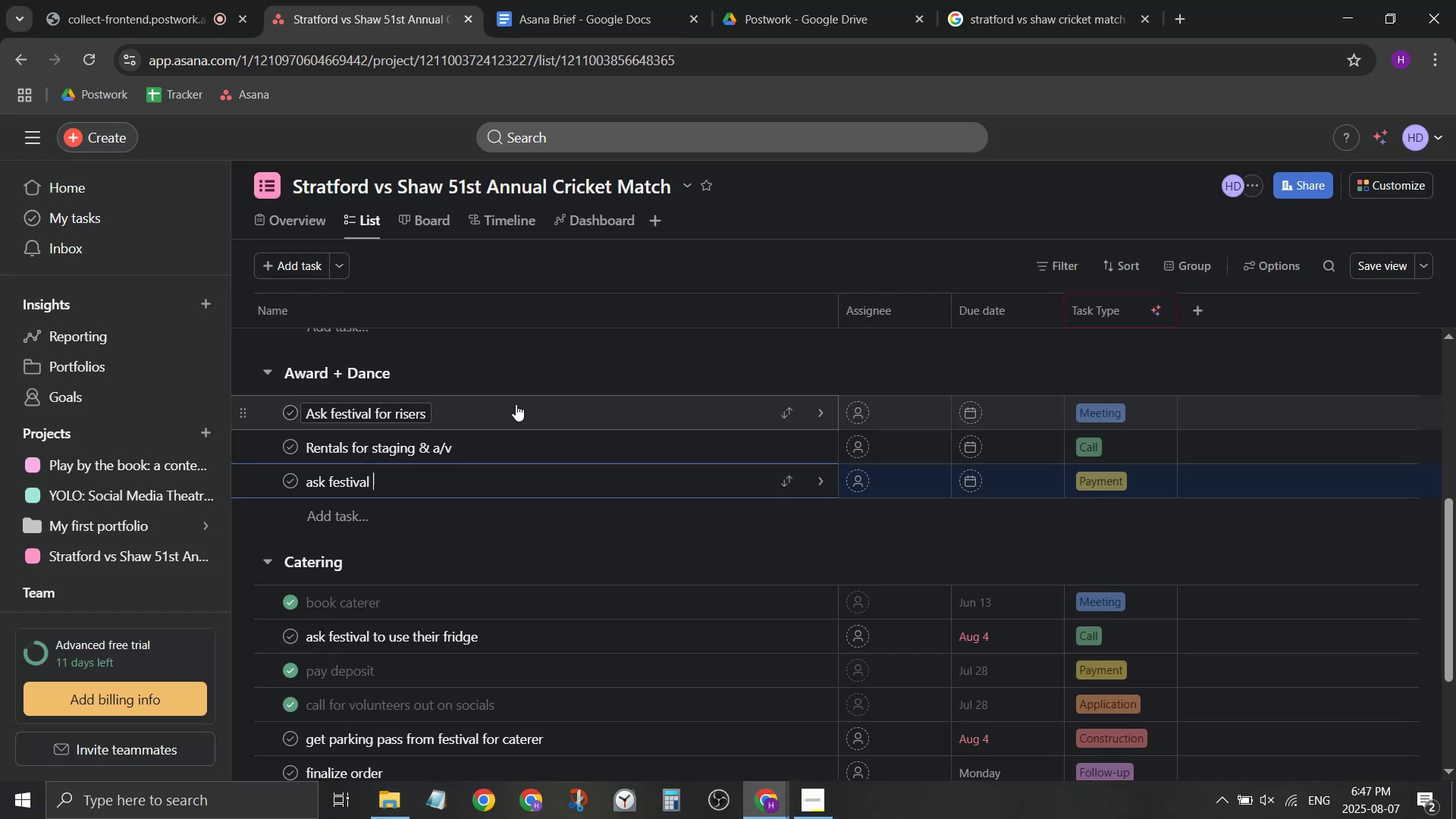 
type(rfo)
key(Backspace)
key(Backspace)
type(f)
key(Backspace)
key(Backspace)
type(for equp)
key(Backspace)
type(ipment and staging storage)
 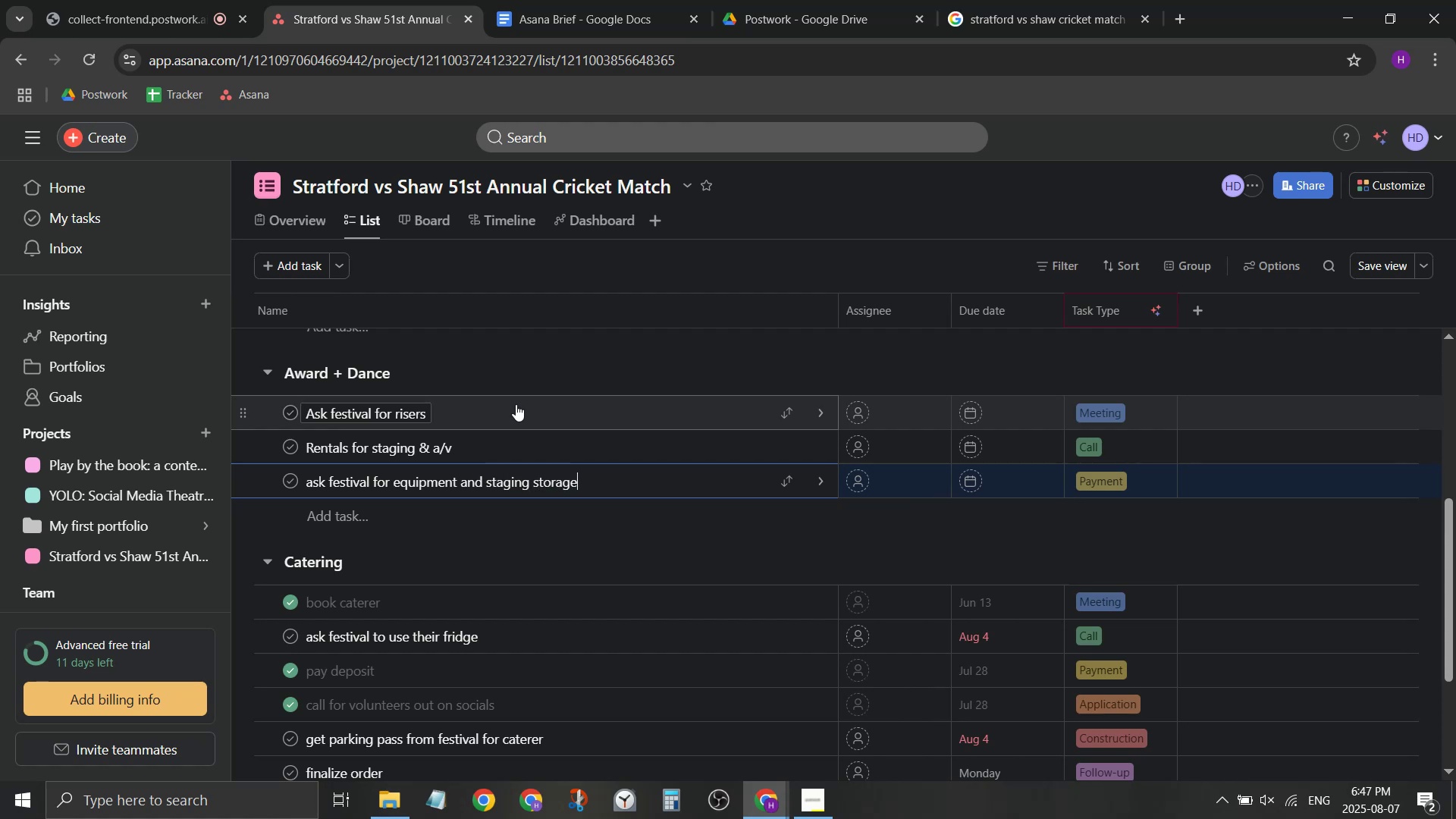 
key(Enter)
 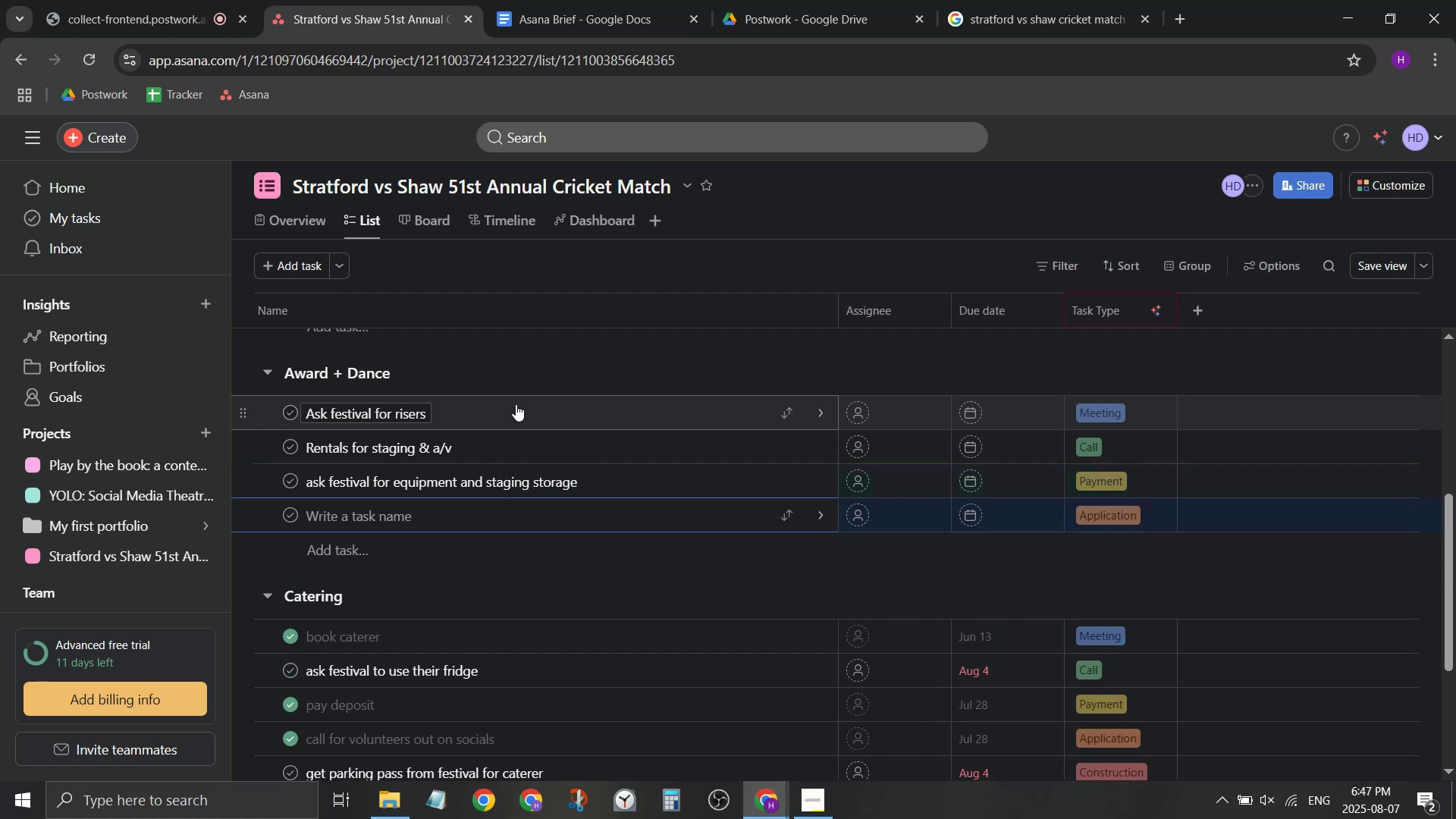 
wait(5.27)
 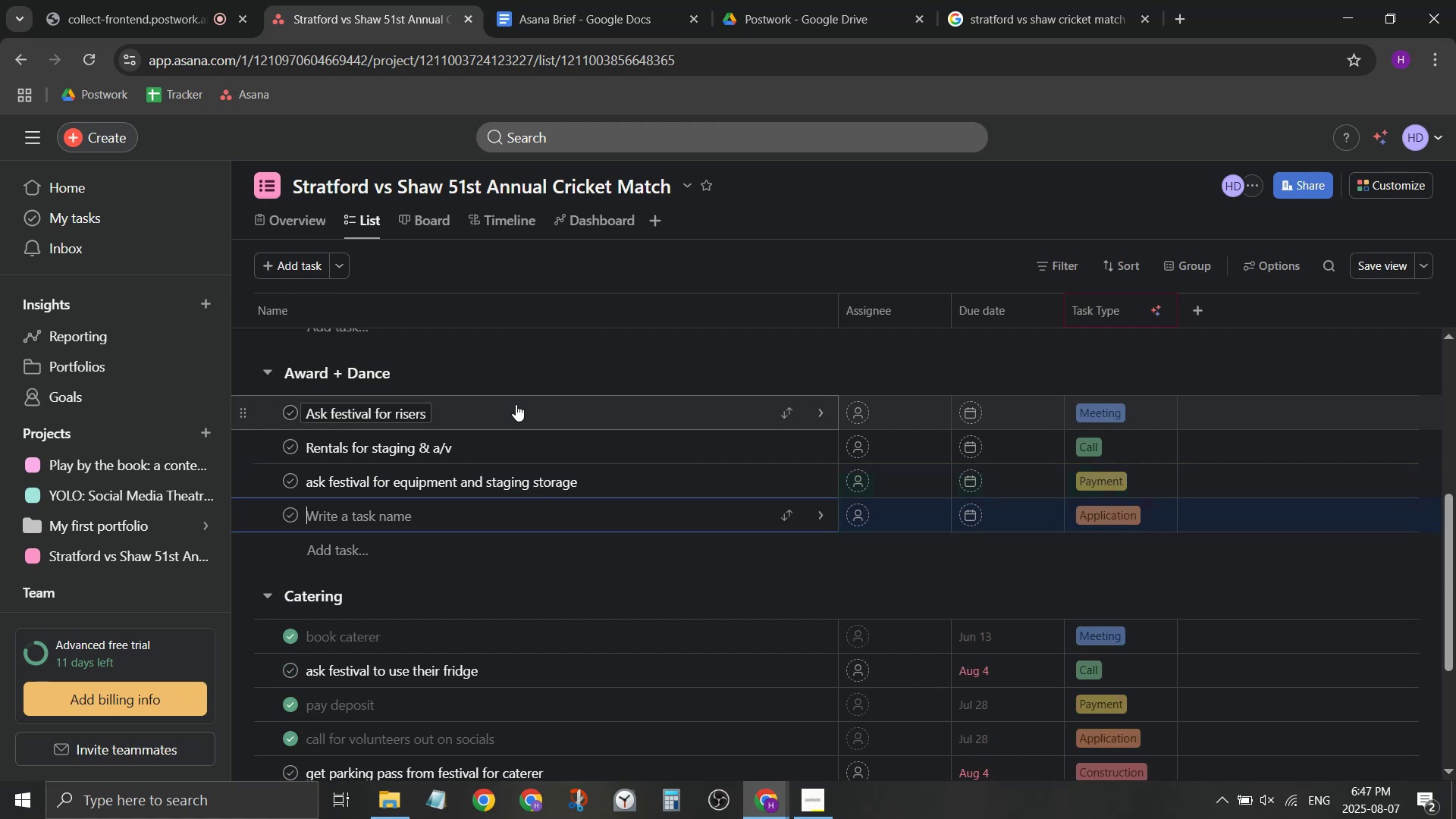 
type(Get w)
key(Backspace)
key(Backspace)
key(Backspace)
key(Backspace)
key(Backspace)
key(Backspace)
type(order plaques )
key(Backspace)
type( )
 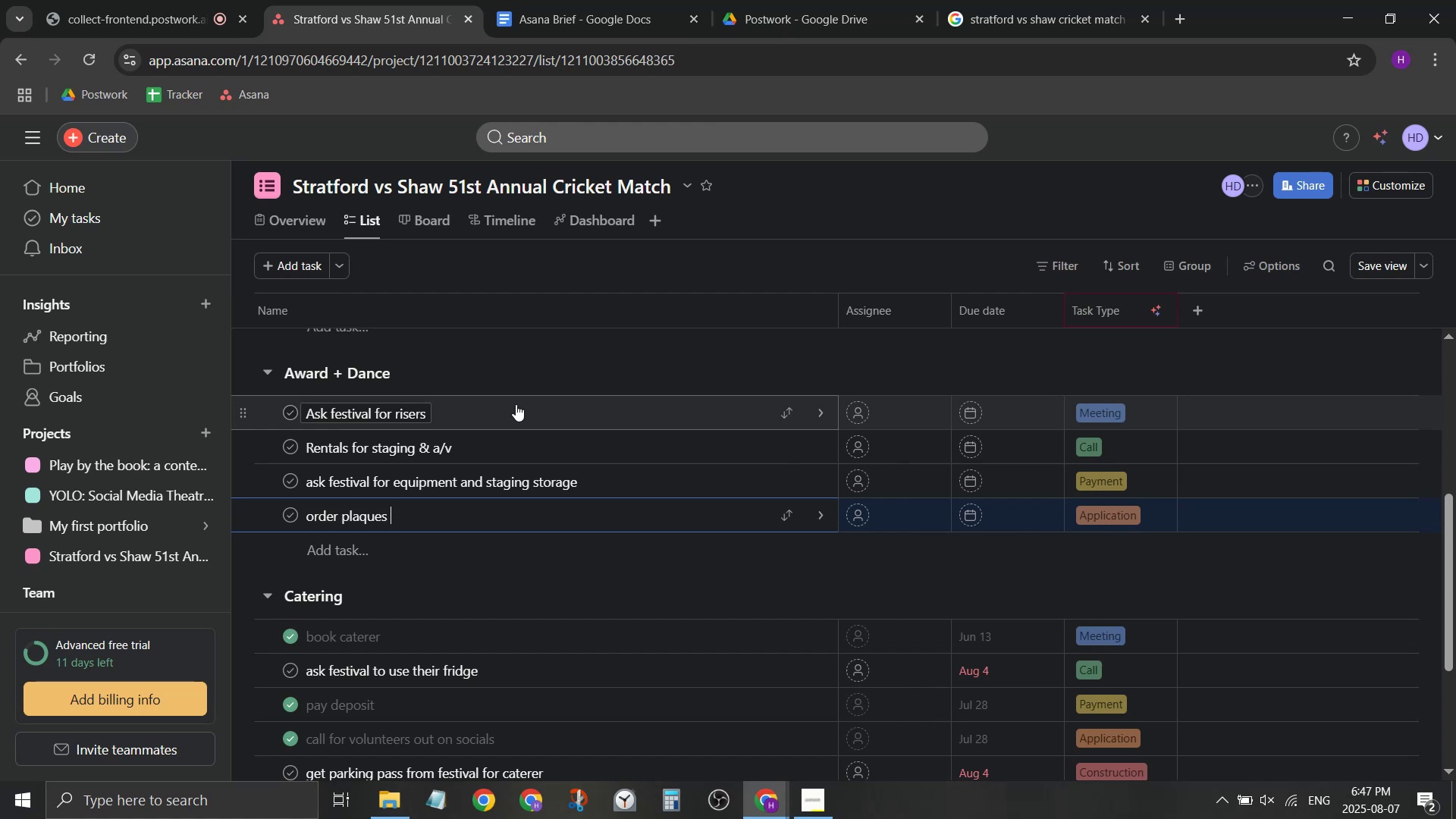 
hold_key(key=Backspace, duration=0.87)
 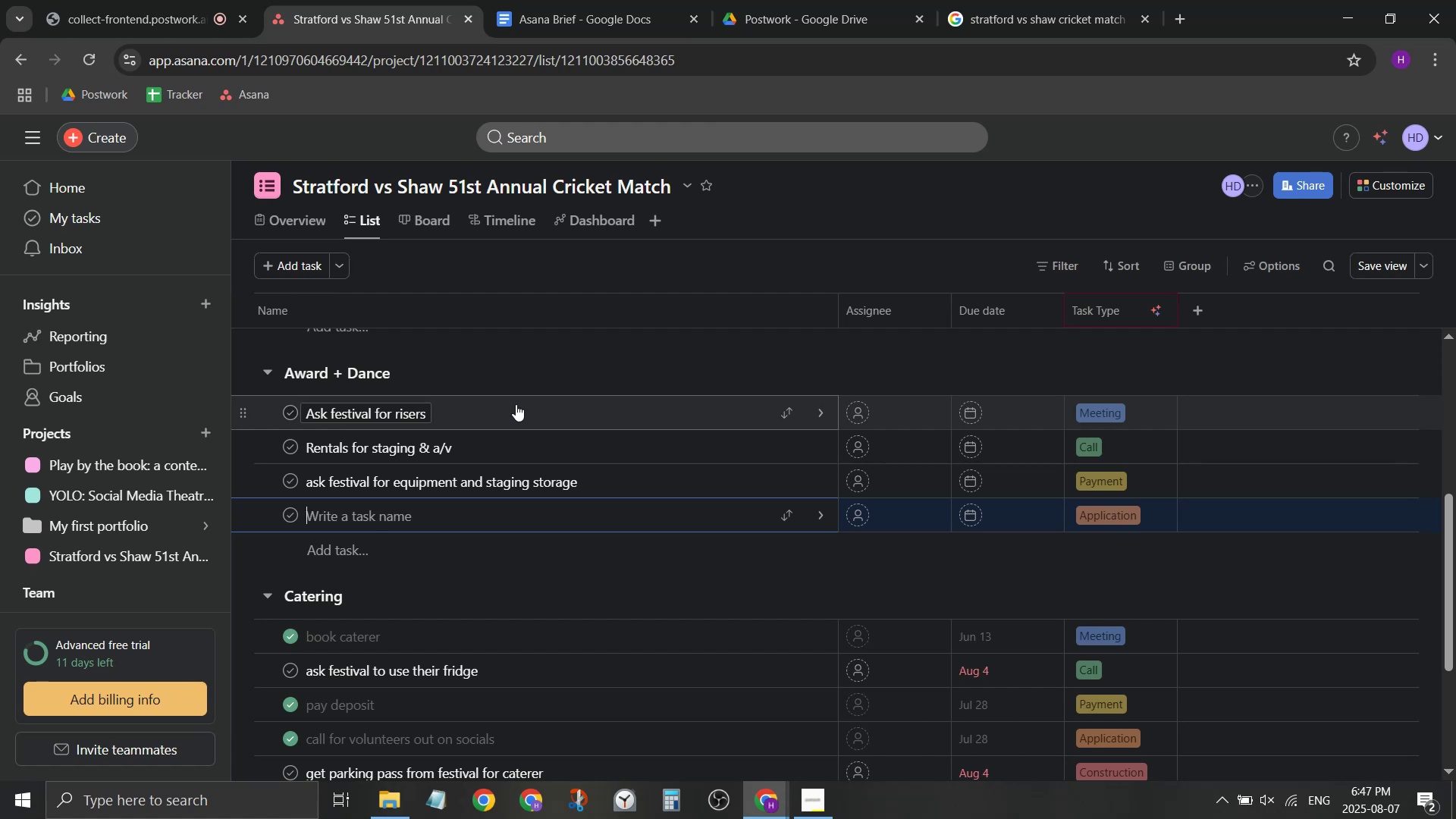 
type(Order p)
key(Backspace)
type(gifts for each award)
 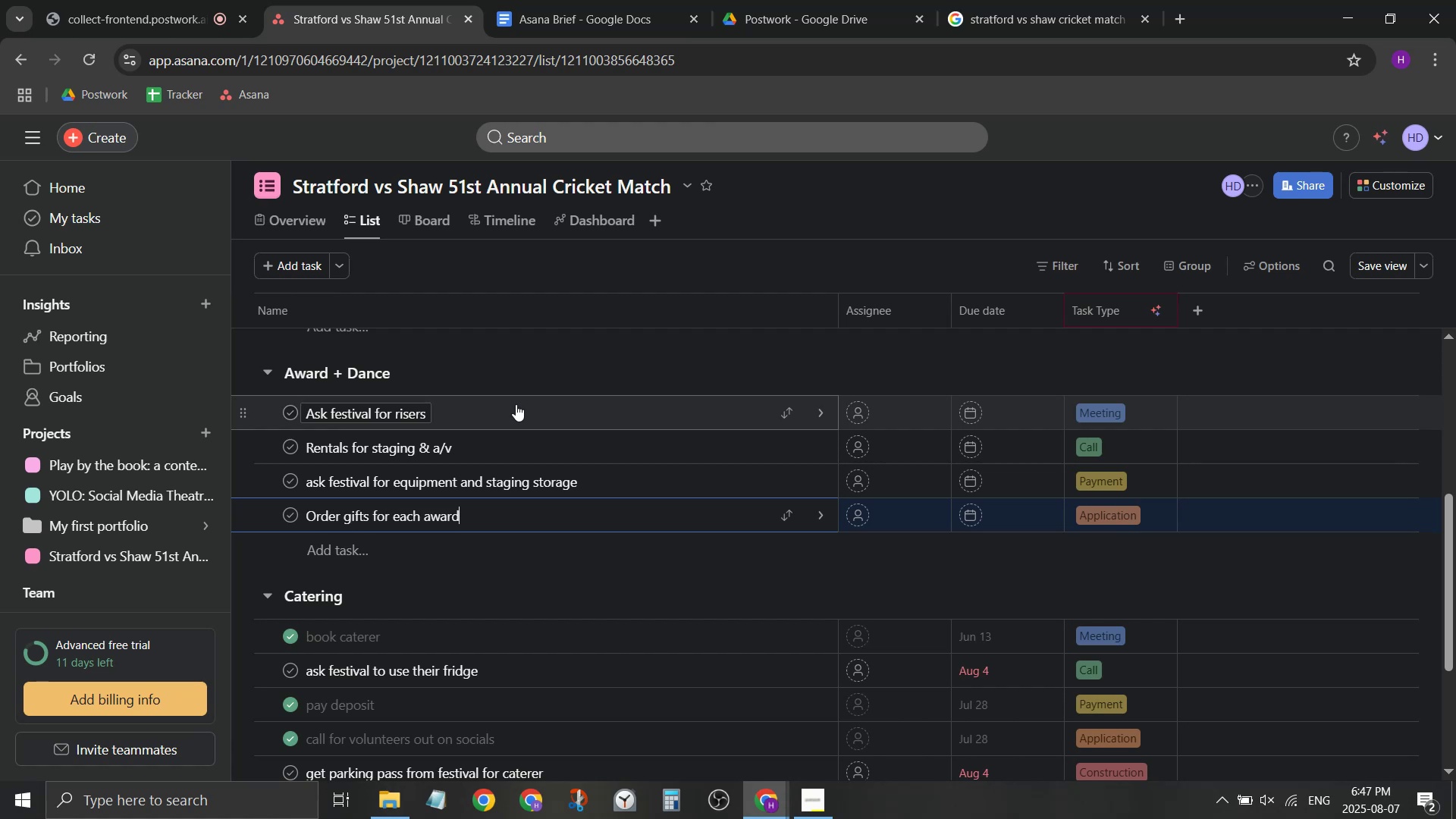 
key(Enter)
 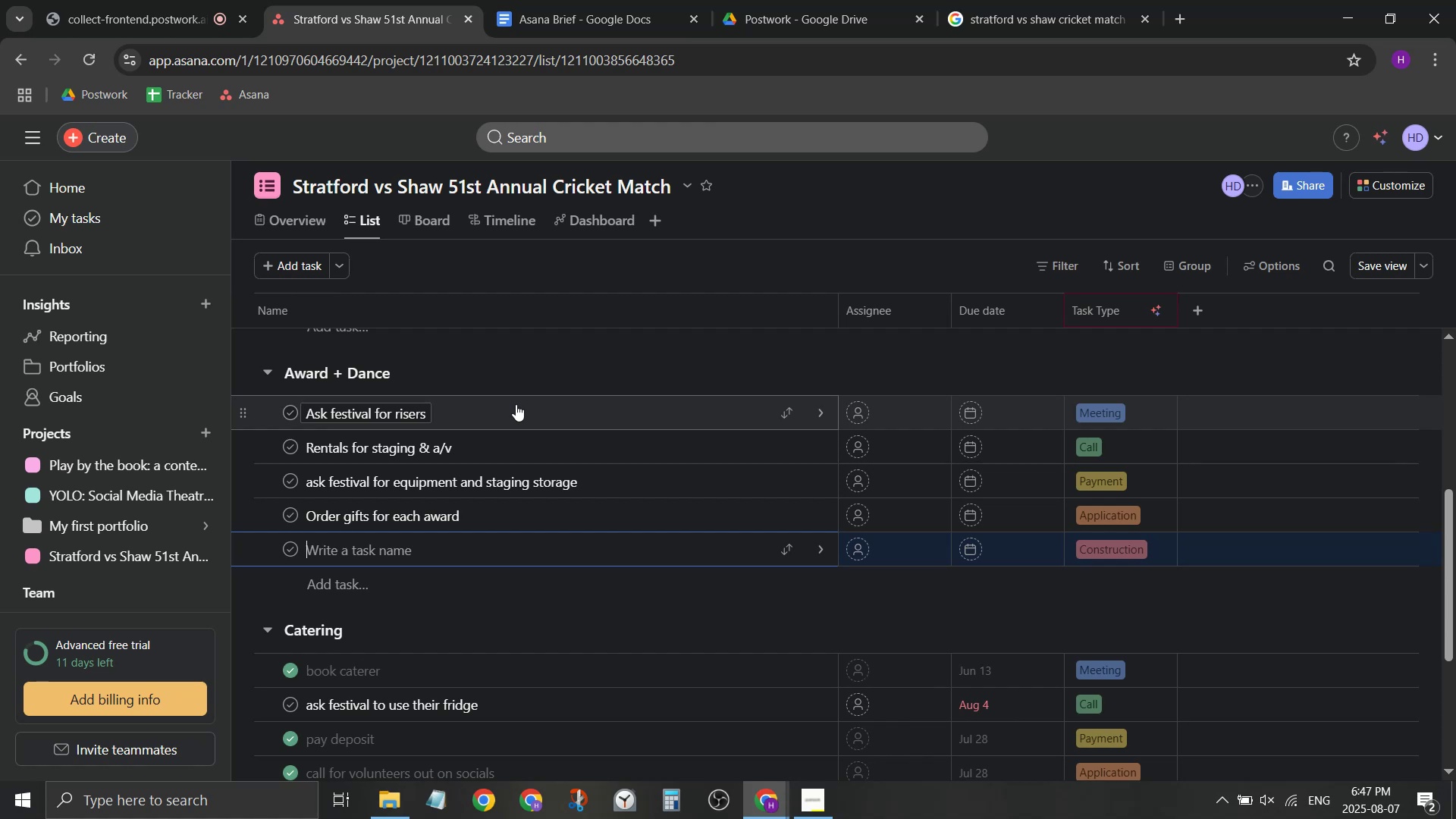 
wait(5.92)
 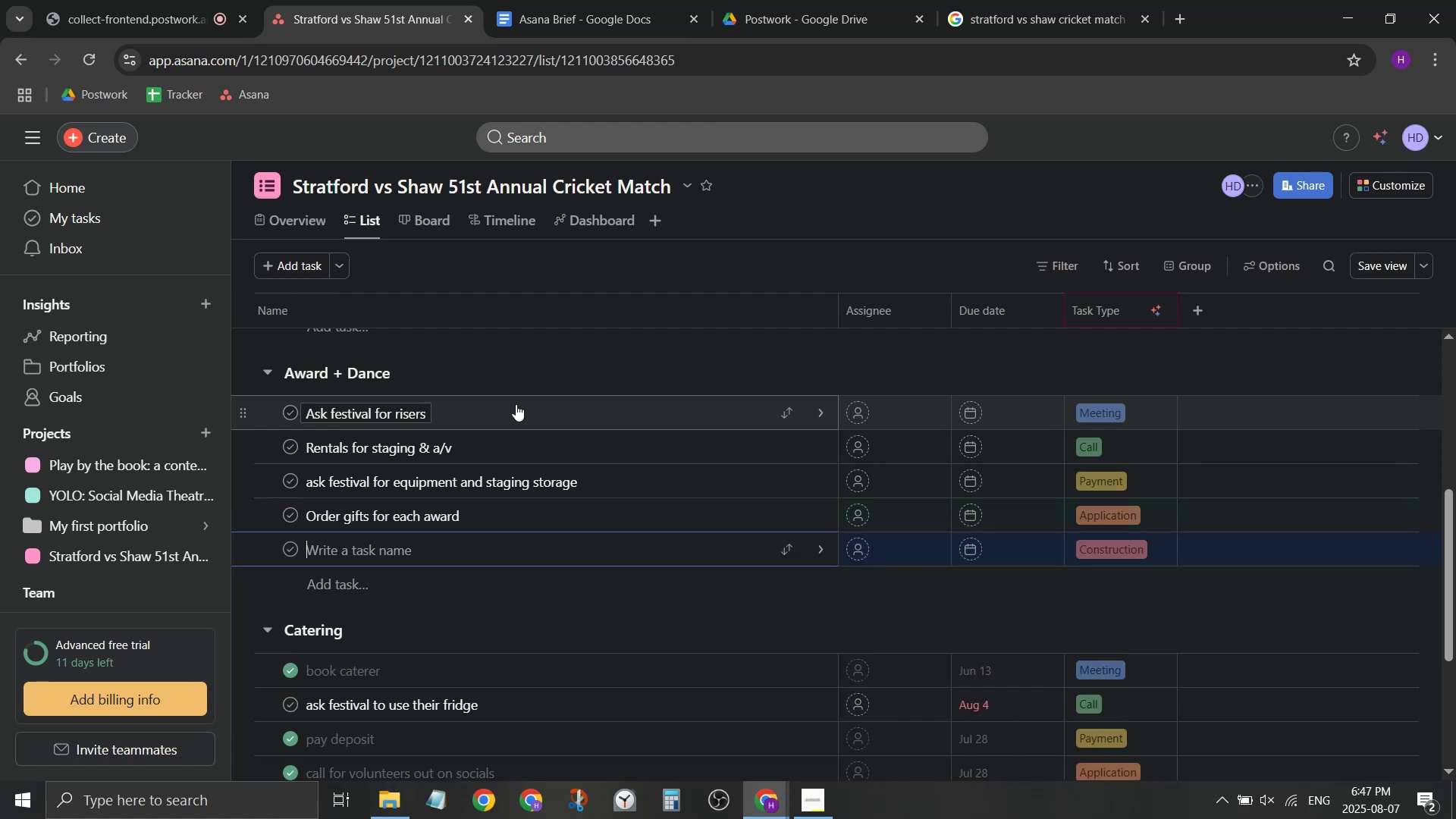 
type(as )
key(Backspace)
key(Backspace)
key(Backspace)
type(Book )
key(Backspace)
key(Backspace)
key(Backspace)
key(Backspace)
key(Backspace)
type(Book photographer)
 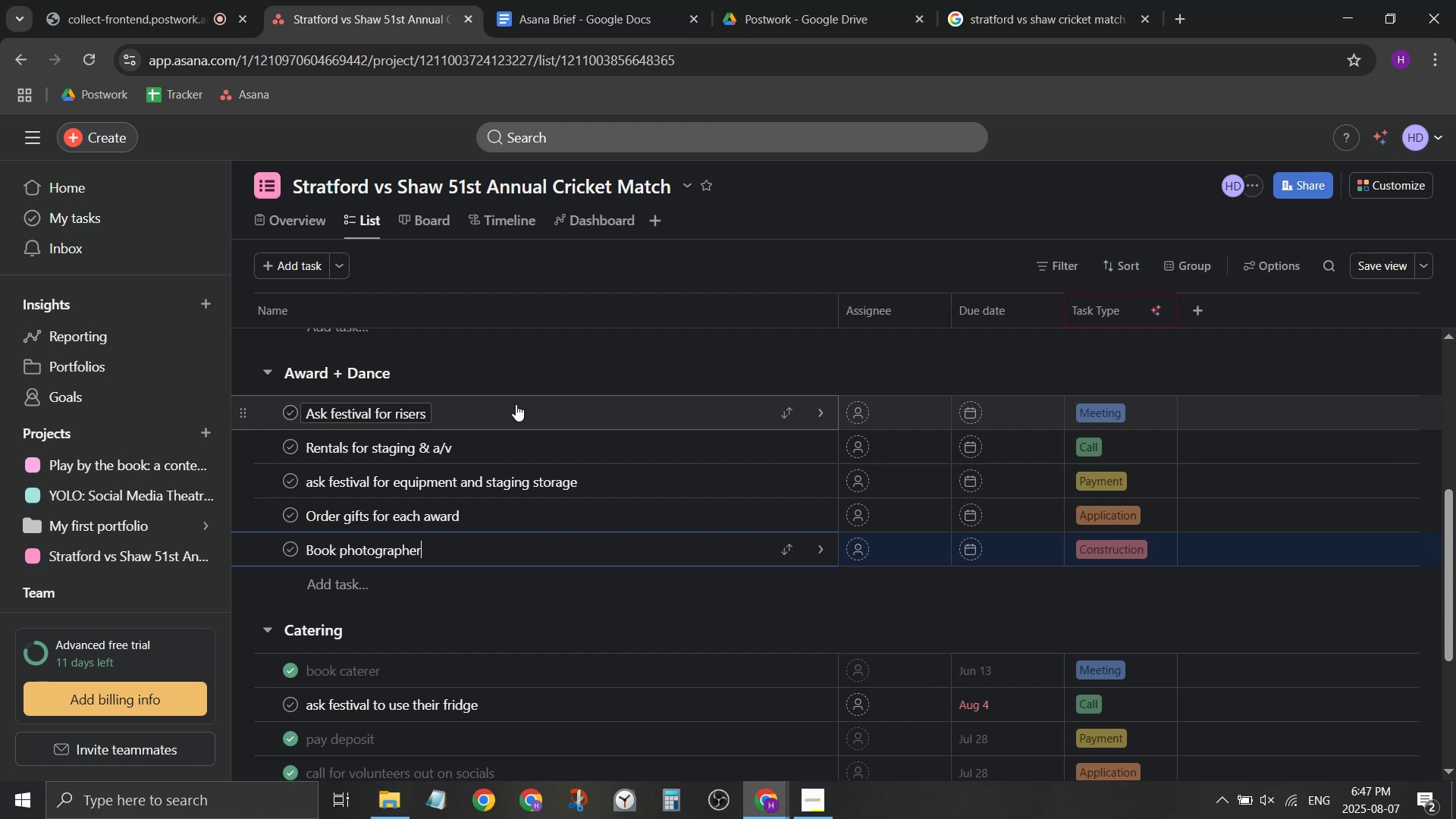 
key(Enter)
 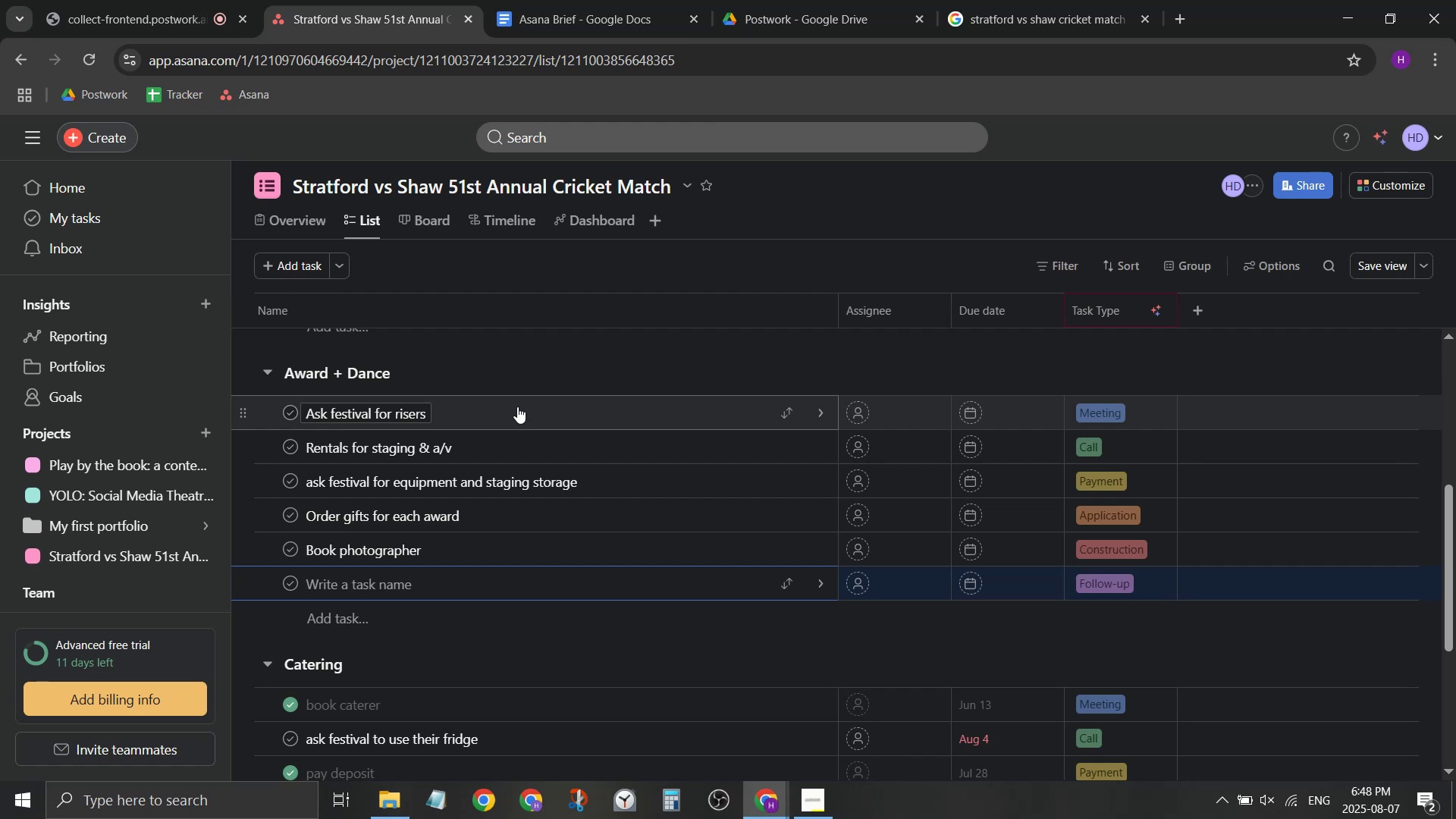 
wait(36.44)
 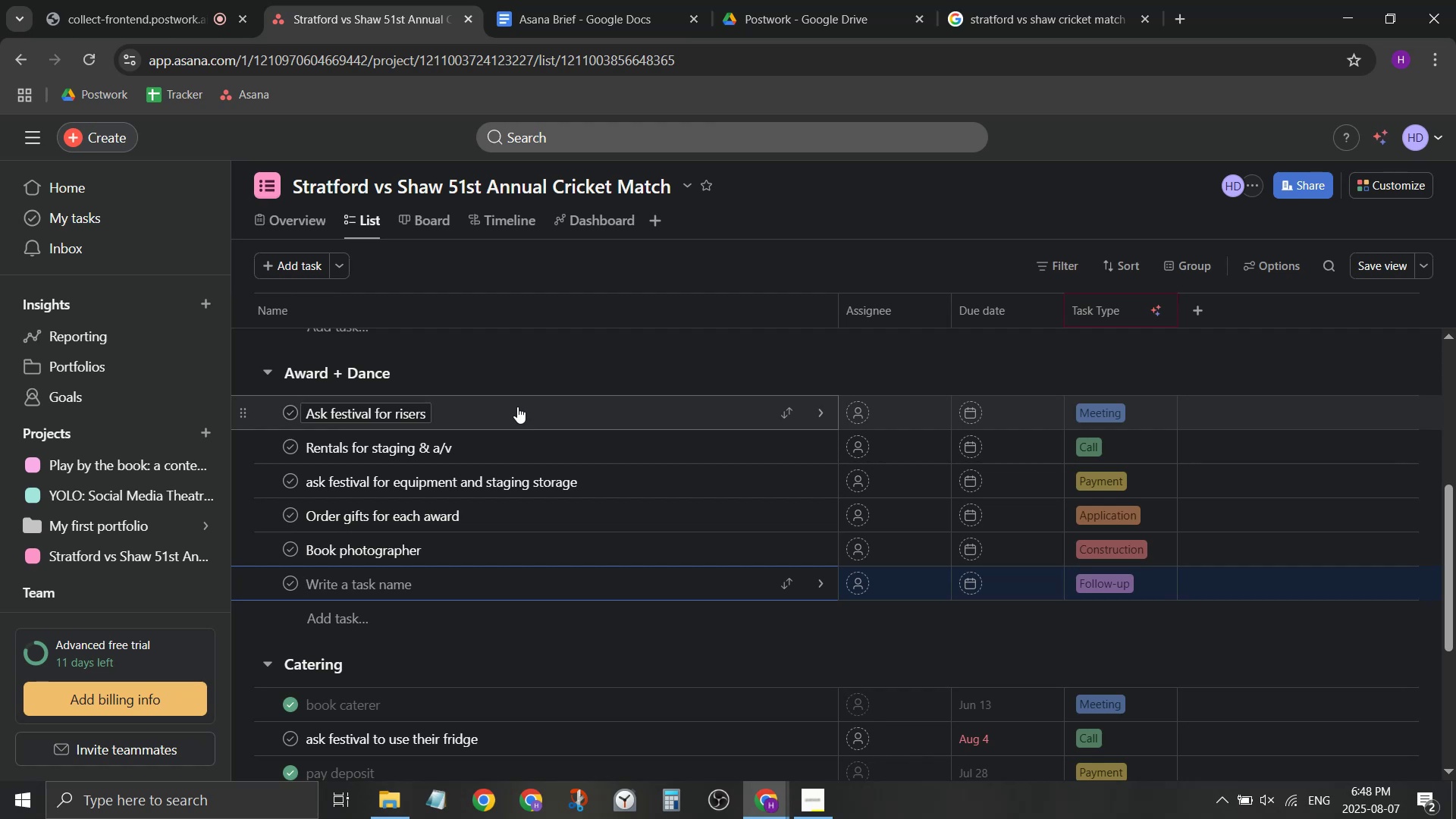 
type(=)
key(Backspace)
type(Lo)
key(Backspace)
type(&M )
key(Backspace)
key(Backspace)
key(Backspace)
type(ong and )
key(Backspace)
key(Backspace)
key(Backspace)
key(Backspace)
type(Y M)
key(Backspace)
key(Backspace)
key(Backspace)
type(& McQuade sponsorship letter to )
 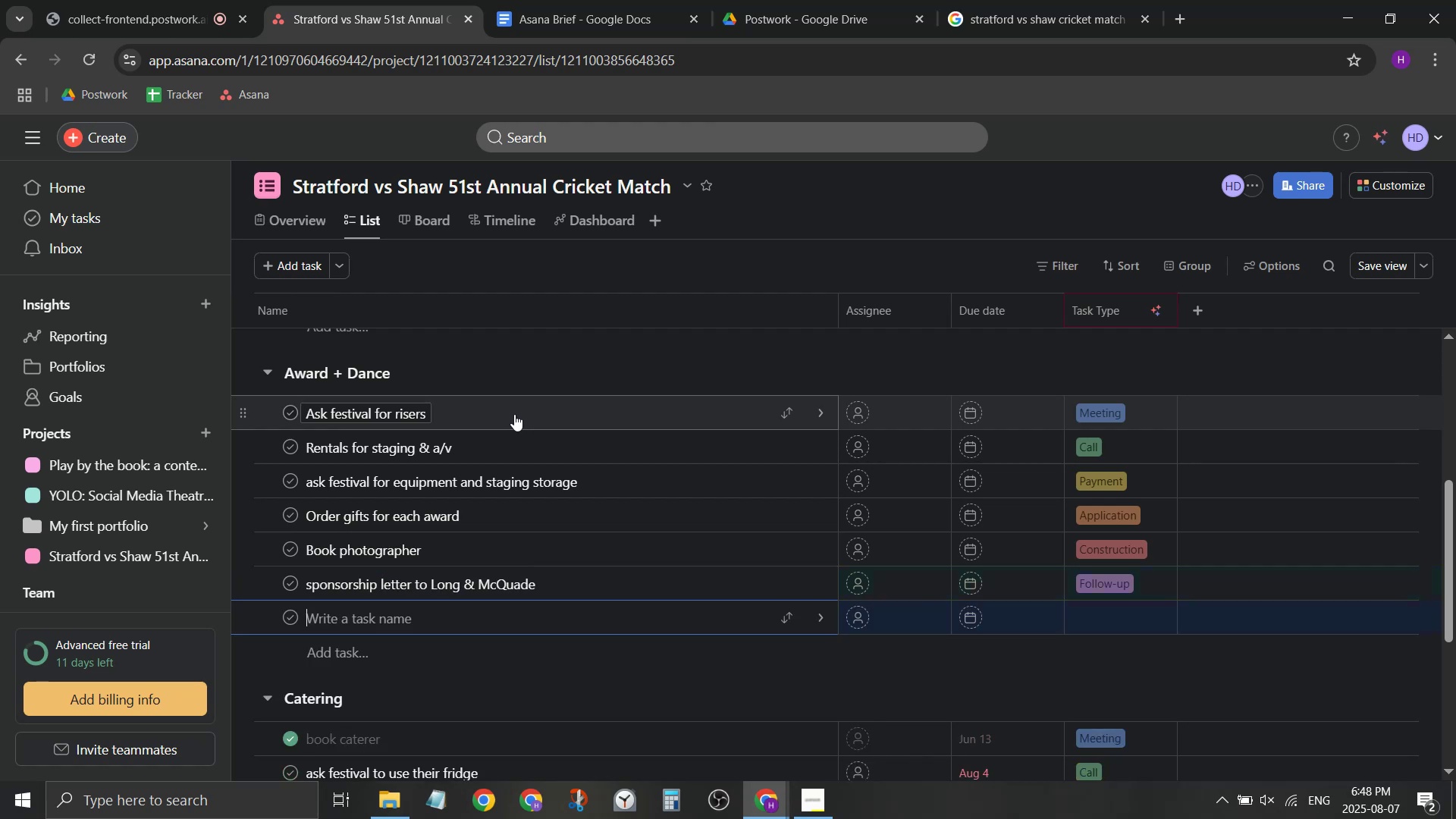 
hold_key(key=ArrowLeft, duration=0.9)
 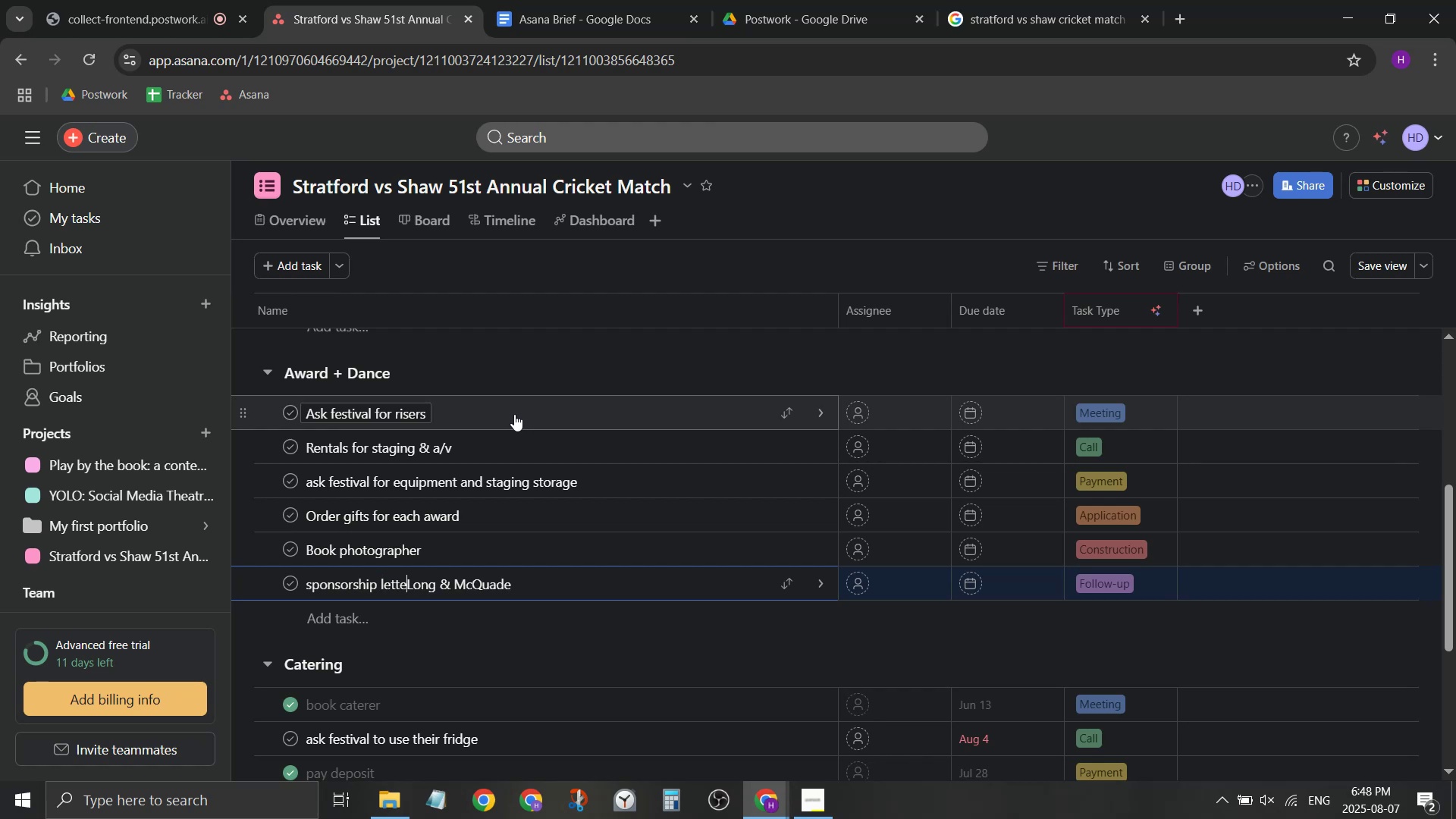 
key(Enter)
 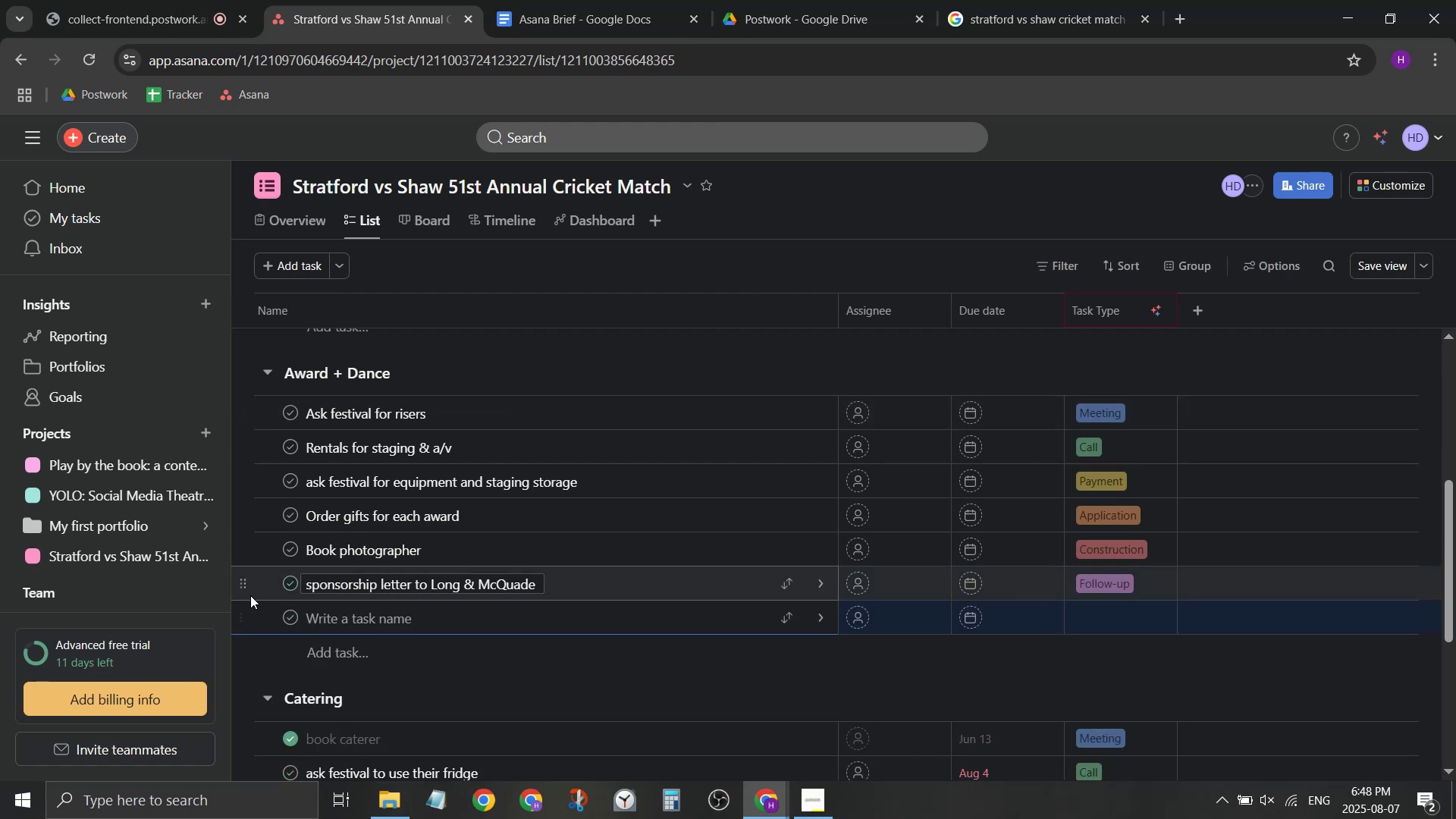 
left_click_drag(start_coordinate=[237, 590], to_coordinate=[296, 424])
 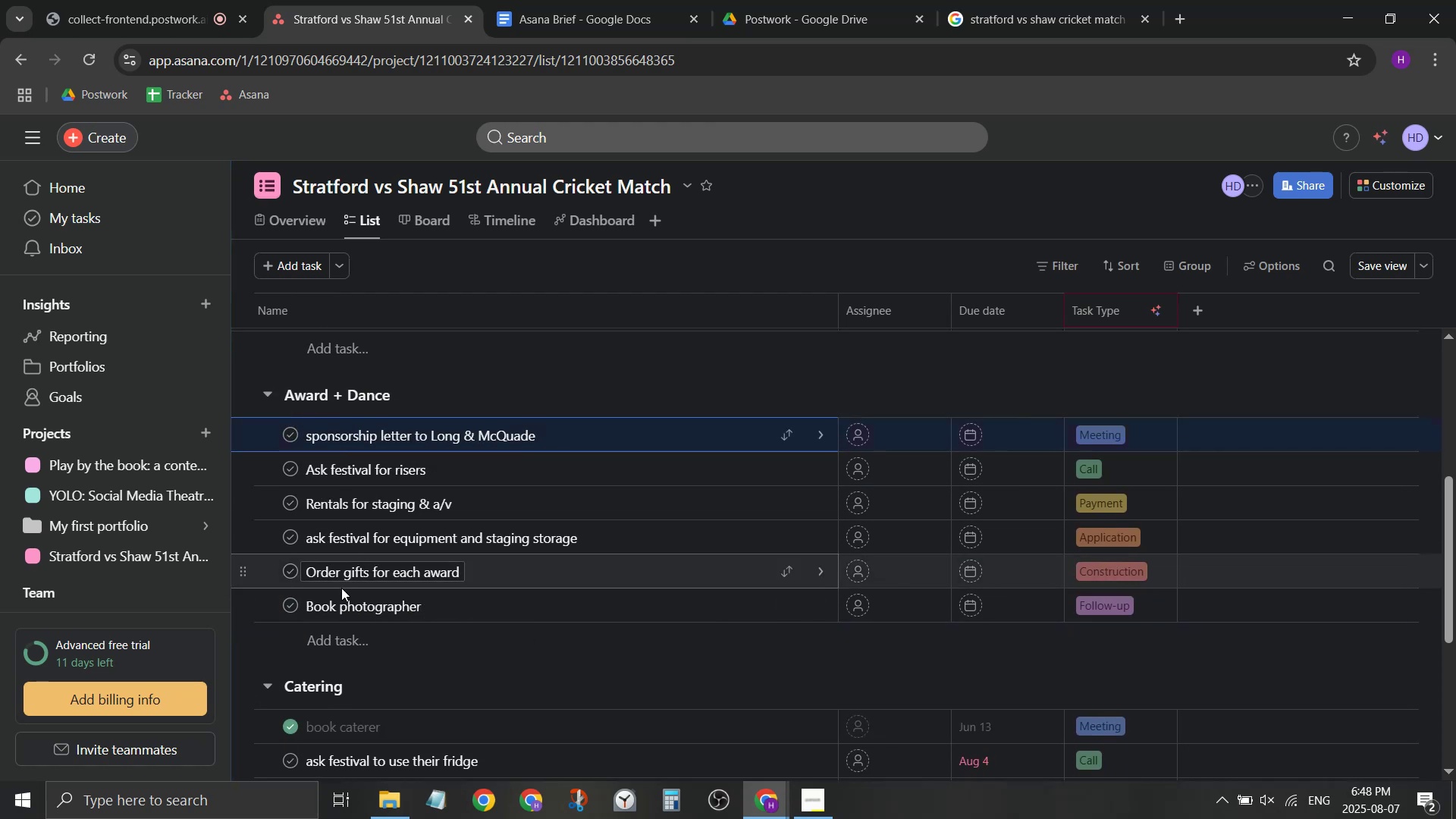 
left_click([350, 637])
 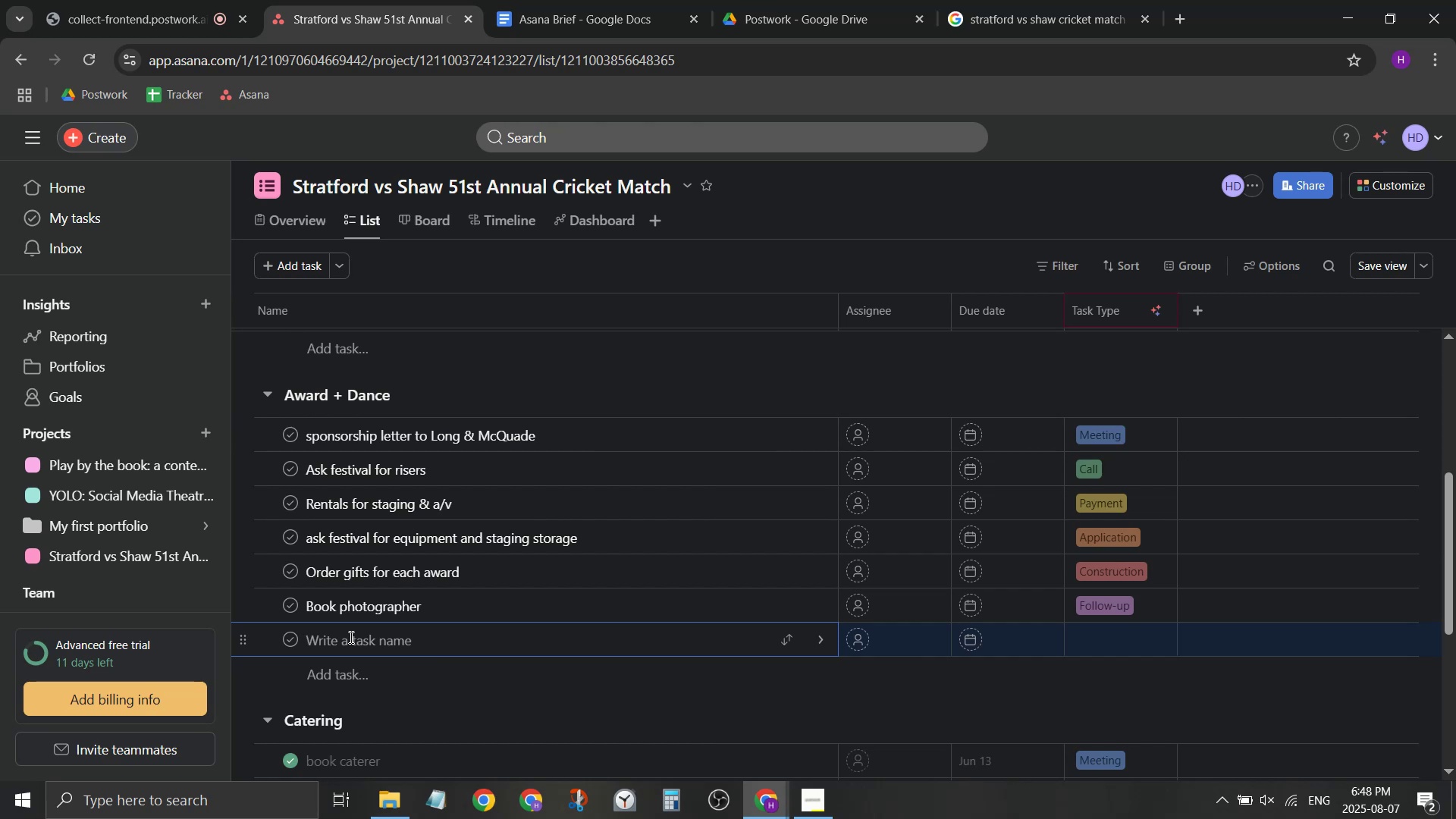 
wait(13.58)
 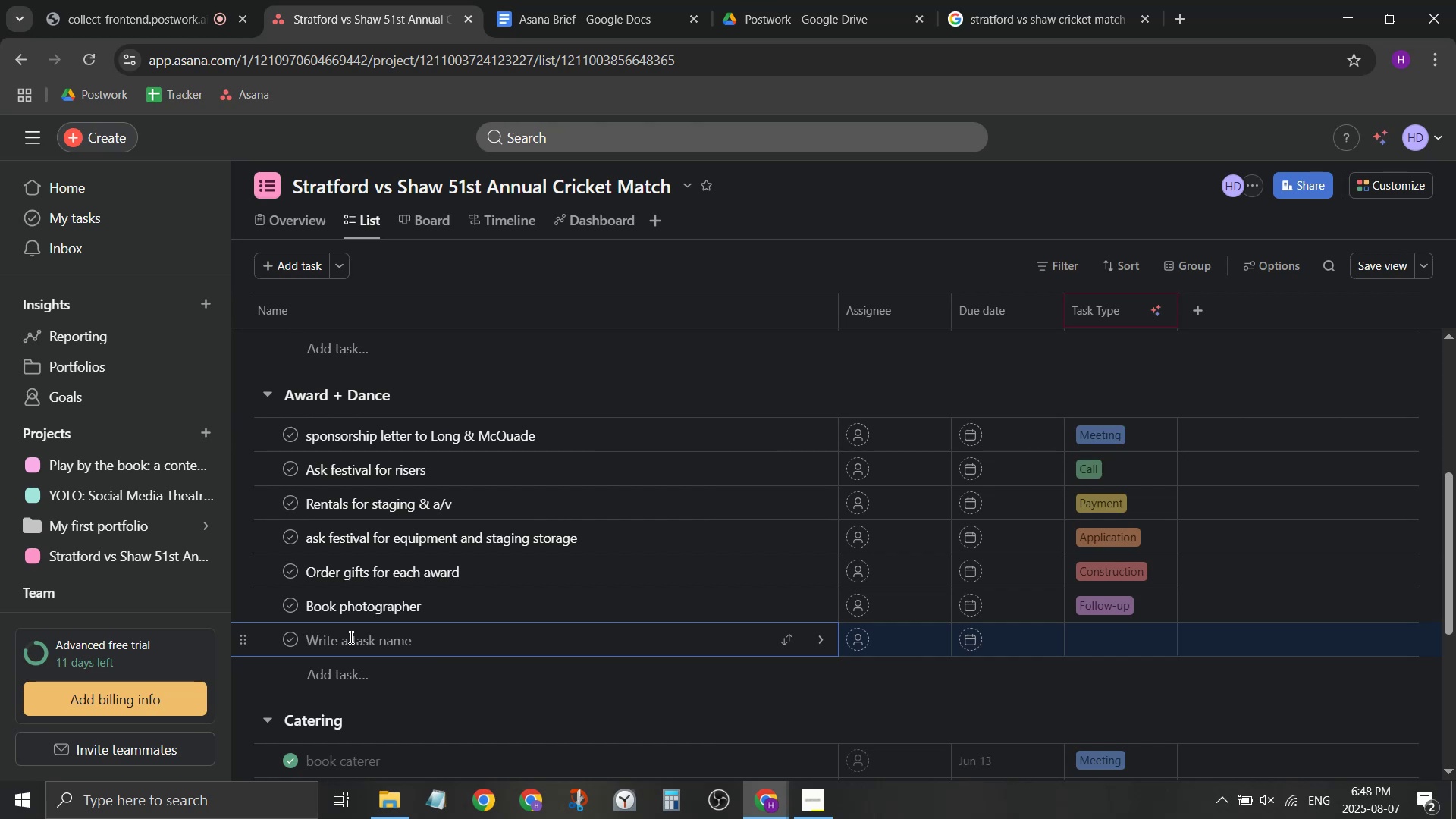 
key(Control+ControlLeft)
 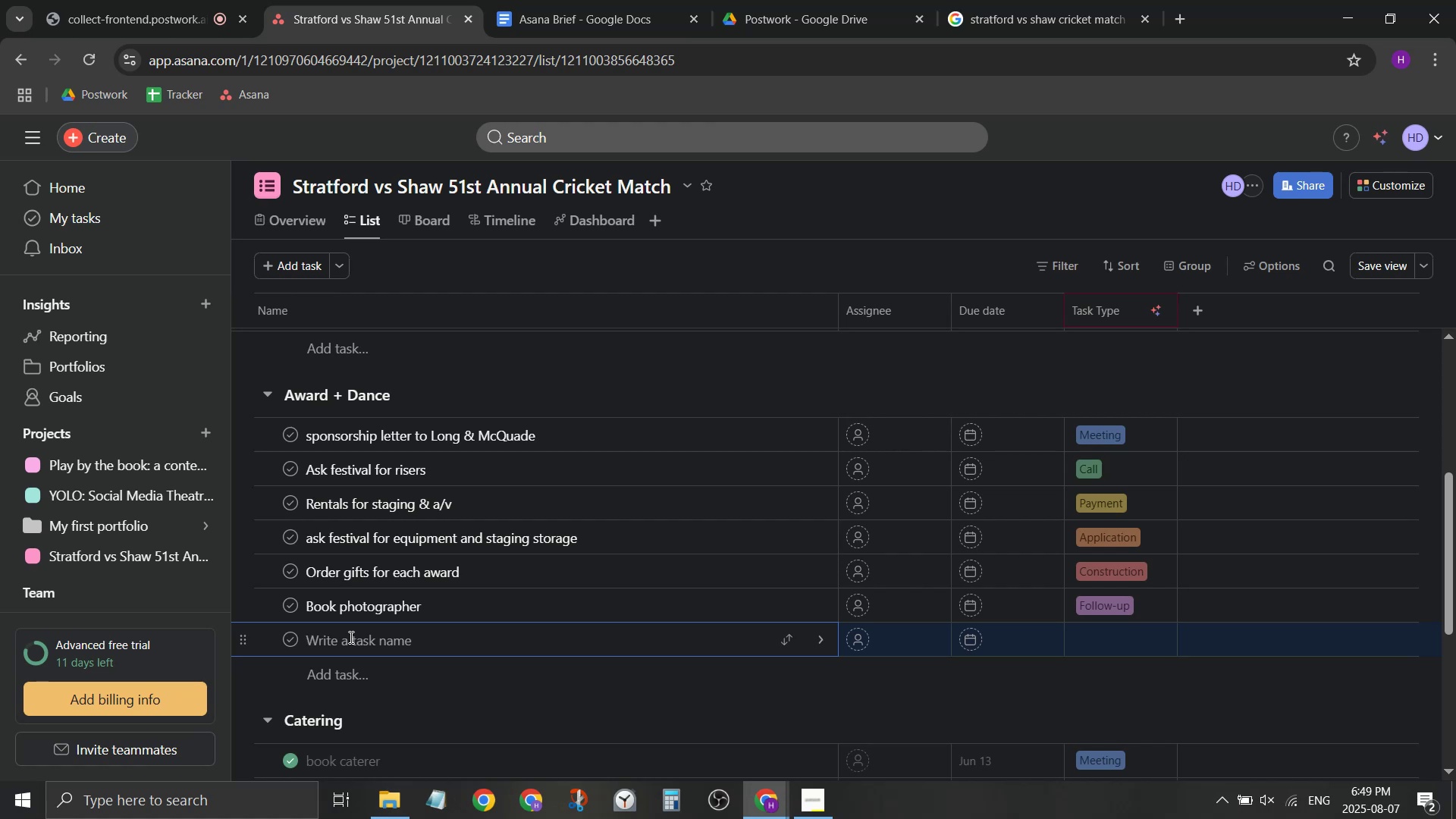 
hold_key(key=ShiftLeft, duration=0.36)
 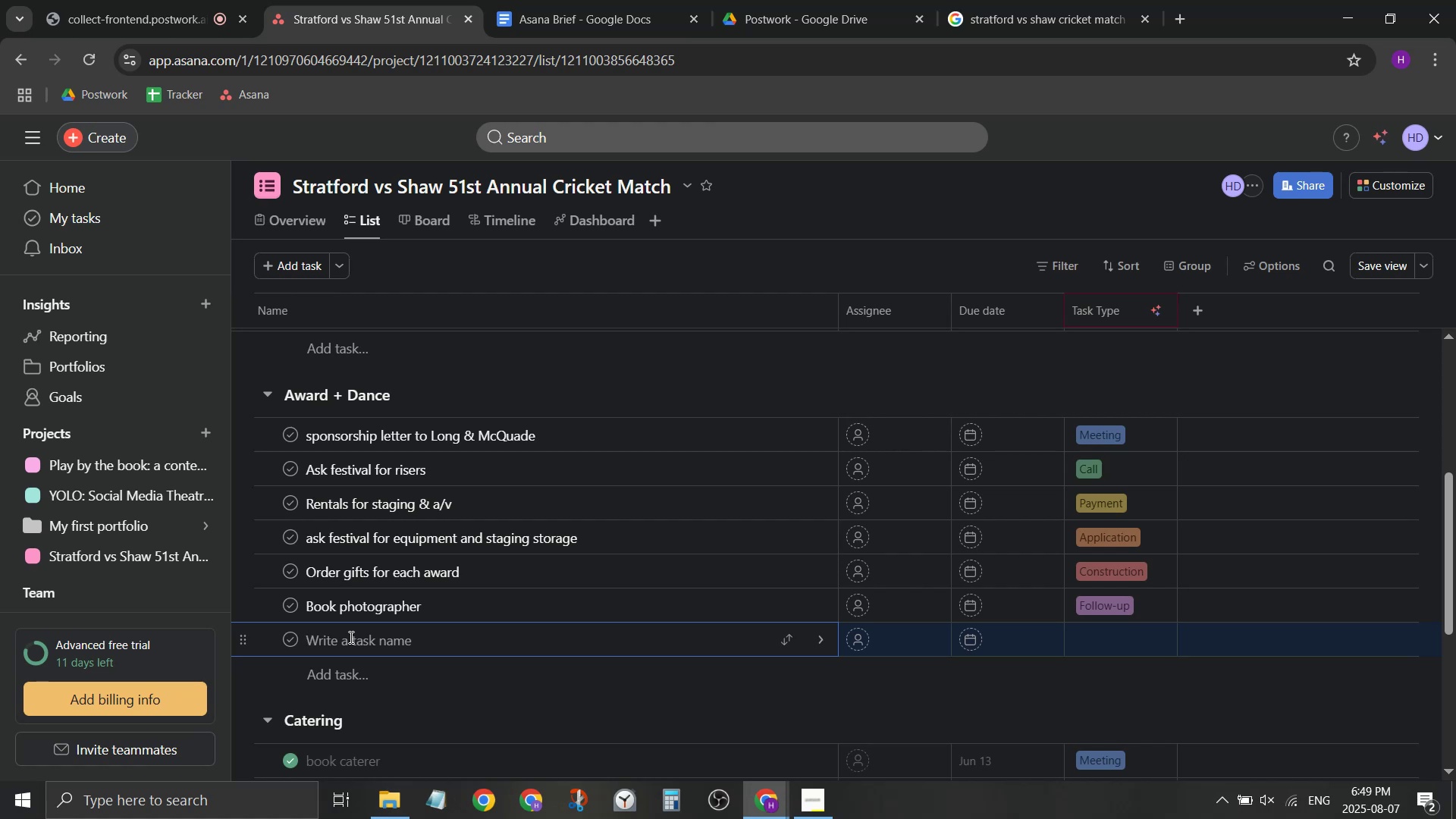 
key(Control+Shift+ControlLeft)
 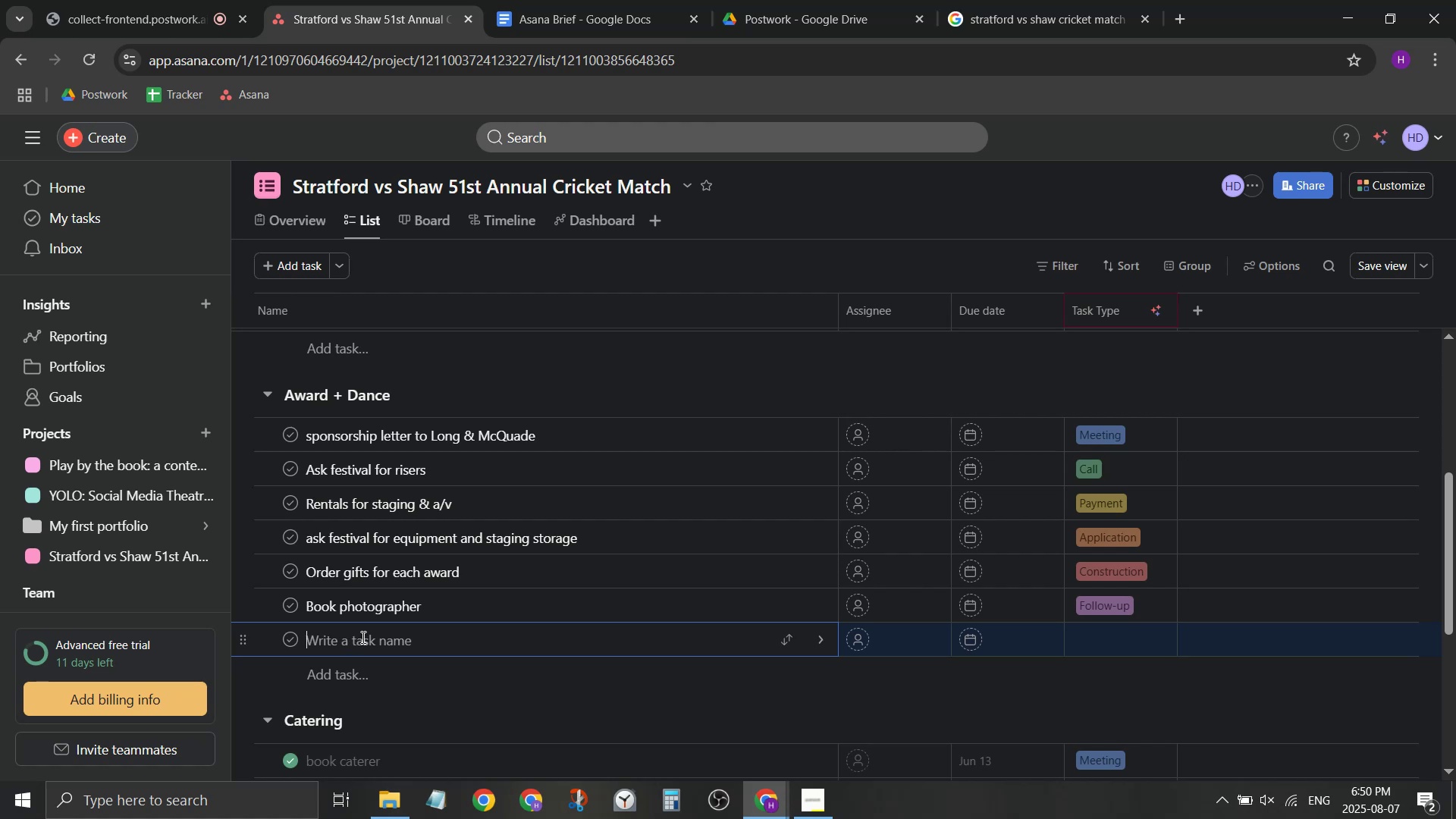 
wait(108.74)
 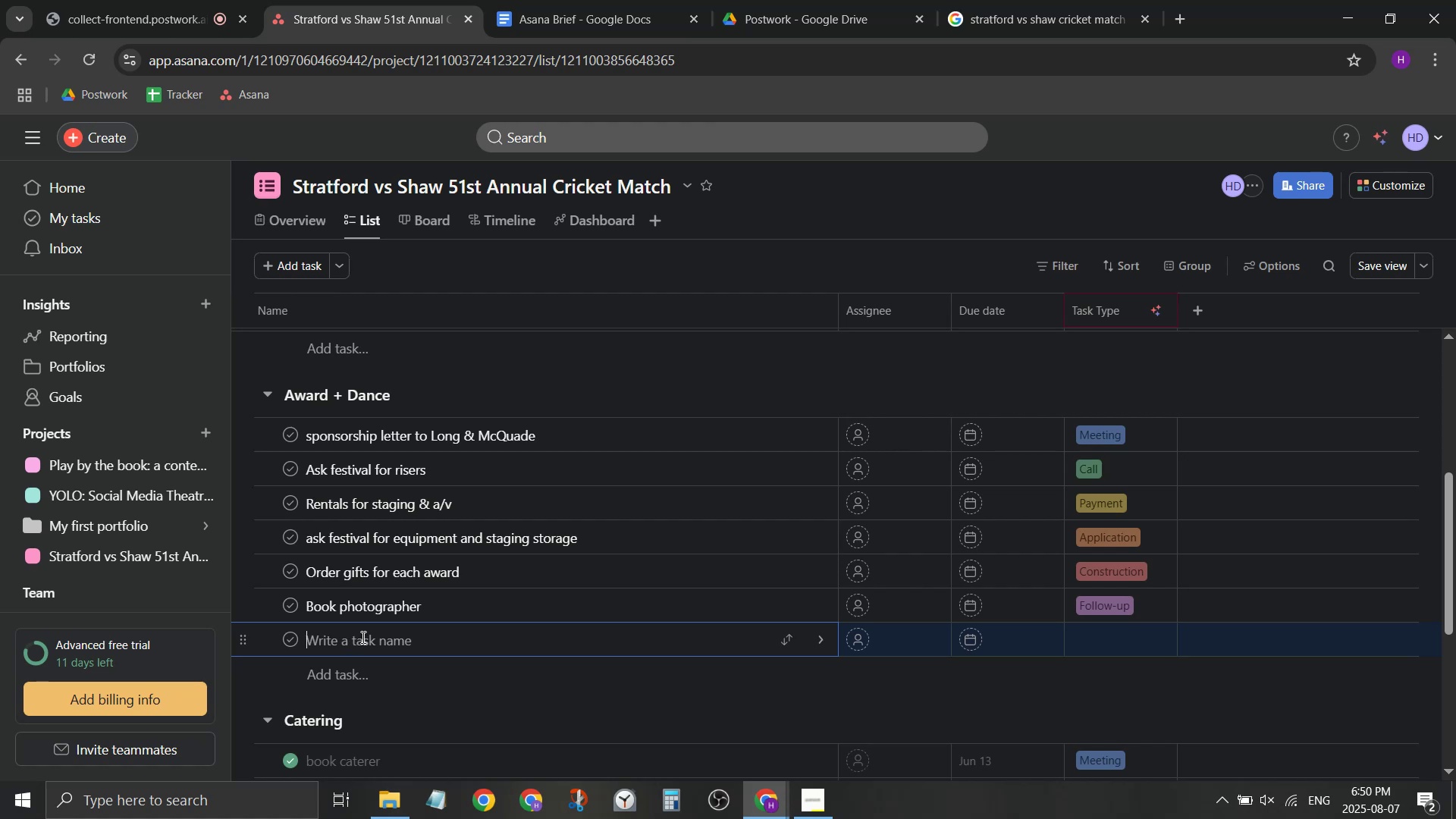 
left_click([165, 488])
 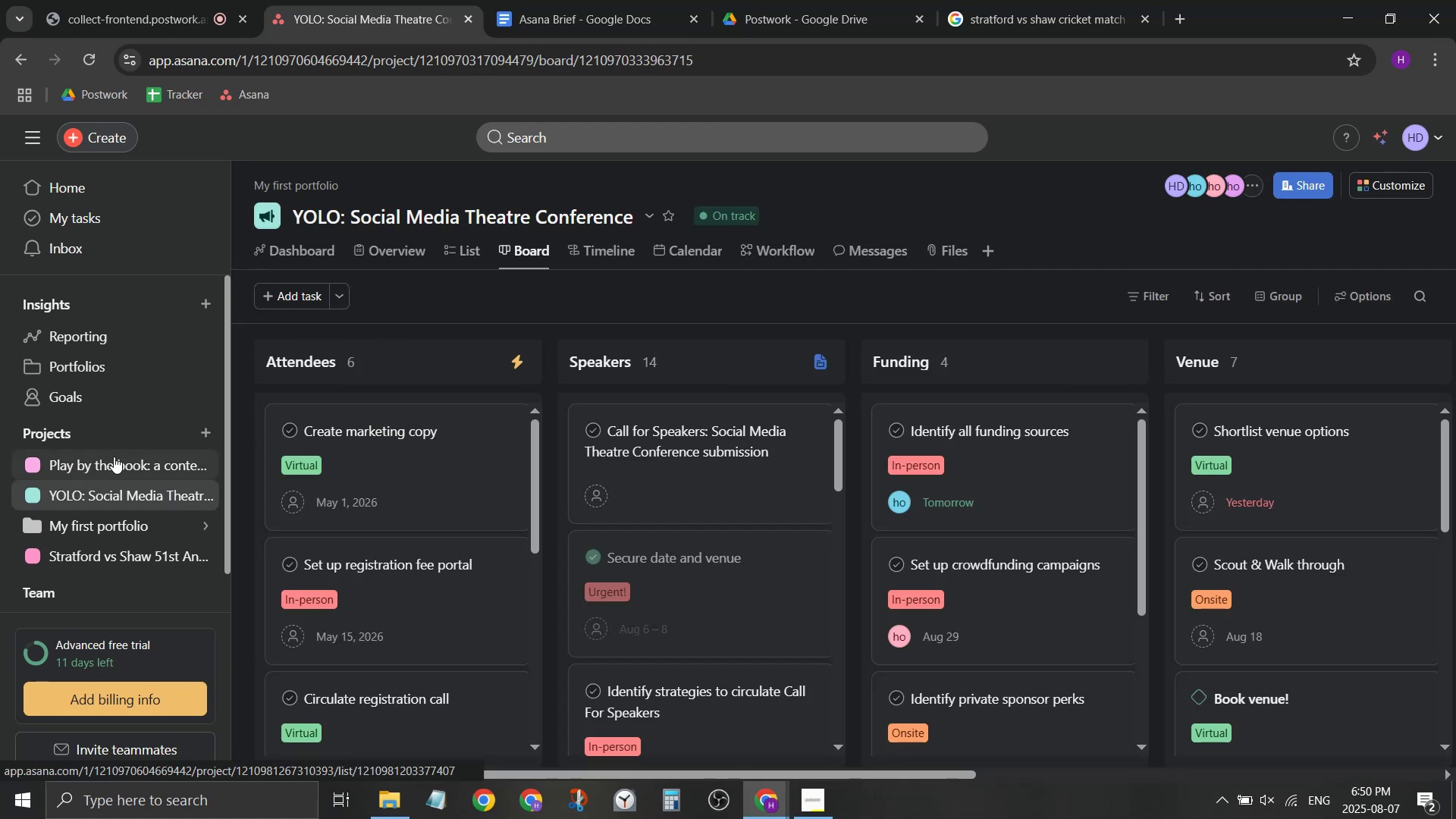 
left_click([124, 463])
 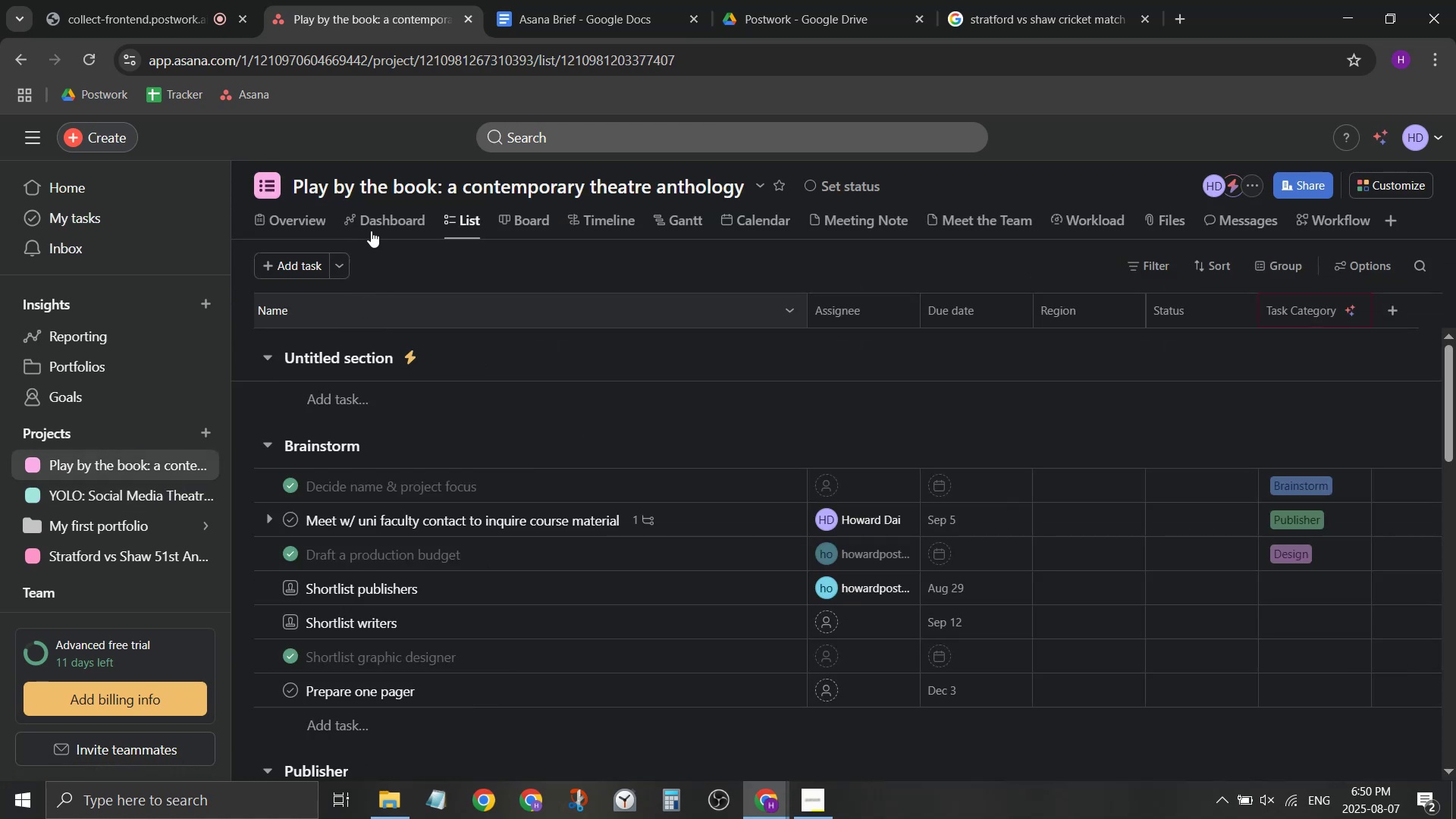 
left_click([381, 224])
 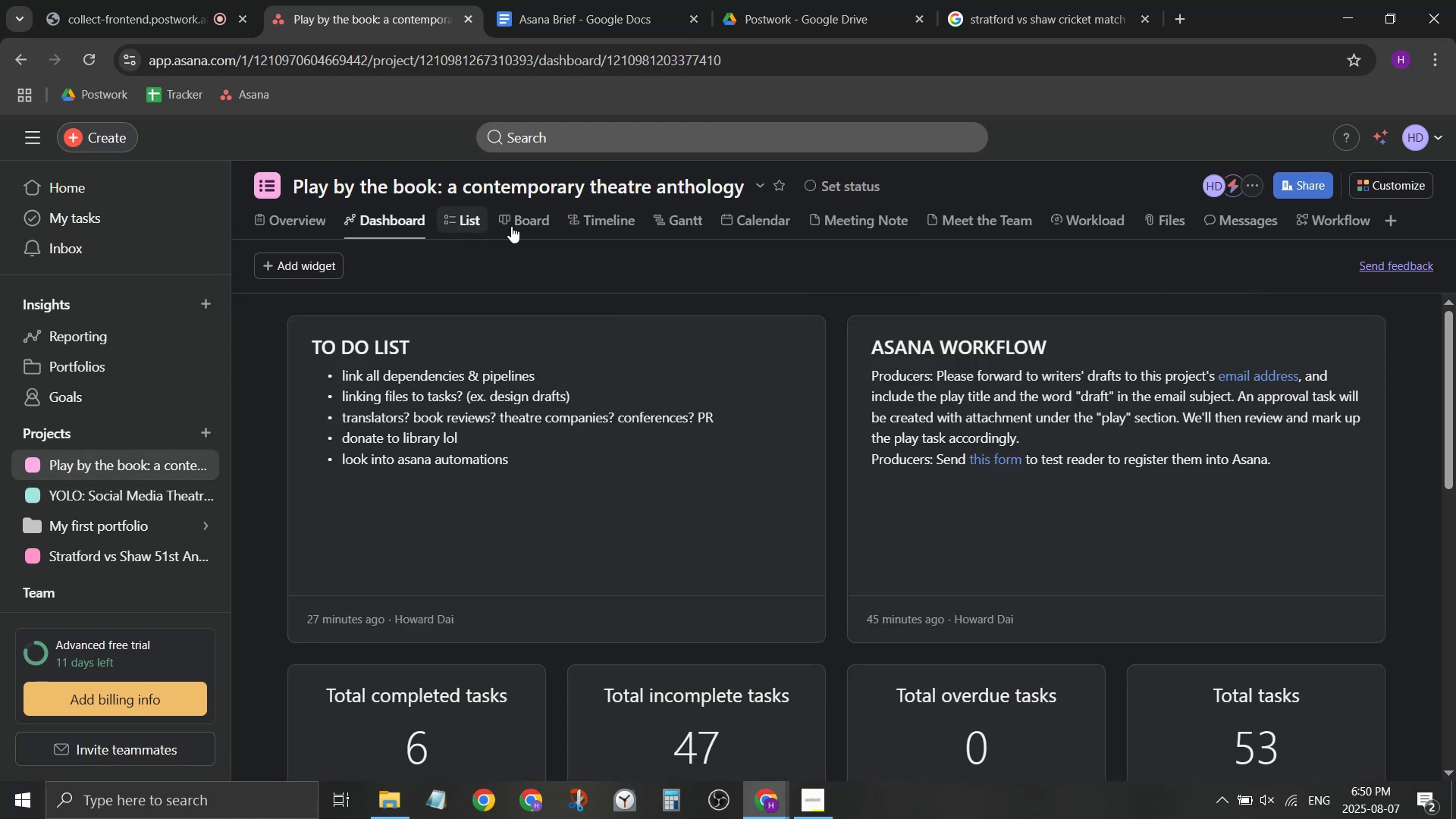 
left_click([984, 226])
 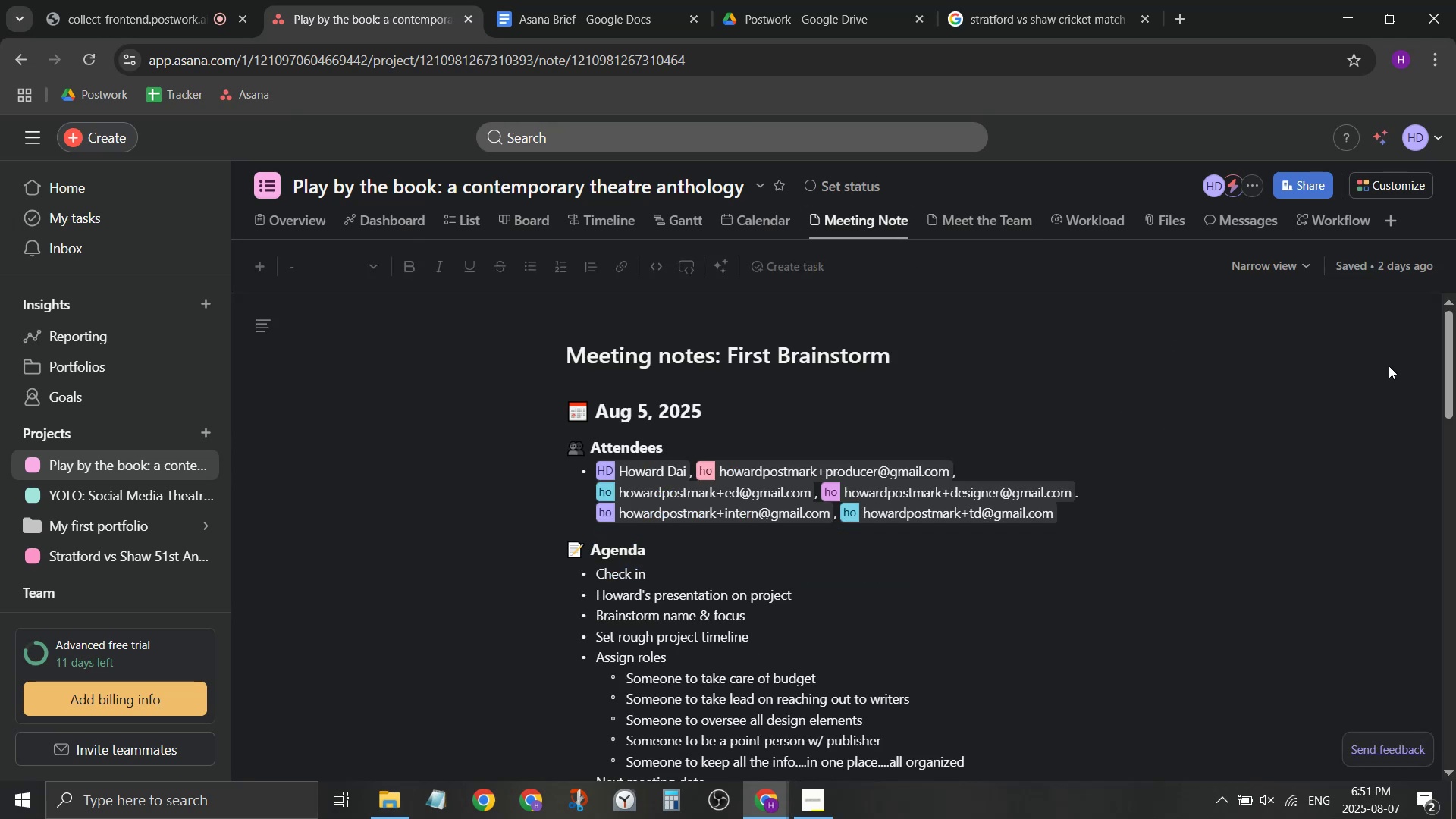 
left_click_drag(start_coordinate=[1450, 343], to_coordinate=[1455, 469])
 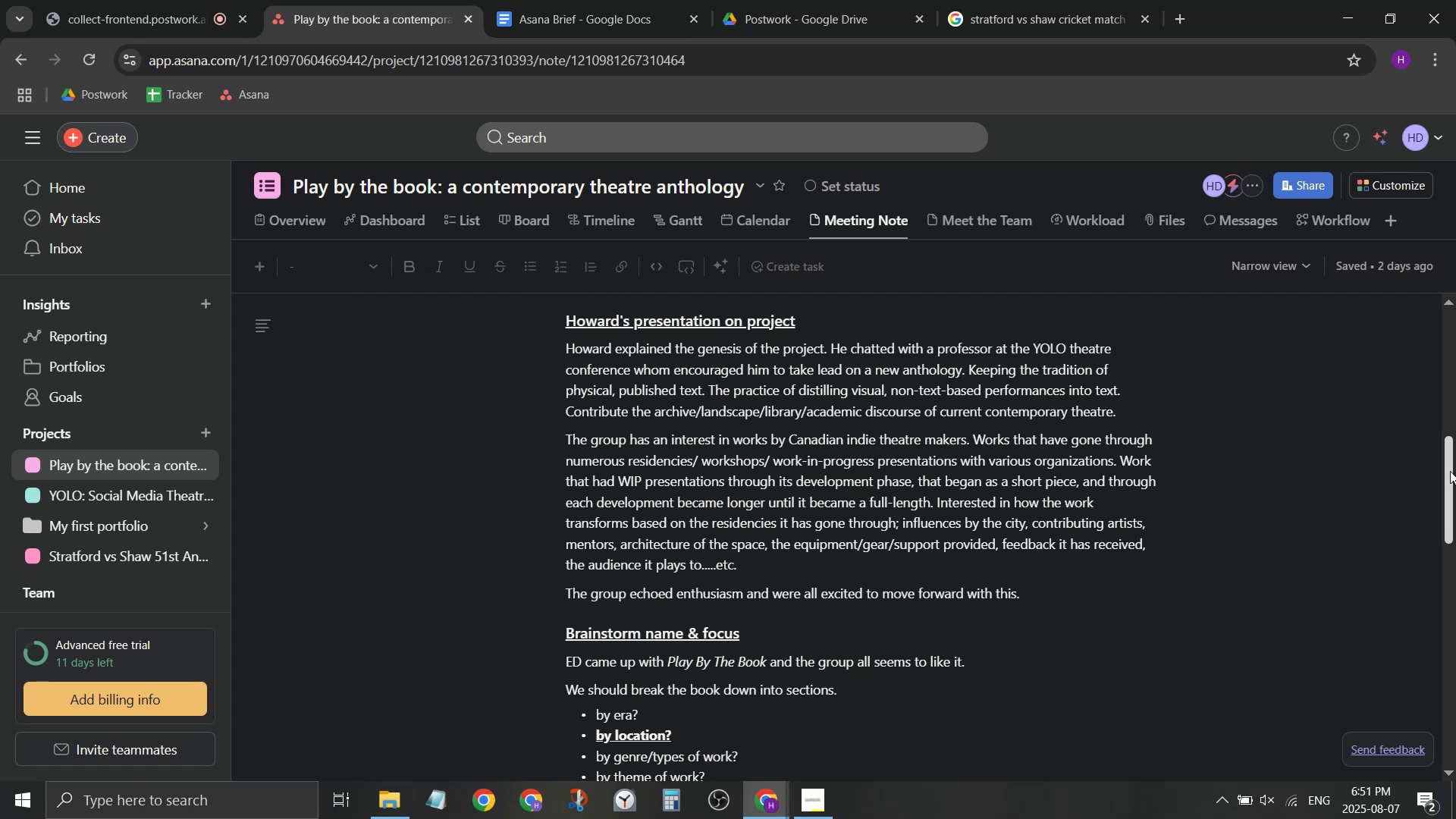 
wait(19.73)
 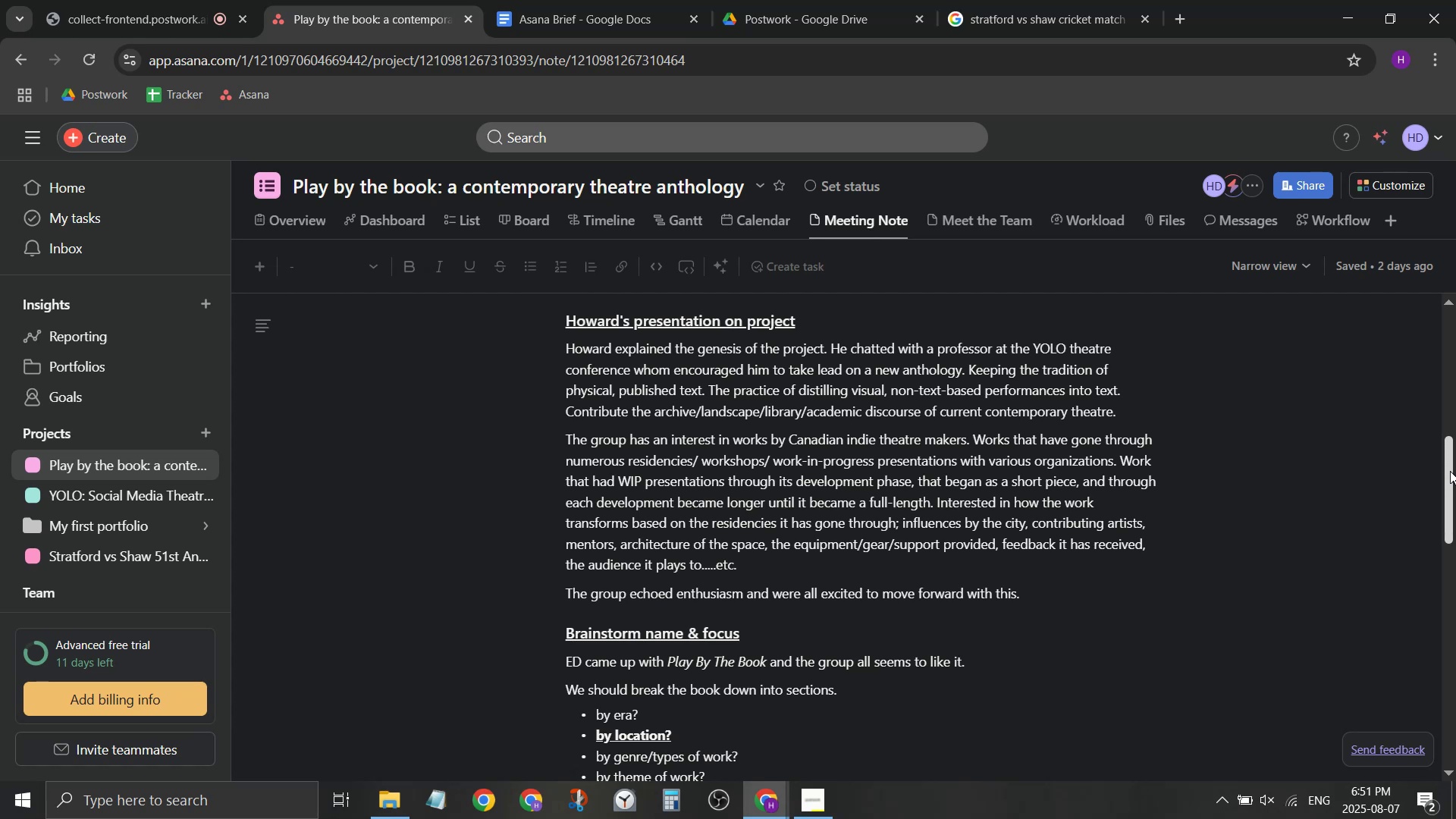 
left_click([152, 485])
 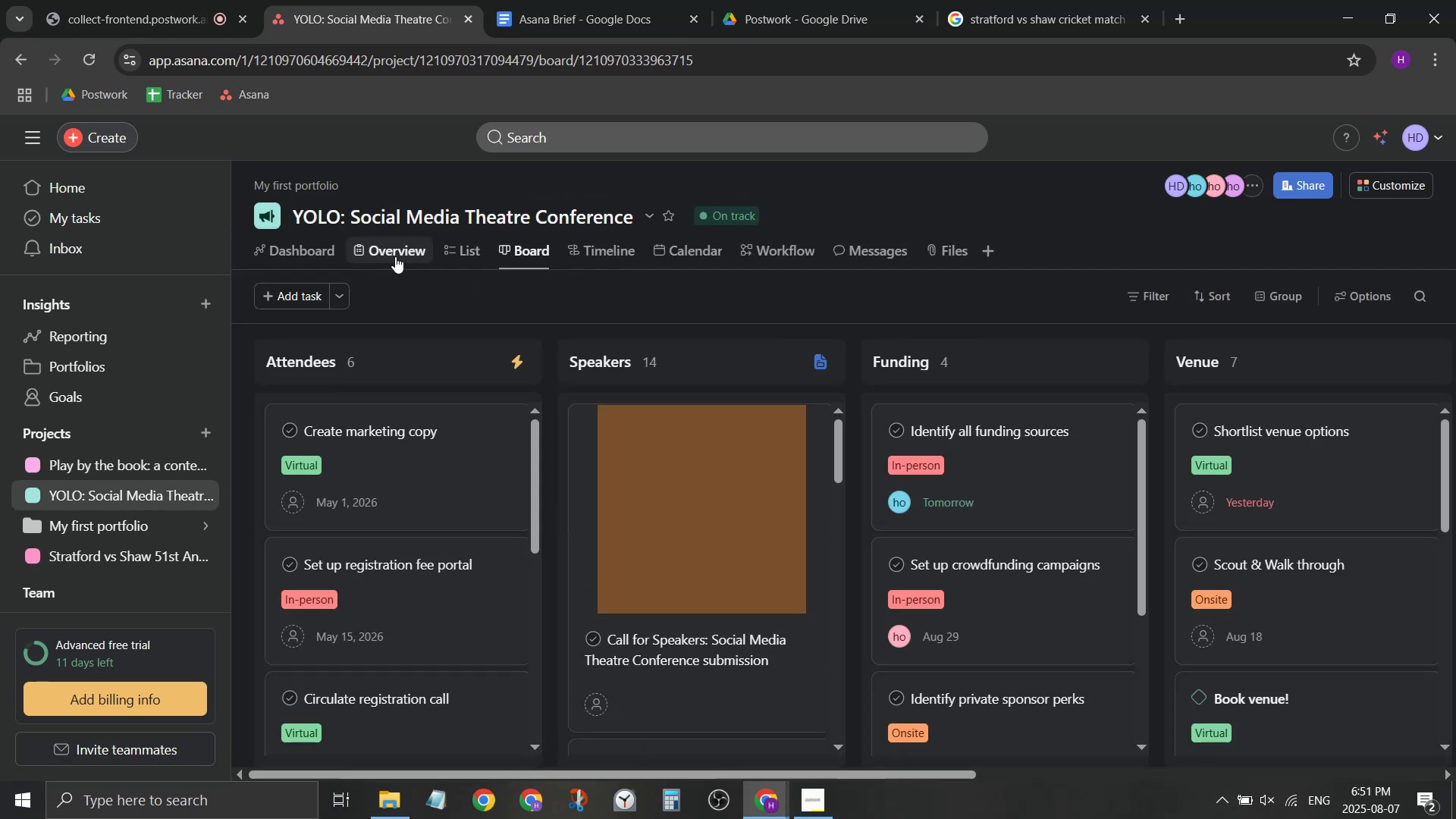 
double_click([381, 256])
 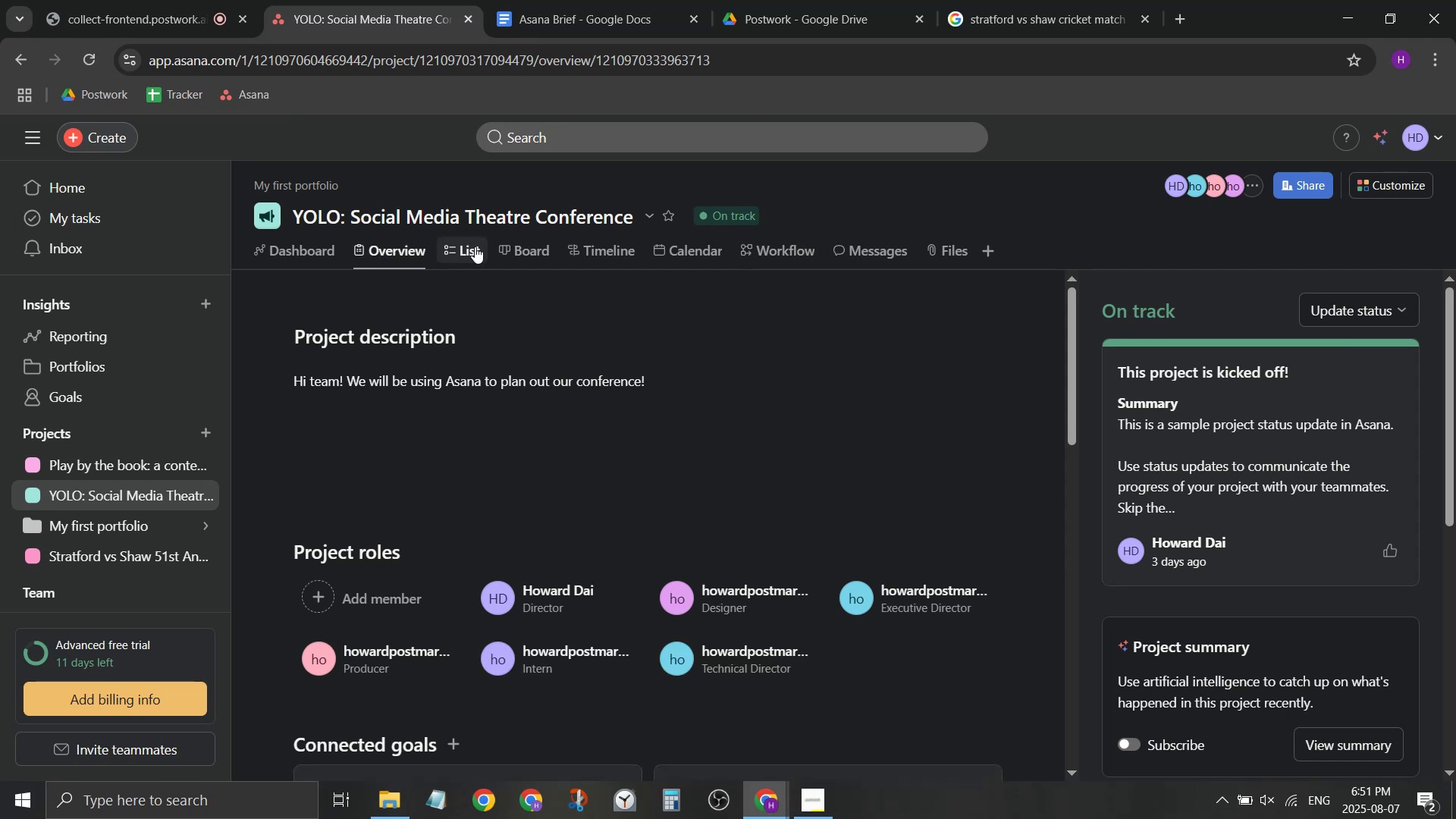 
left_click([327, 250])
 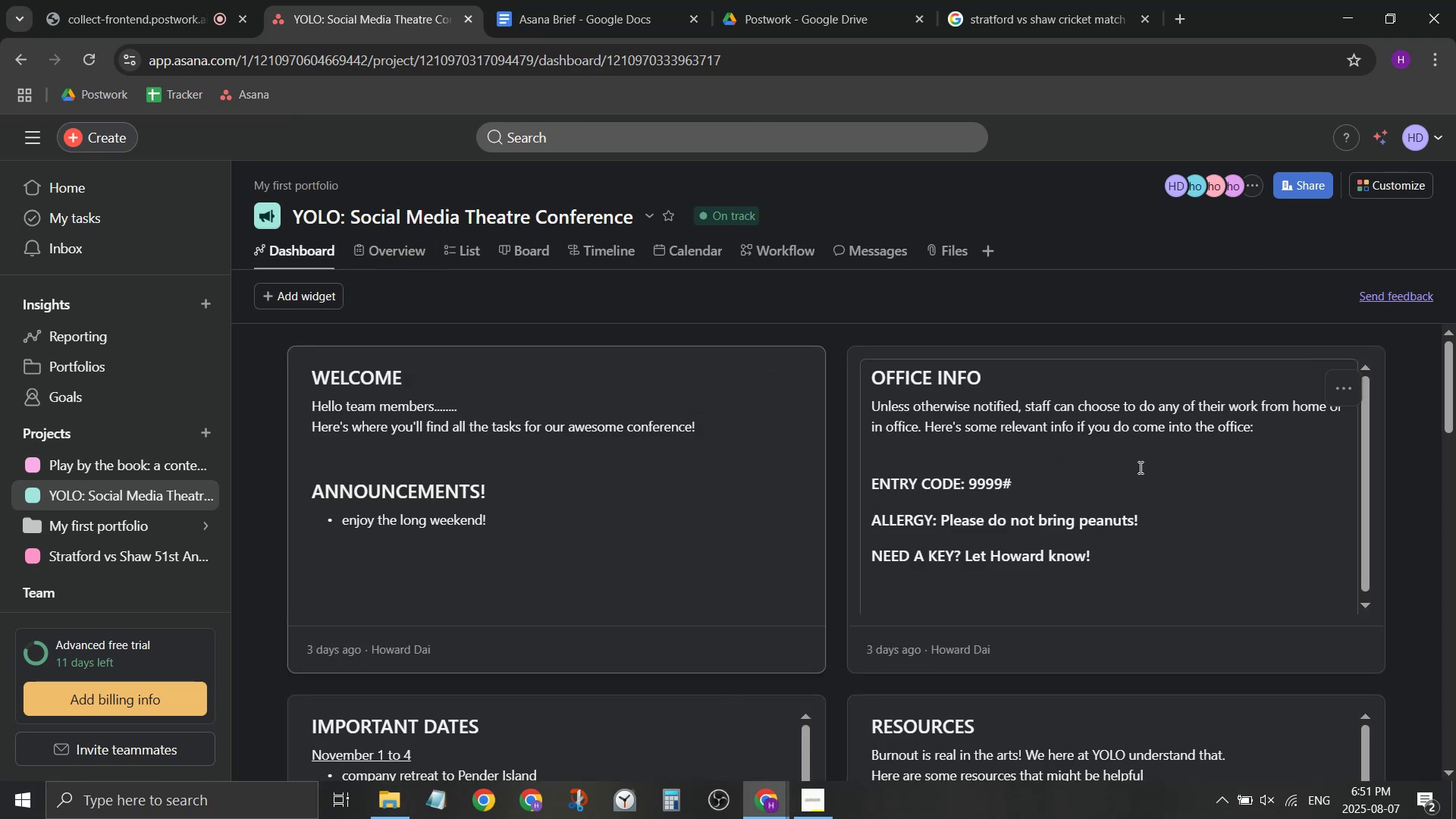 
scroll: coordinate [1421, 500], scroll_direction: down, amount: 3.0
 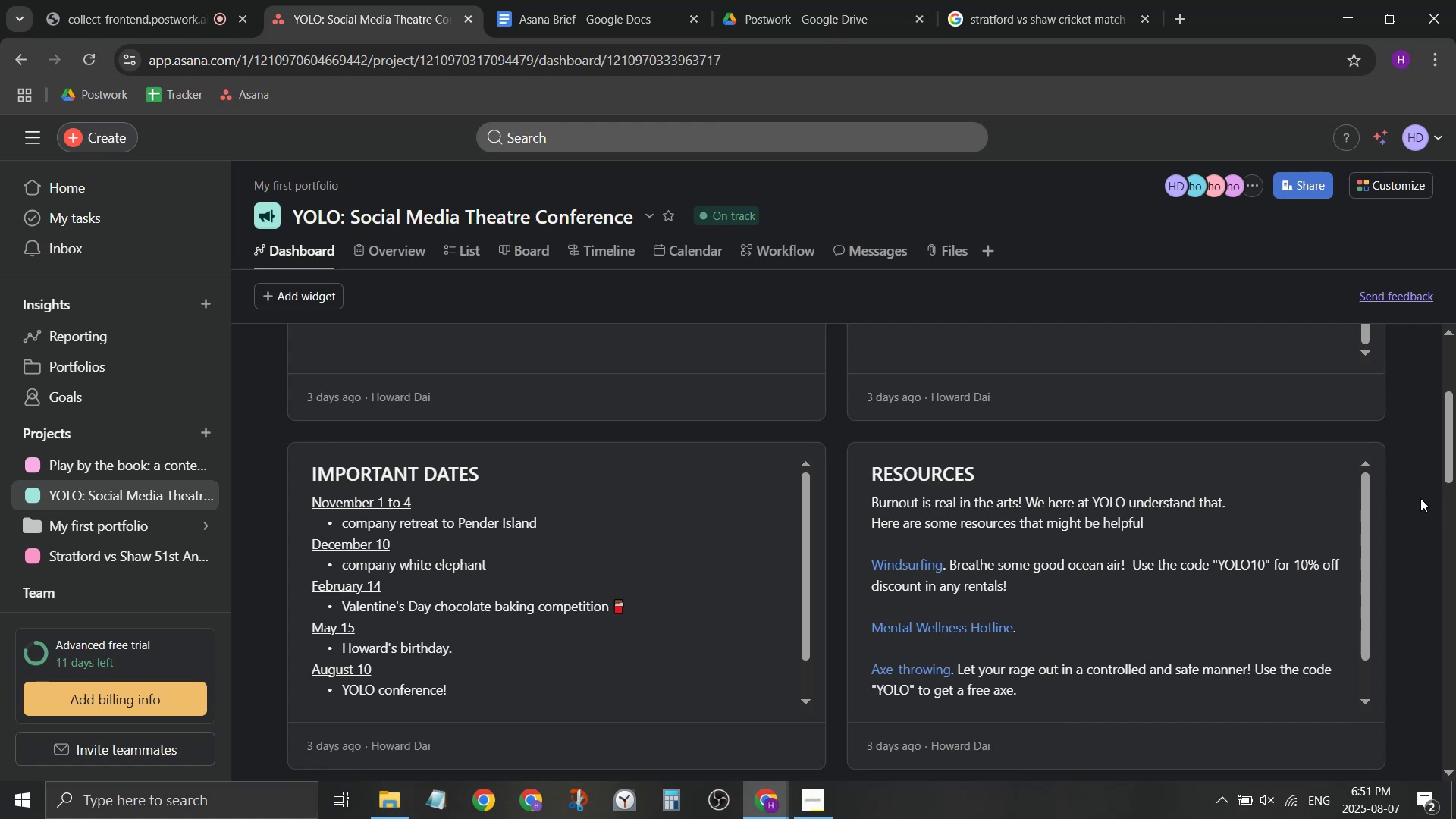 
wait(15.35)
 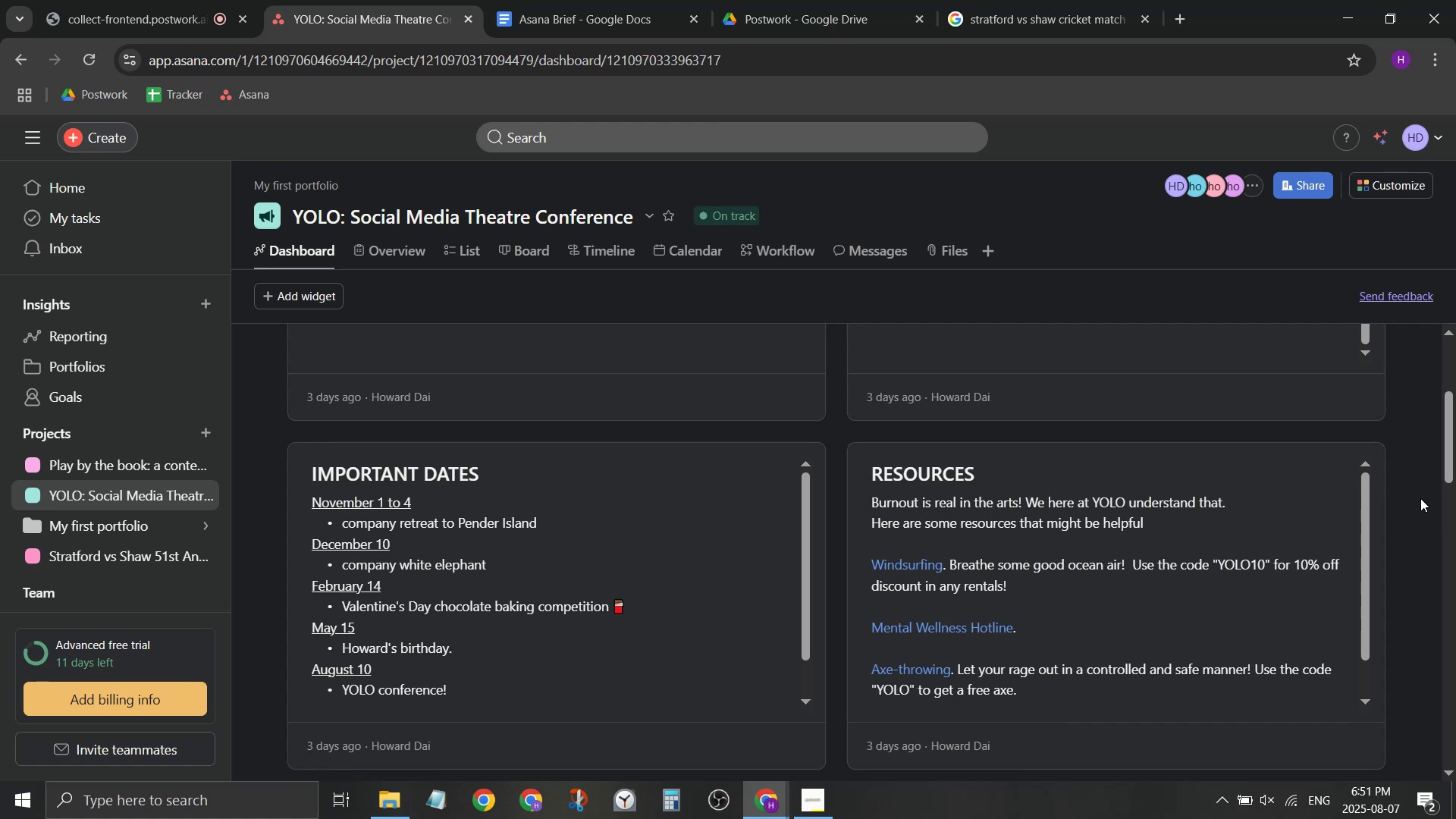 
left_click([76, 480])
 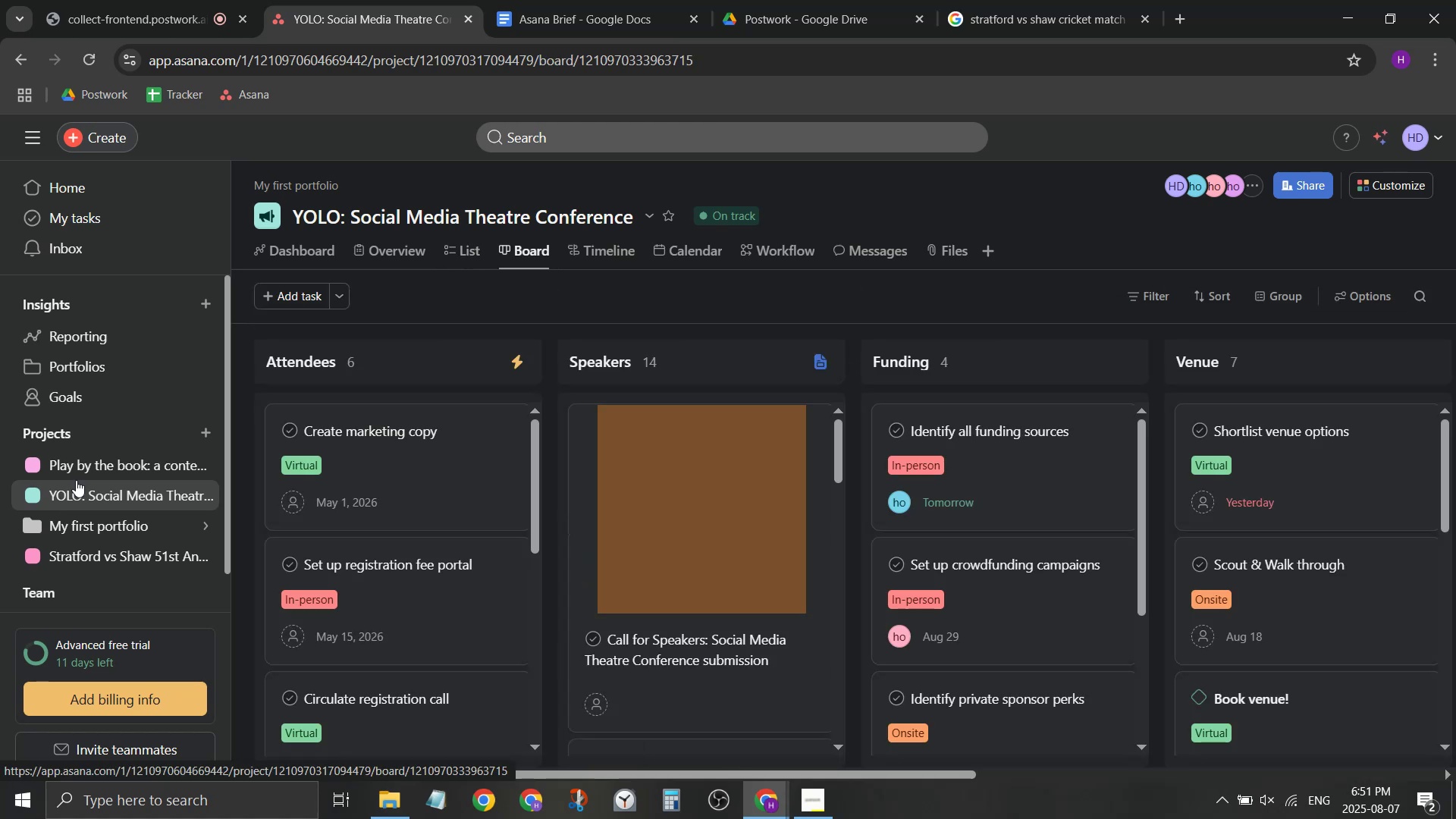 
wait(12.85)
 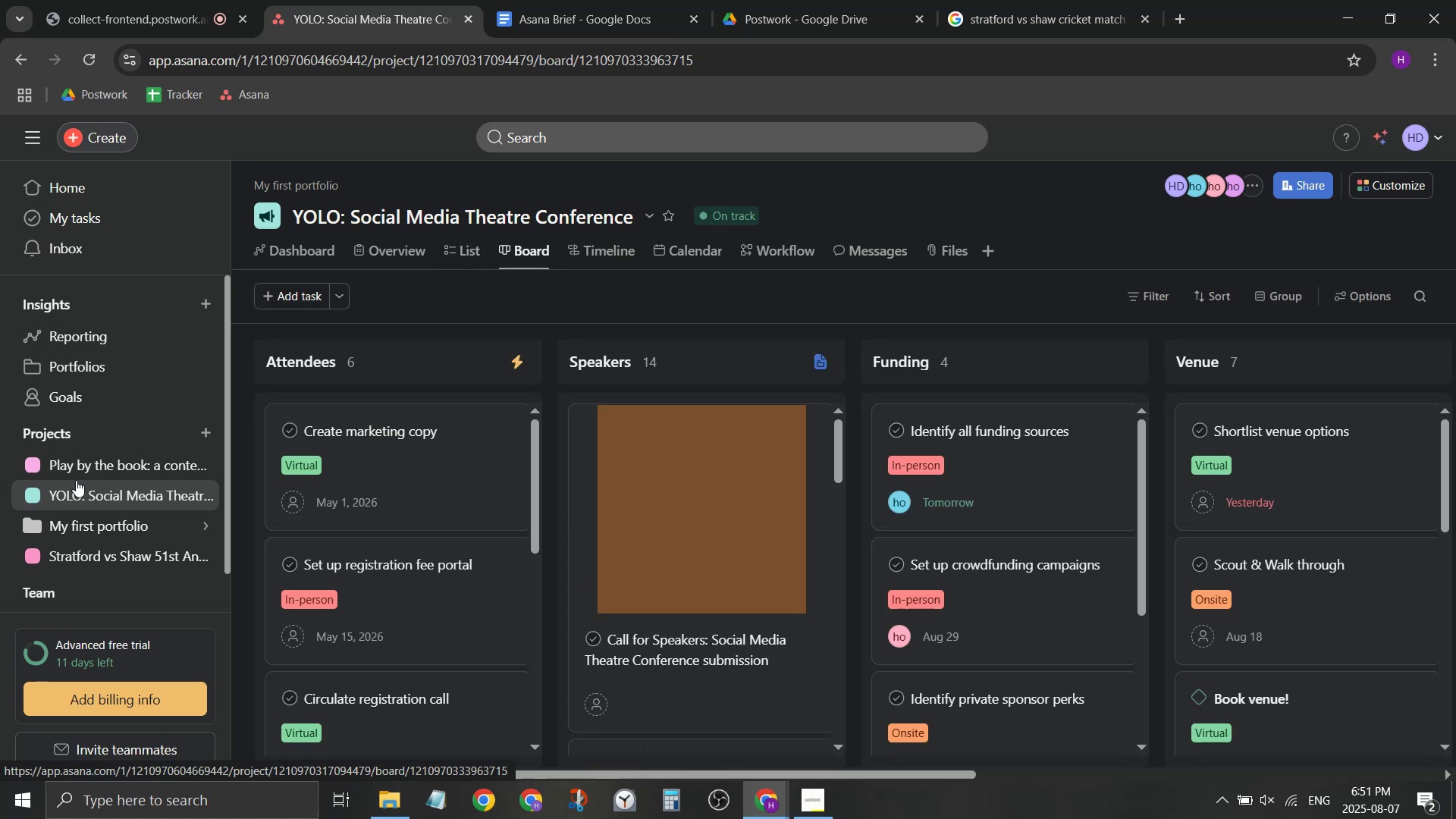 
left_click([150, 564])
 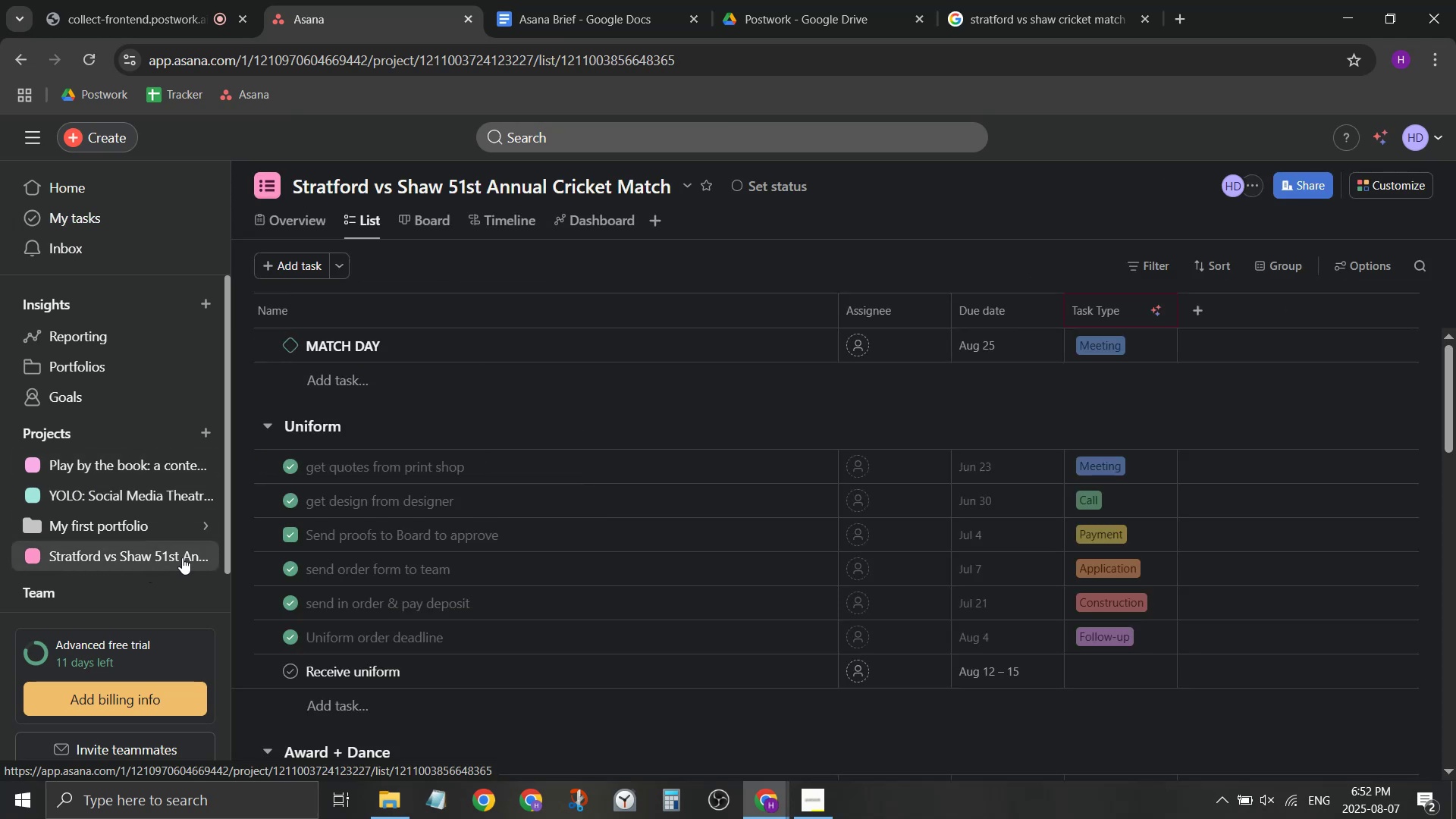 
scroll: coordinate [419, 526], scroll_direction: down, amount: 3.0
 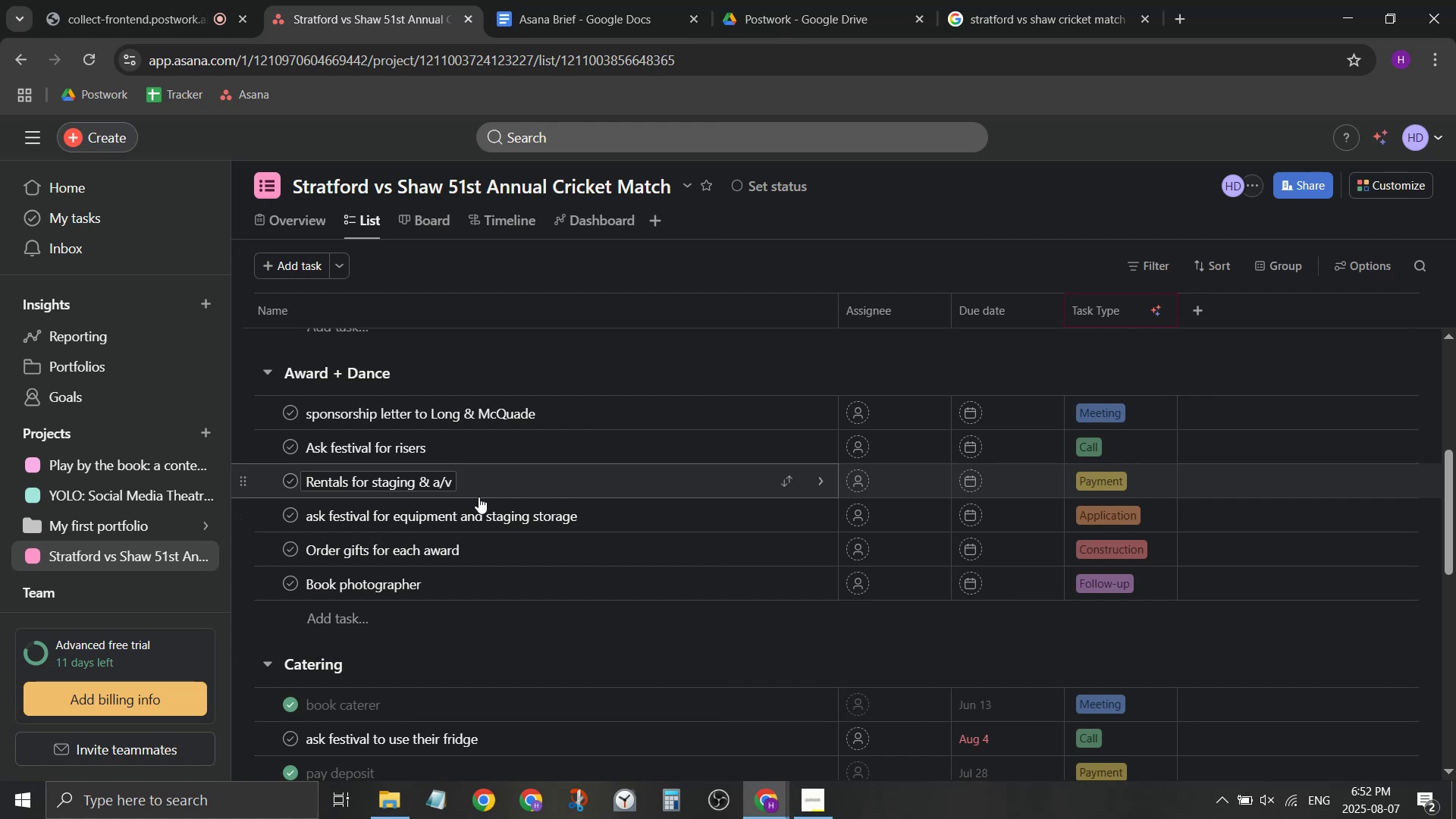 
wait(11.74)
 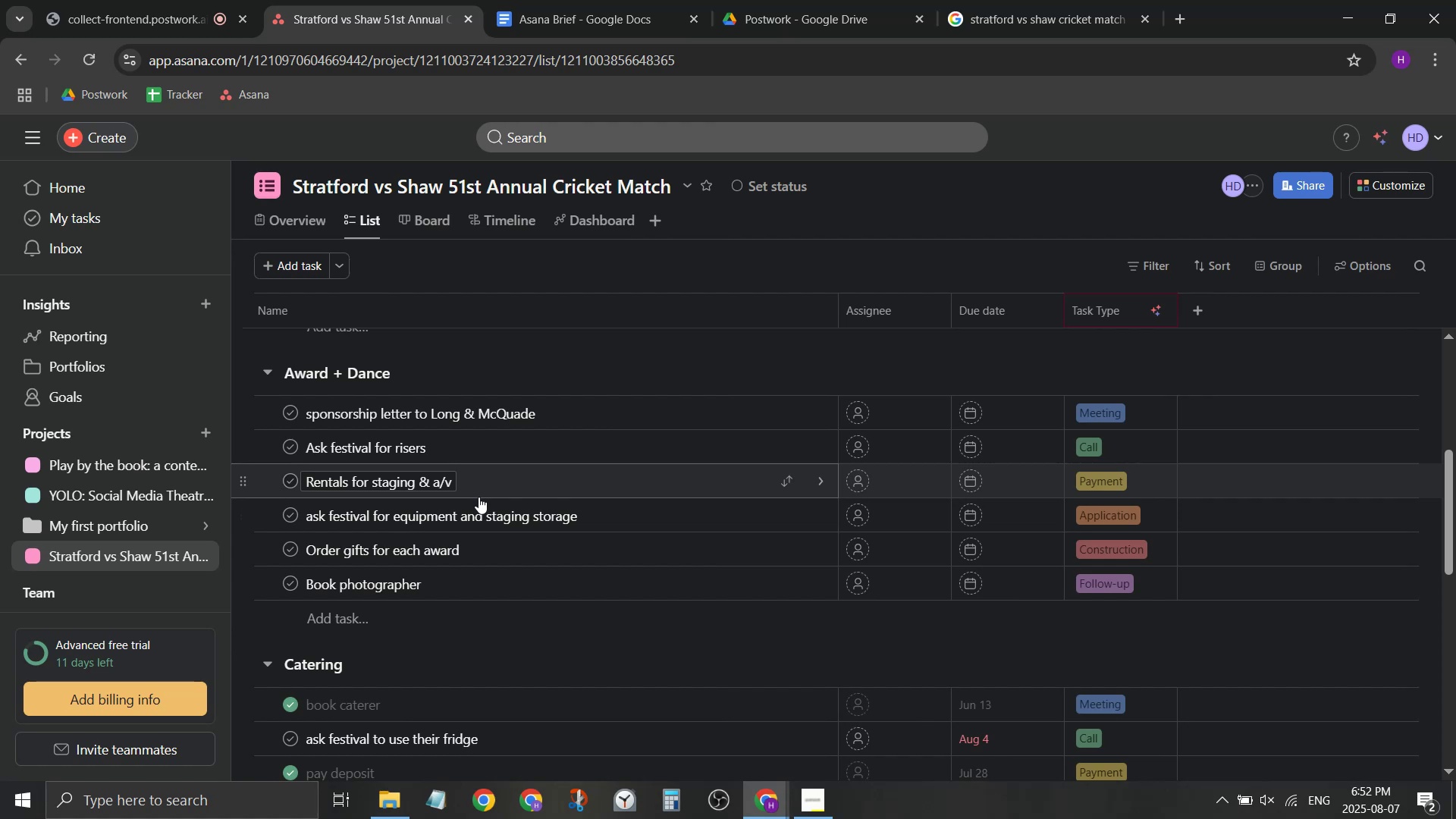 
scroll: coordinate [471, 488], scroll_direction: down, amount: 5.0
 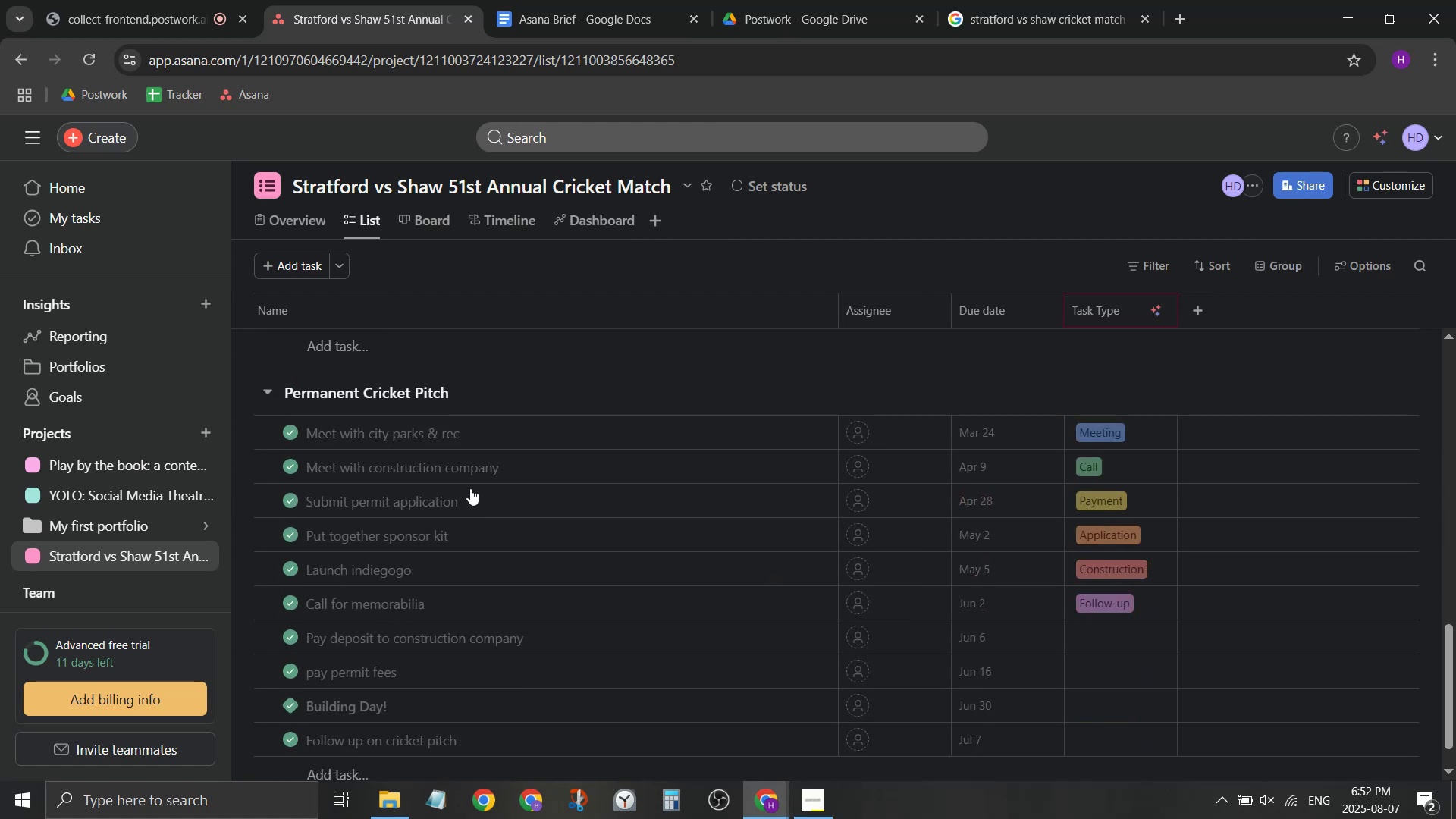 
scroll: coordinate [470, 488], scroll_direction: up, amount: 4.0
 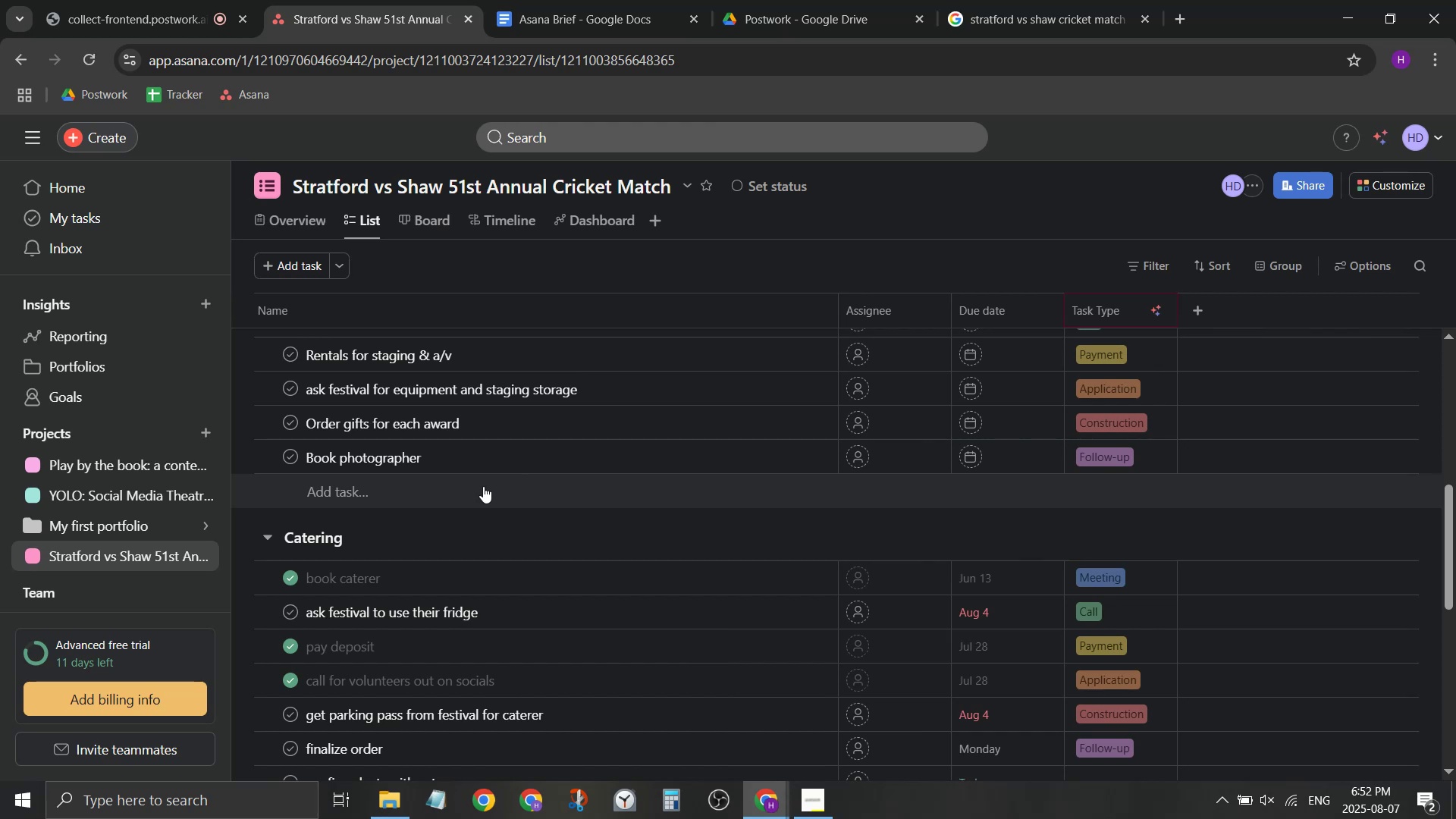 
wait(7.57)
 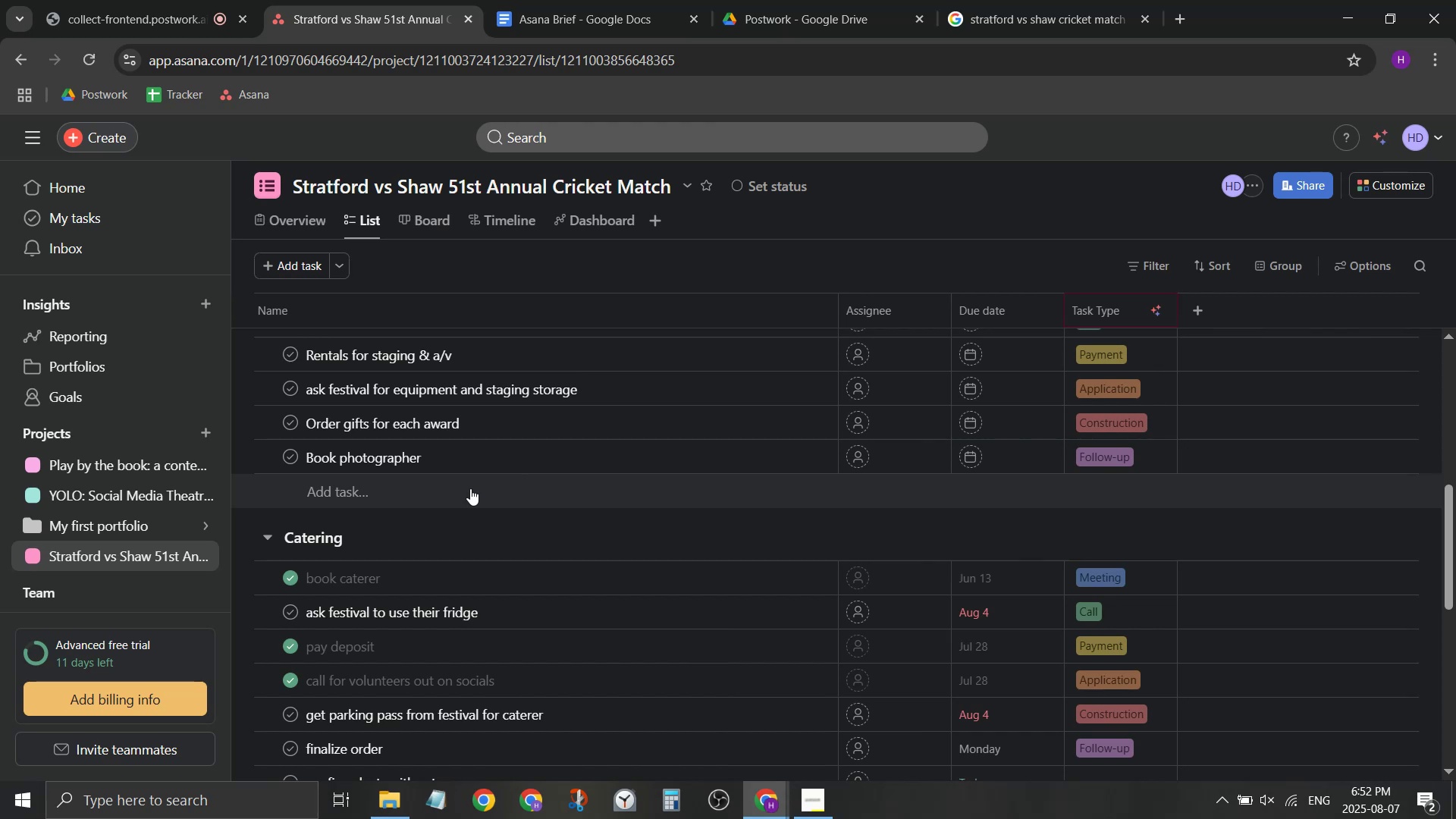 
scroll: coordinate [482, 484], scroll_direction: up, amount: 2.0
 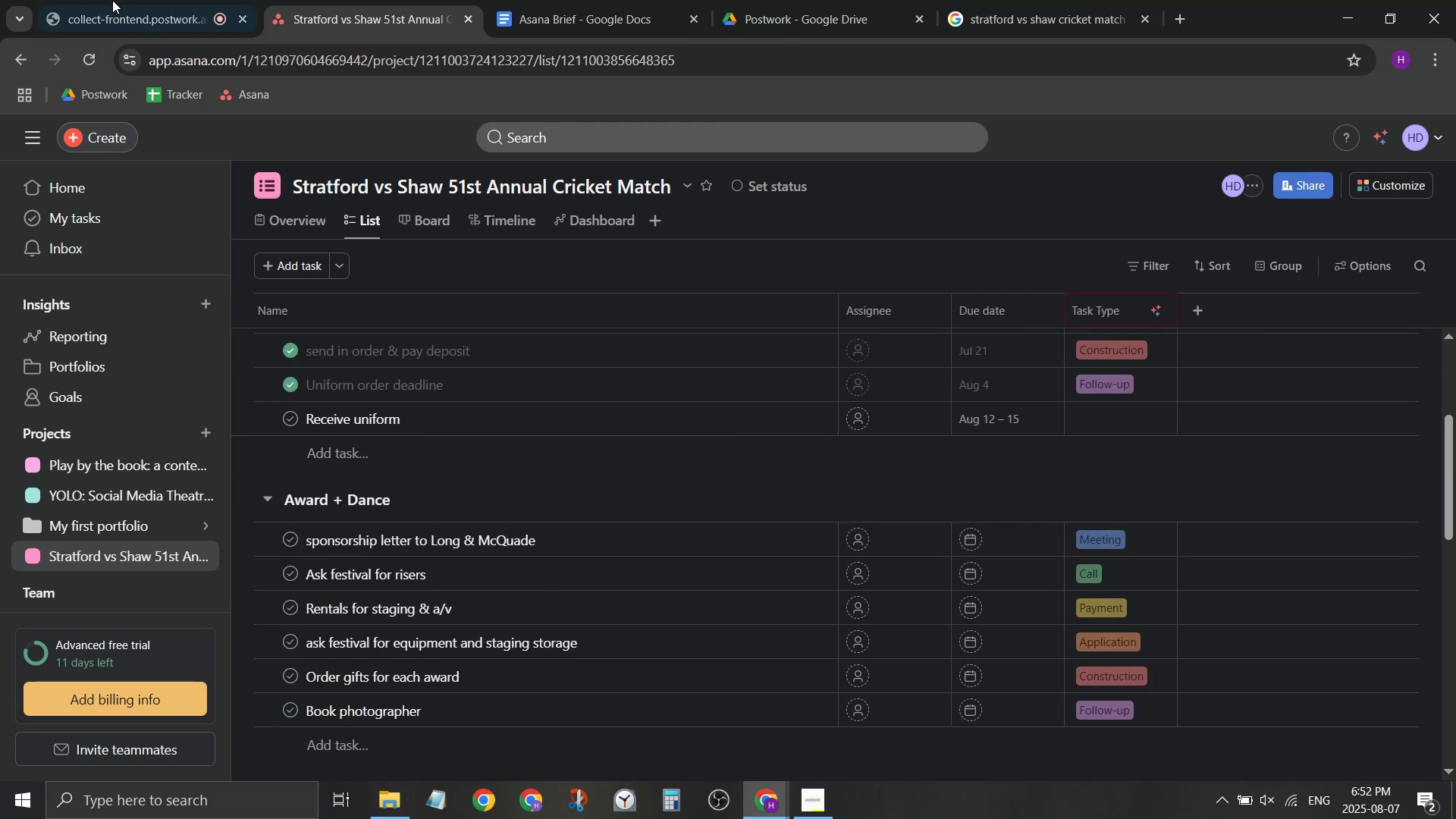 
left_click([122, 0])
 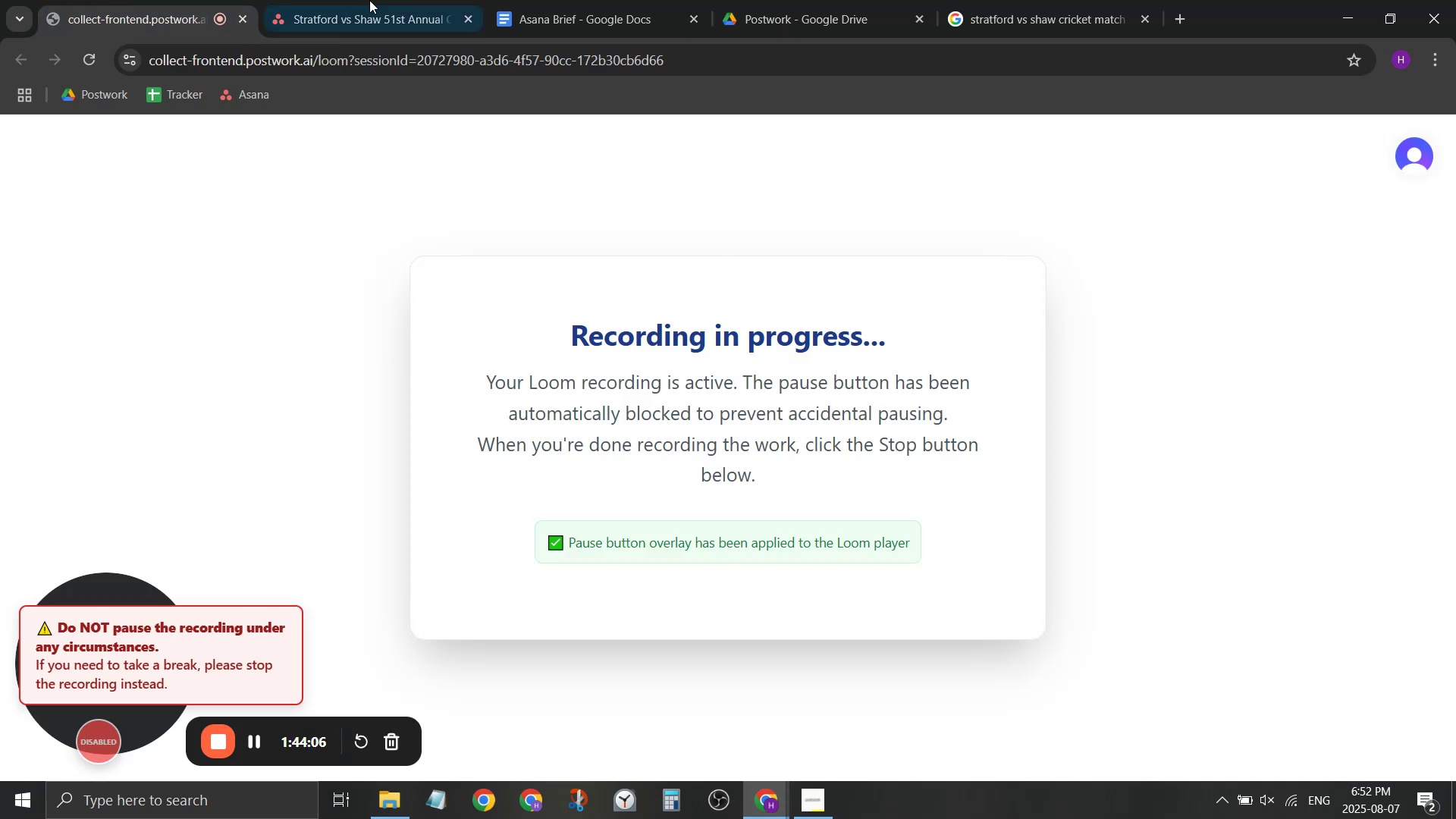 
left_click([408, 0])
 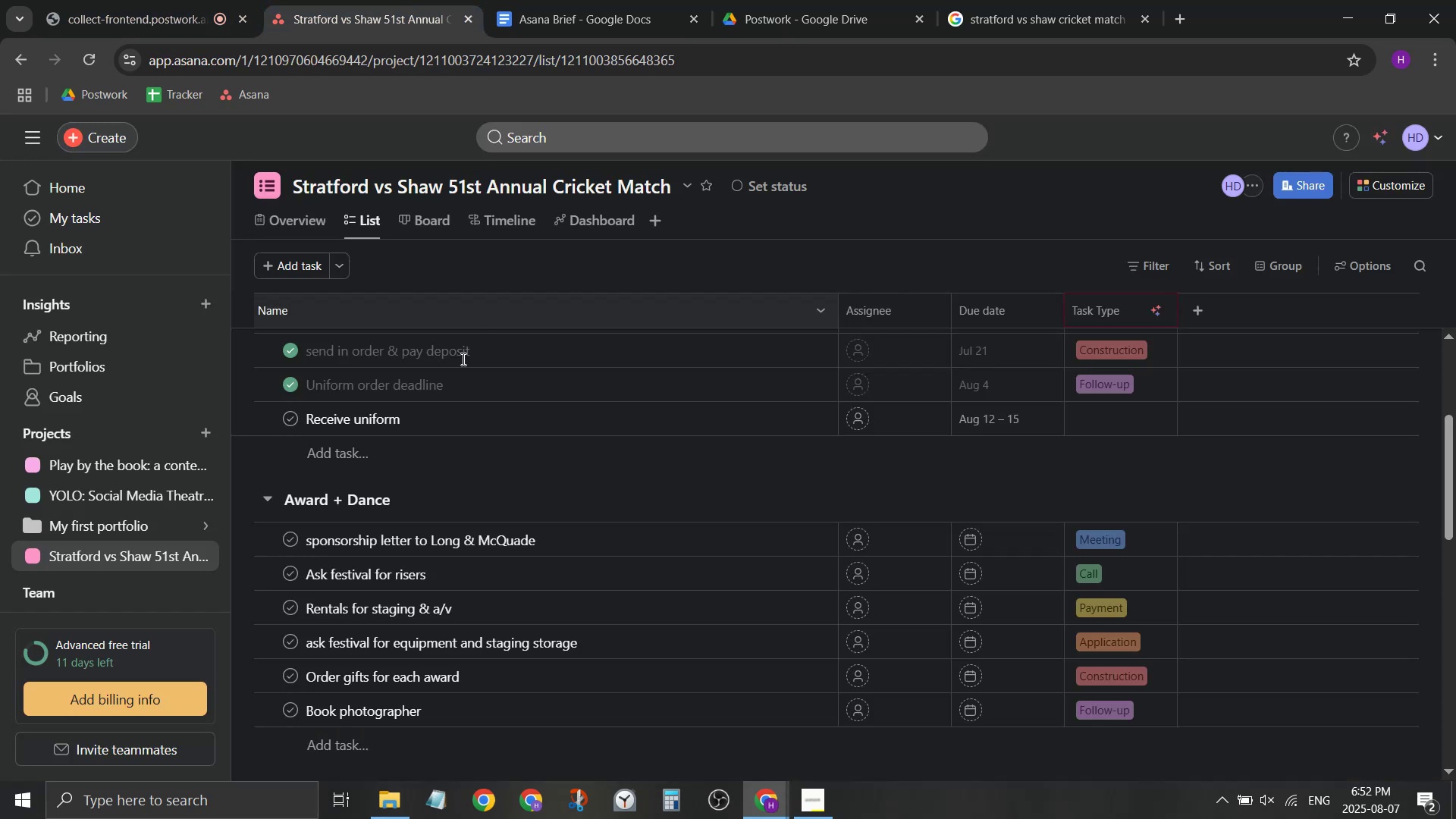 
scroll: coordinate [933, 447], scroll_direction: up, amount: 6.0
 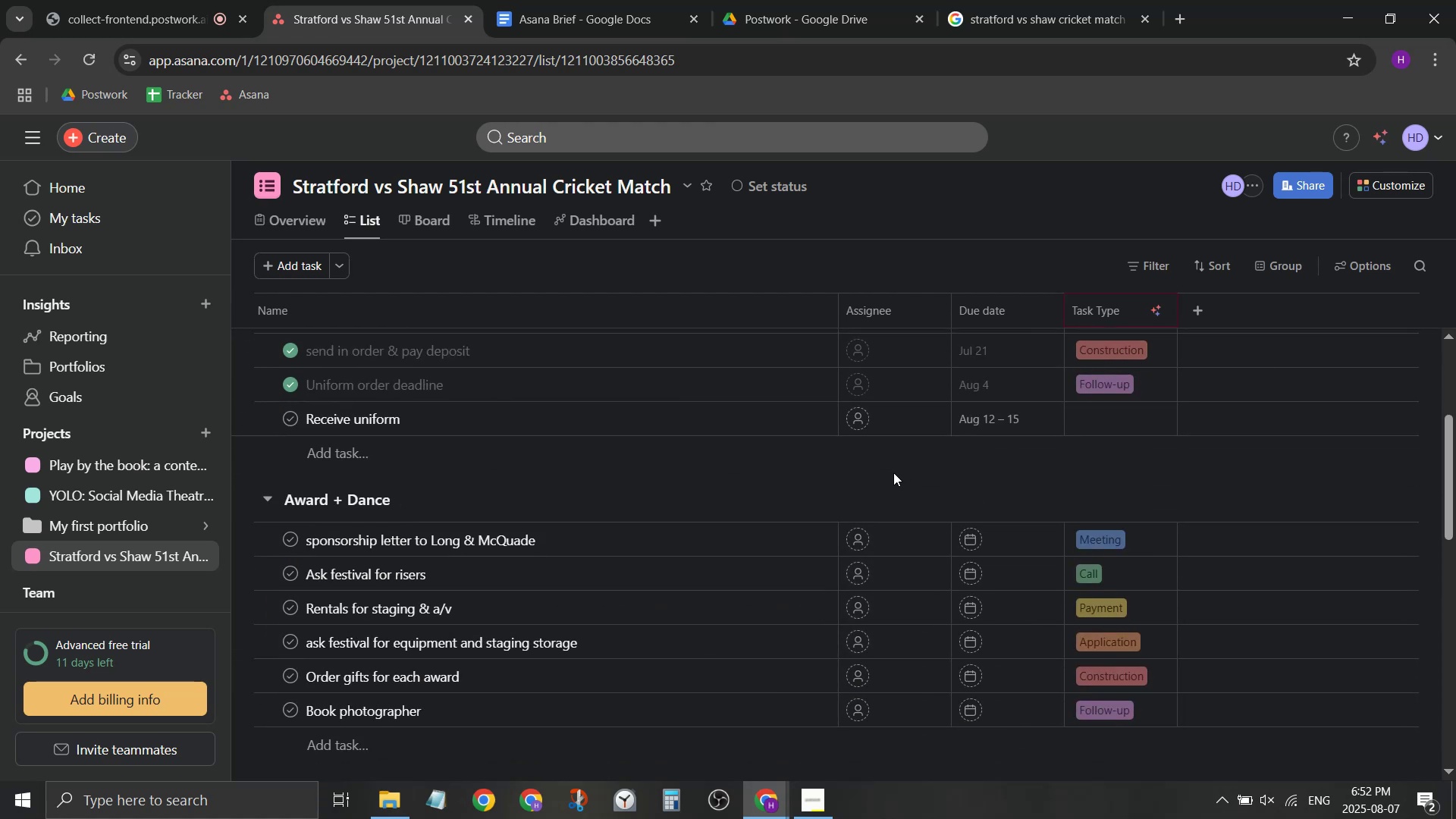 
scroll: coordinate [360, 519], scroll_direction: down, amount: 10.0
 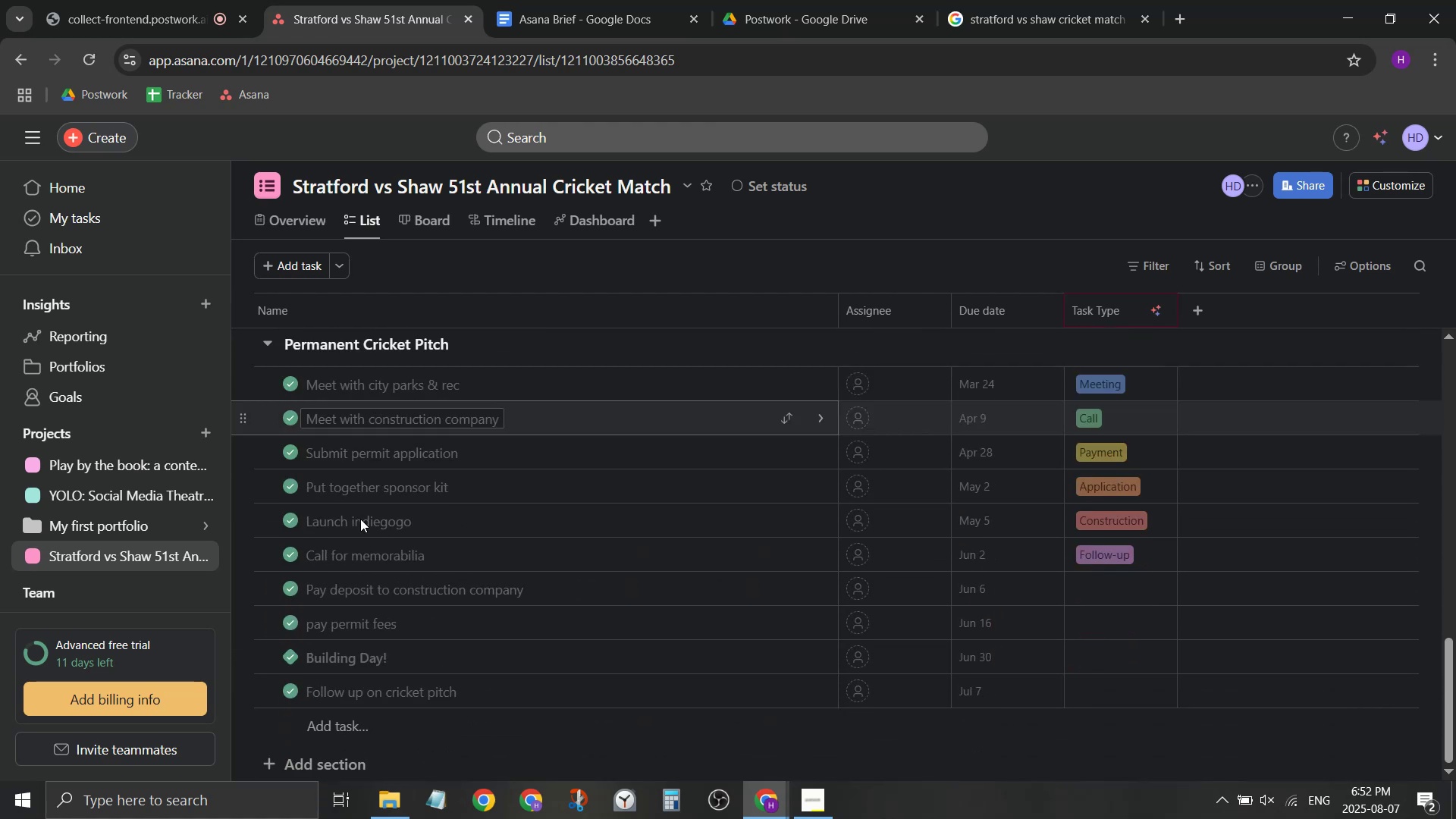 
scroll: coordinate [356, 519], scroll_direction: up, amount: 13.0
 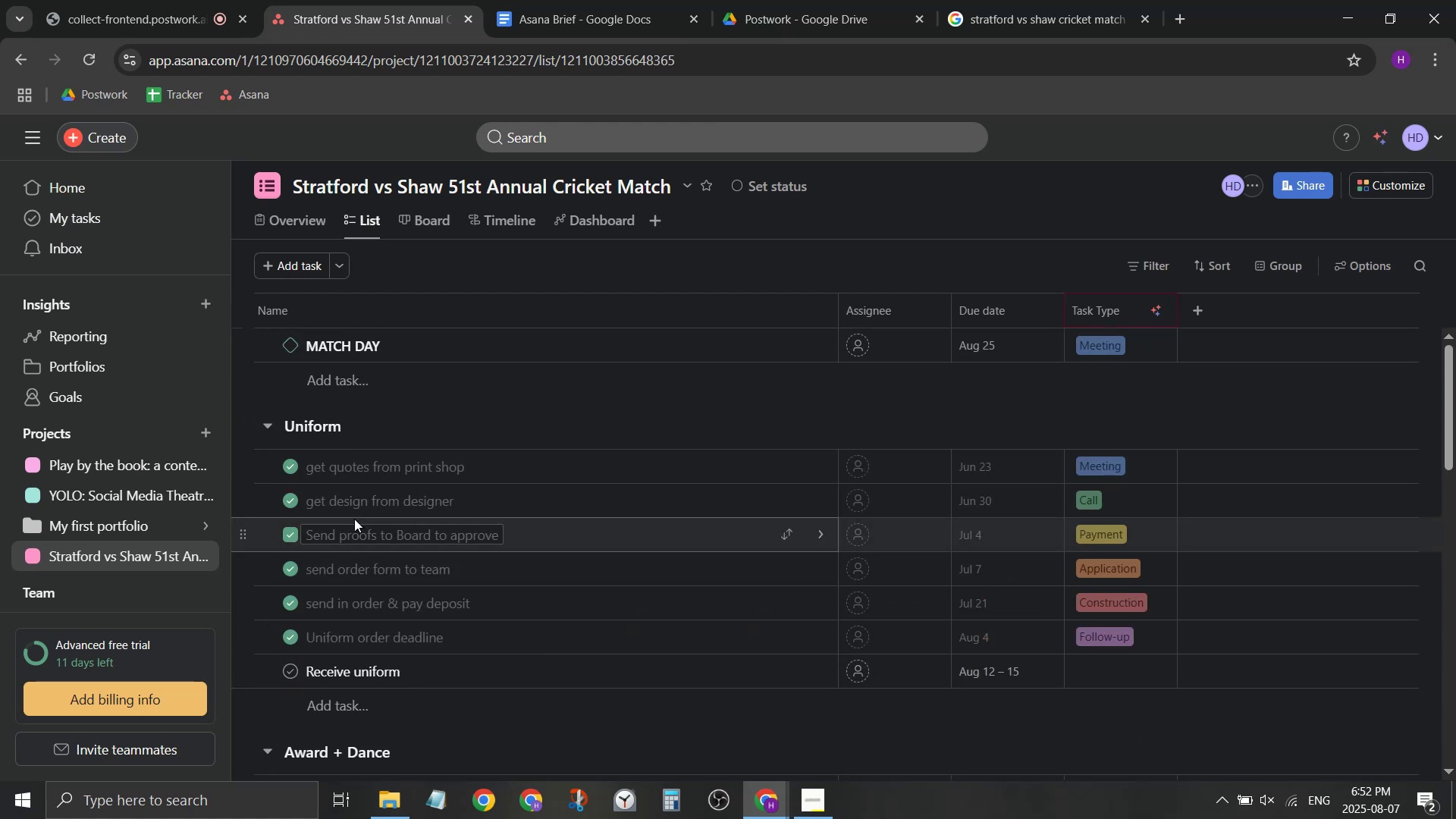 
scroll: coordinate [354, 519], scroll_direction: down, amount: 1.0
 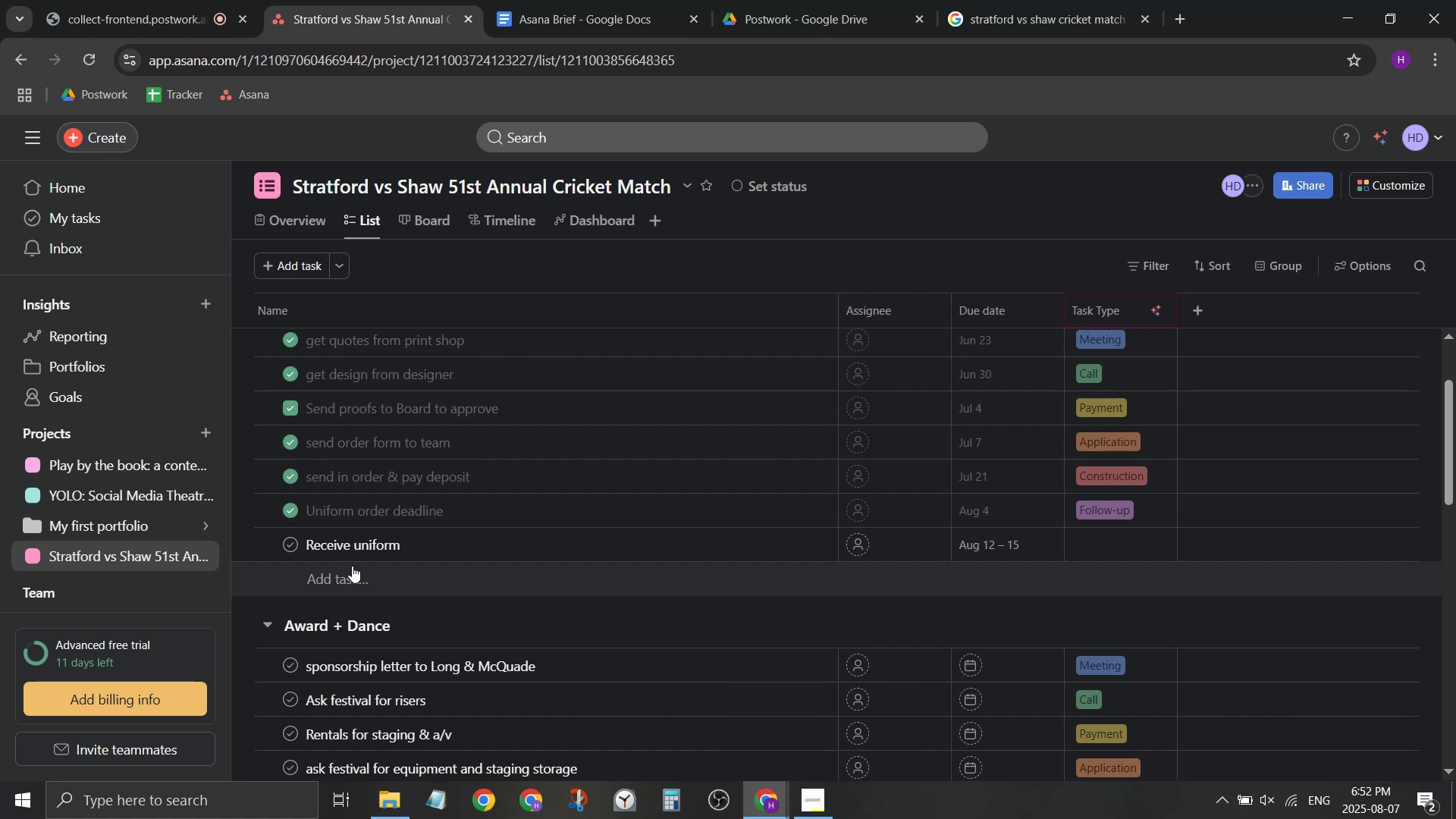 
left_click([340, 582])
 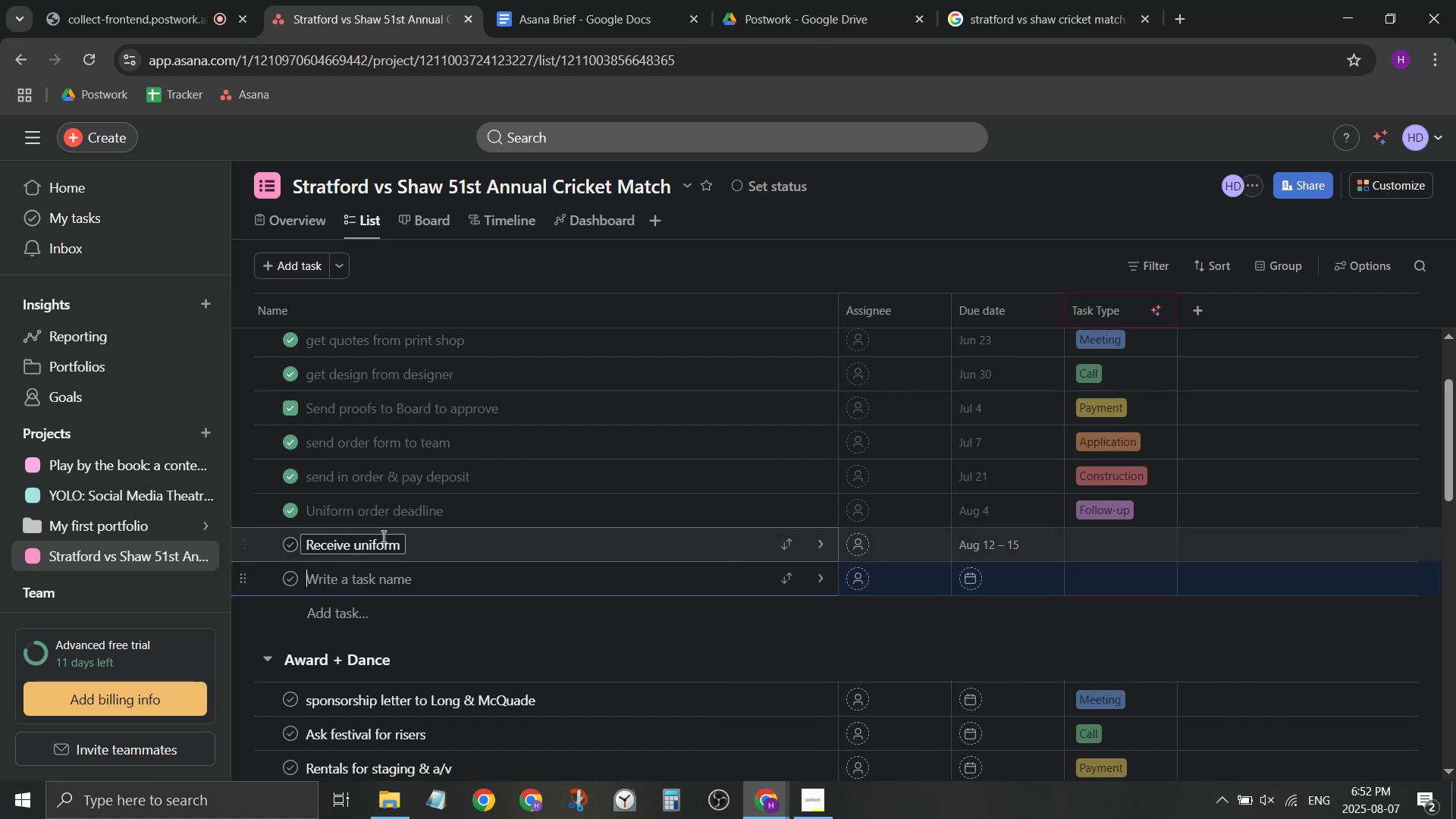 
hold_key(key=ControlLeft, duration=0.35)
 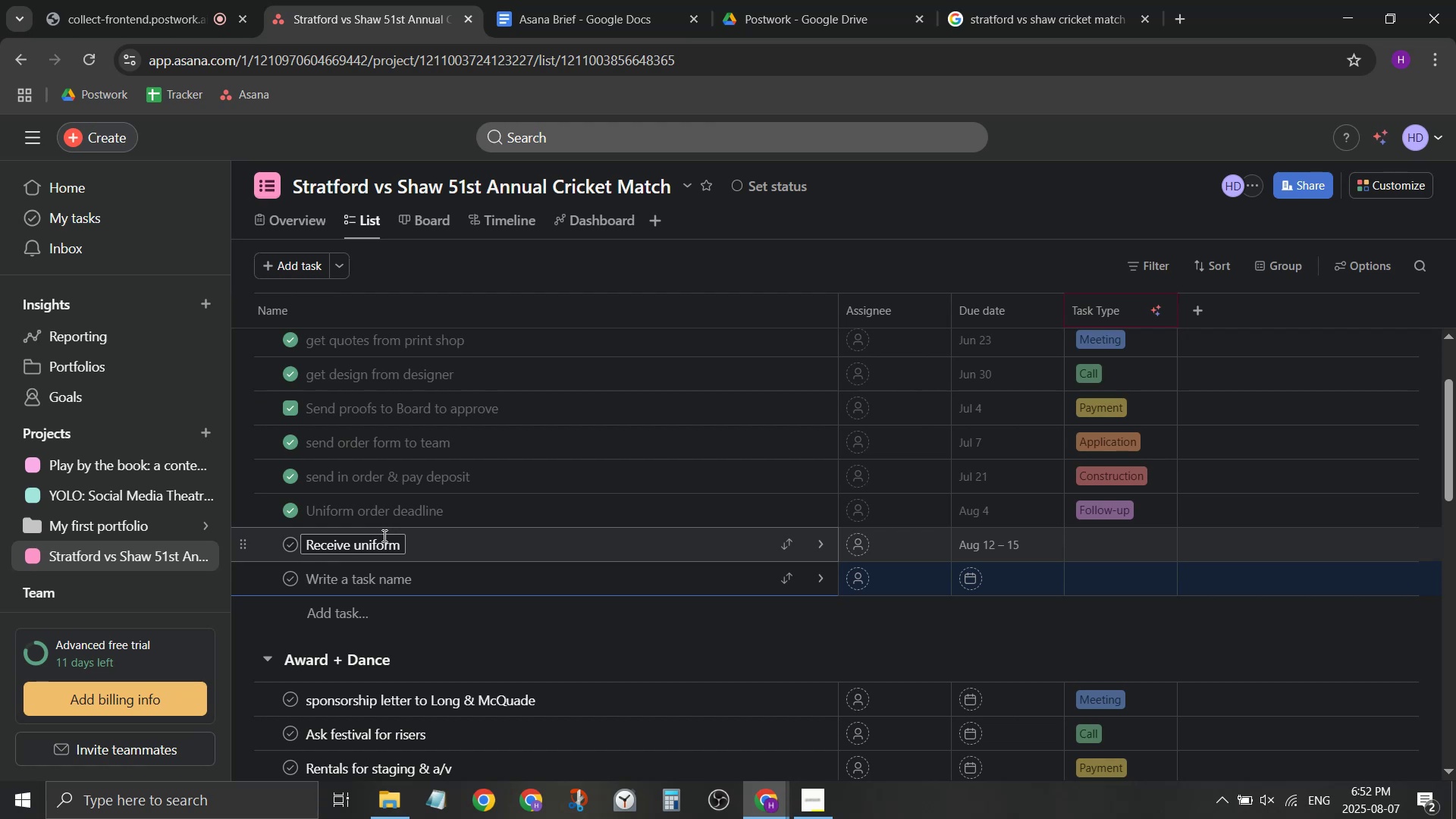 
wait(9.81)
 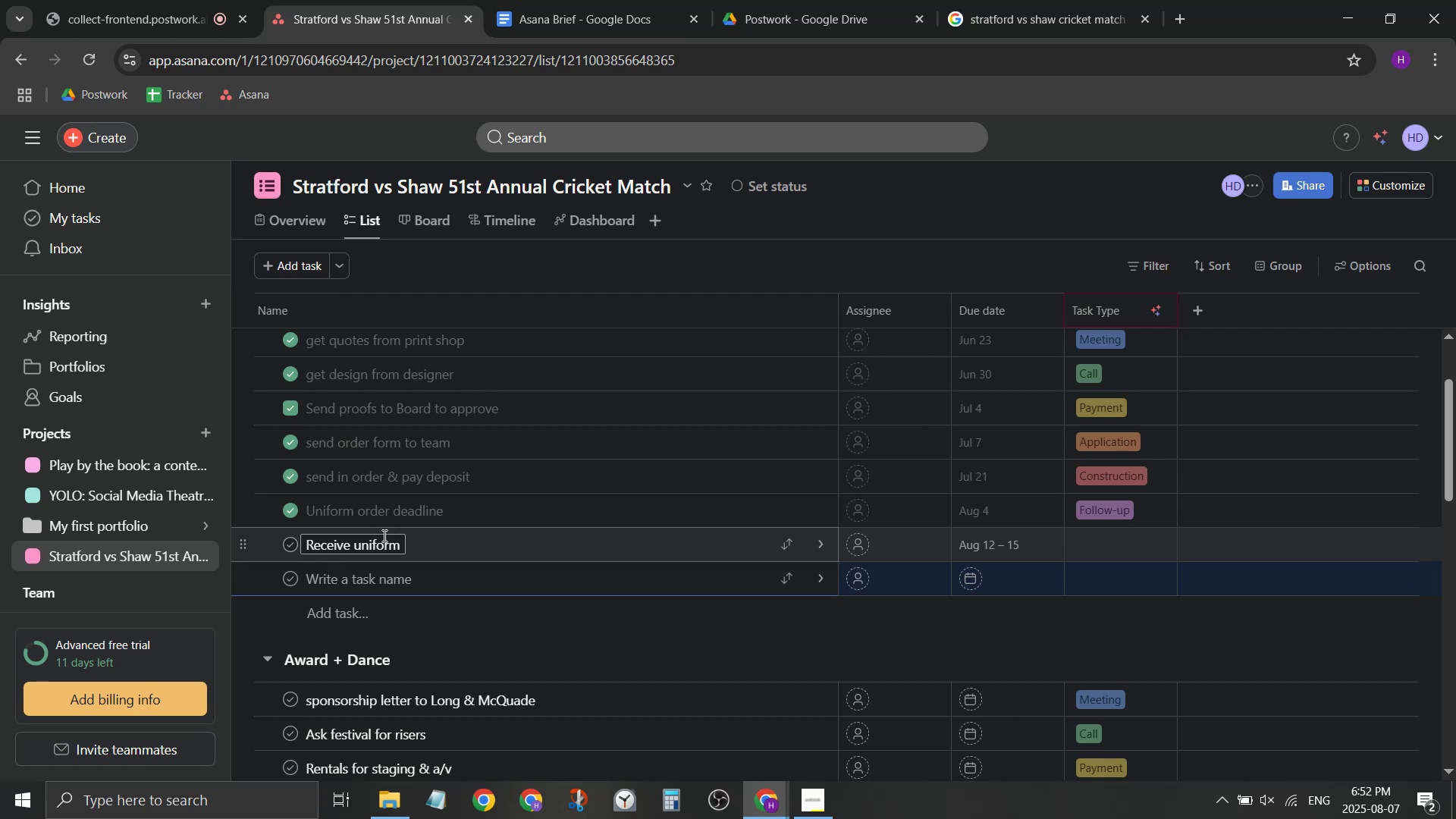 
type(Recruit a vget a )
key(Backspace)
key(Backspace)
key(Backspace)
key(Backspace)
key(Backspace)
key(Backspace)
key(Backspace)
 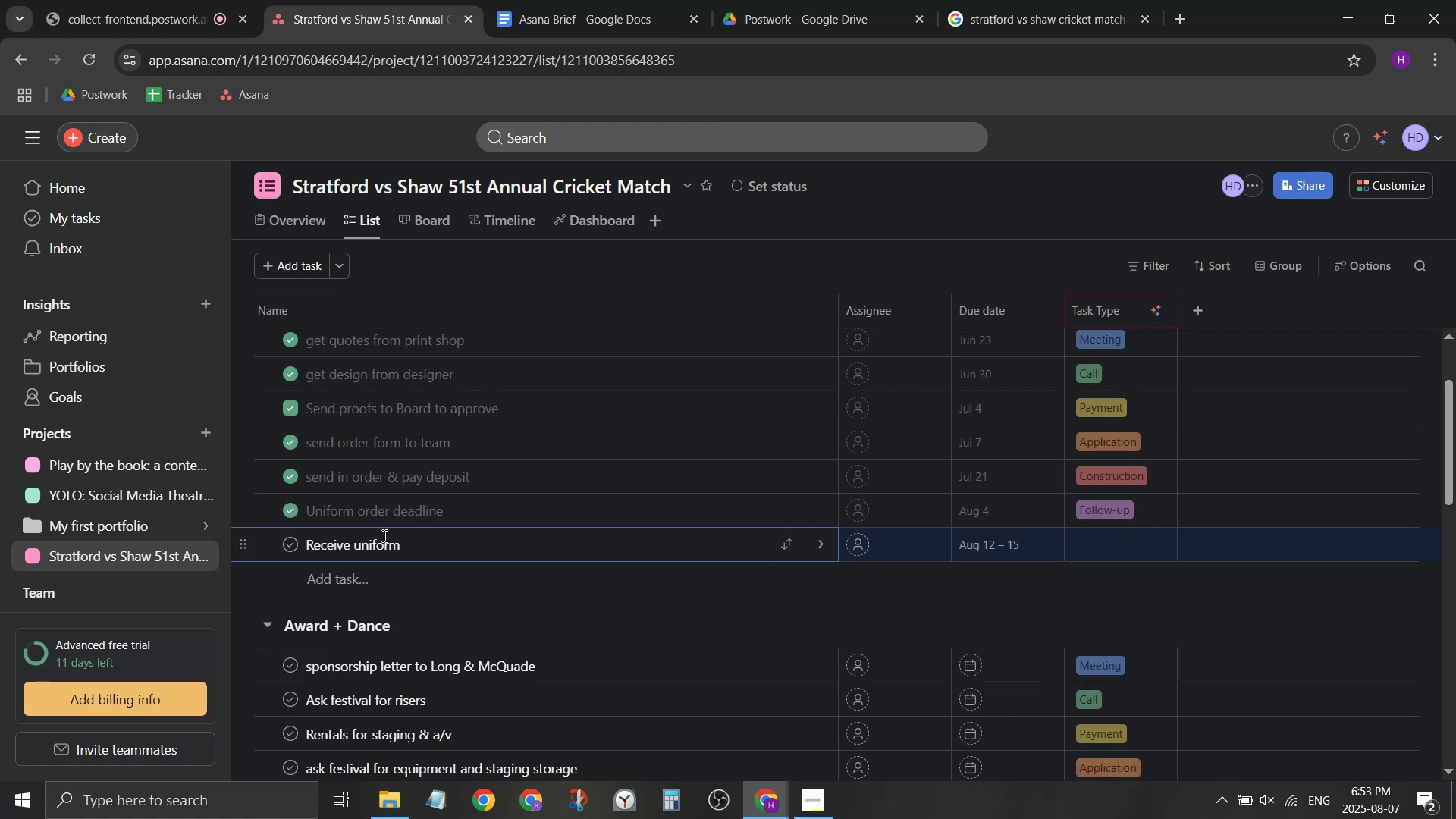 
key(Enter)
 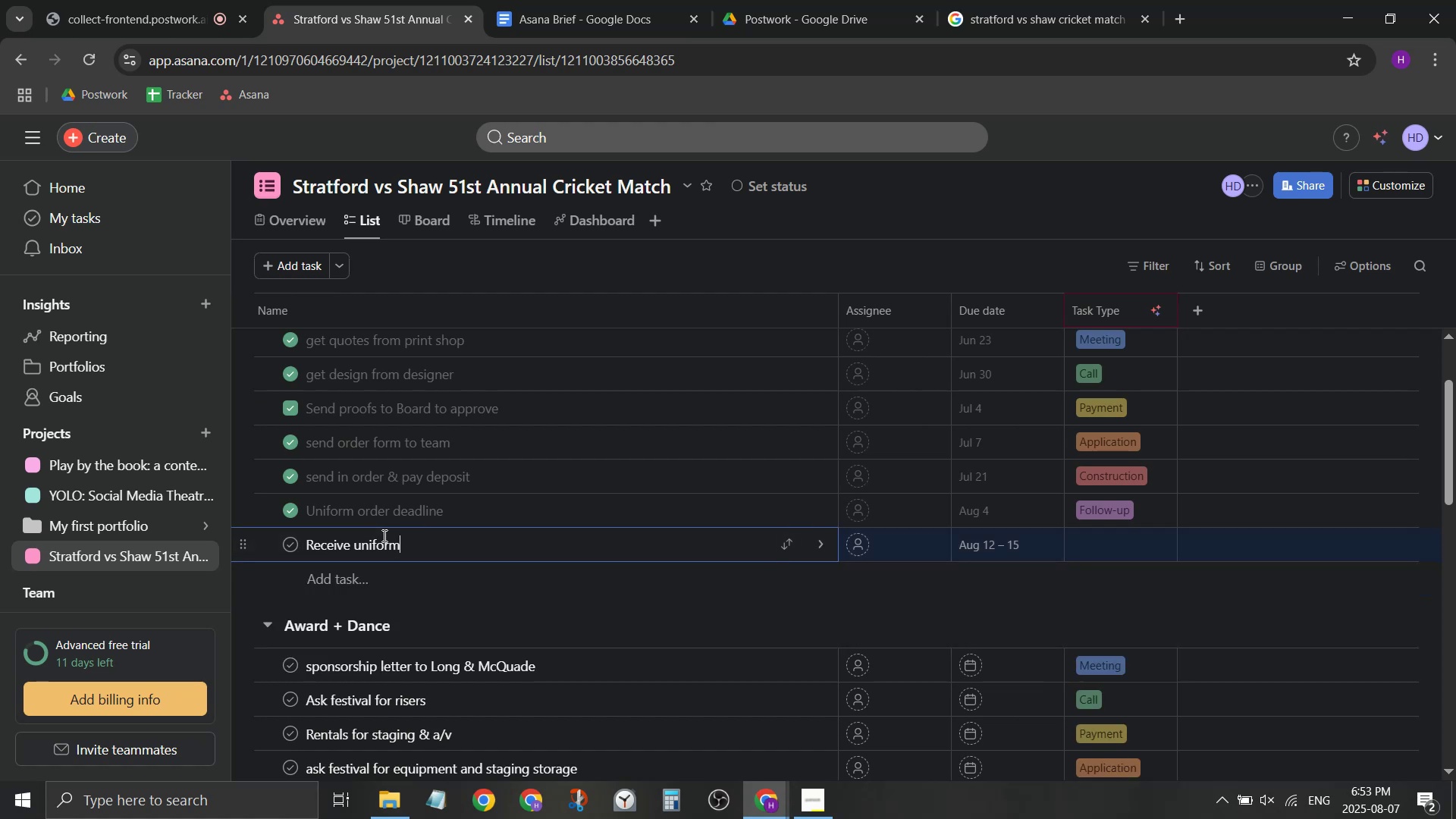 
type(Gt)
key(Backspace)
type(et a )
 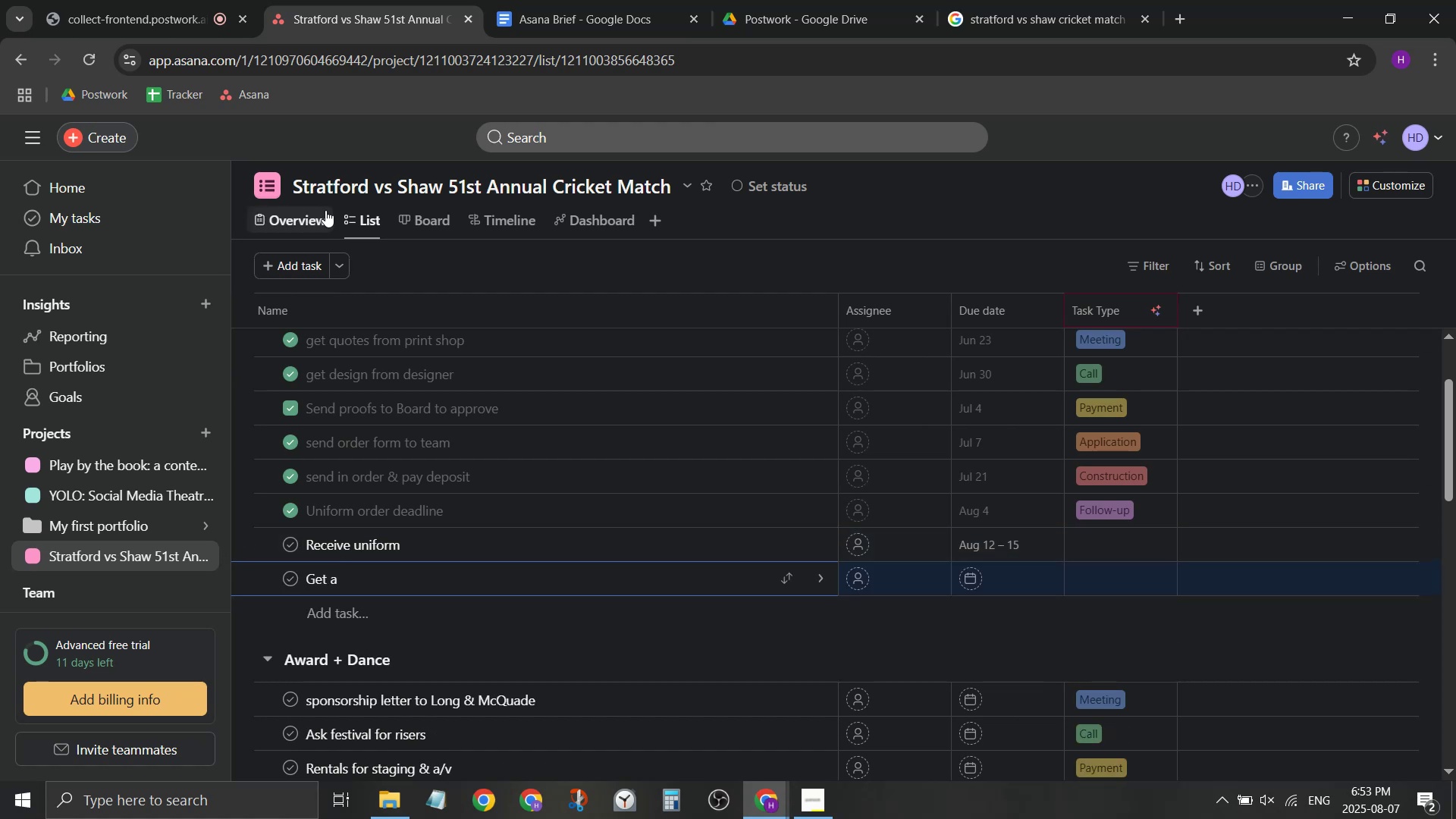 
left_click([318, 215])
 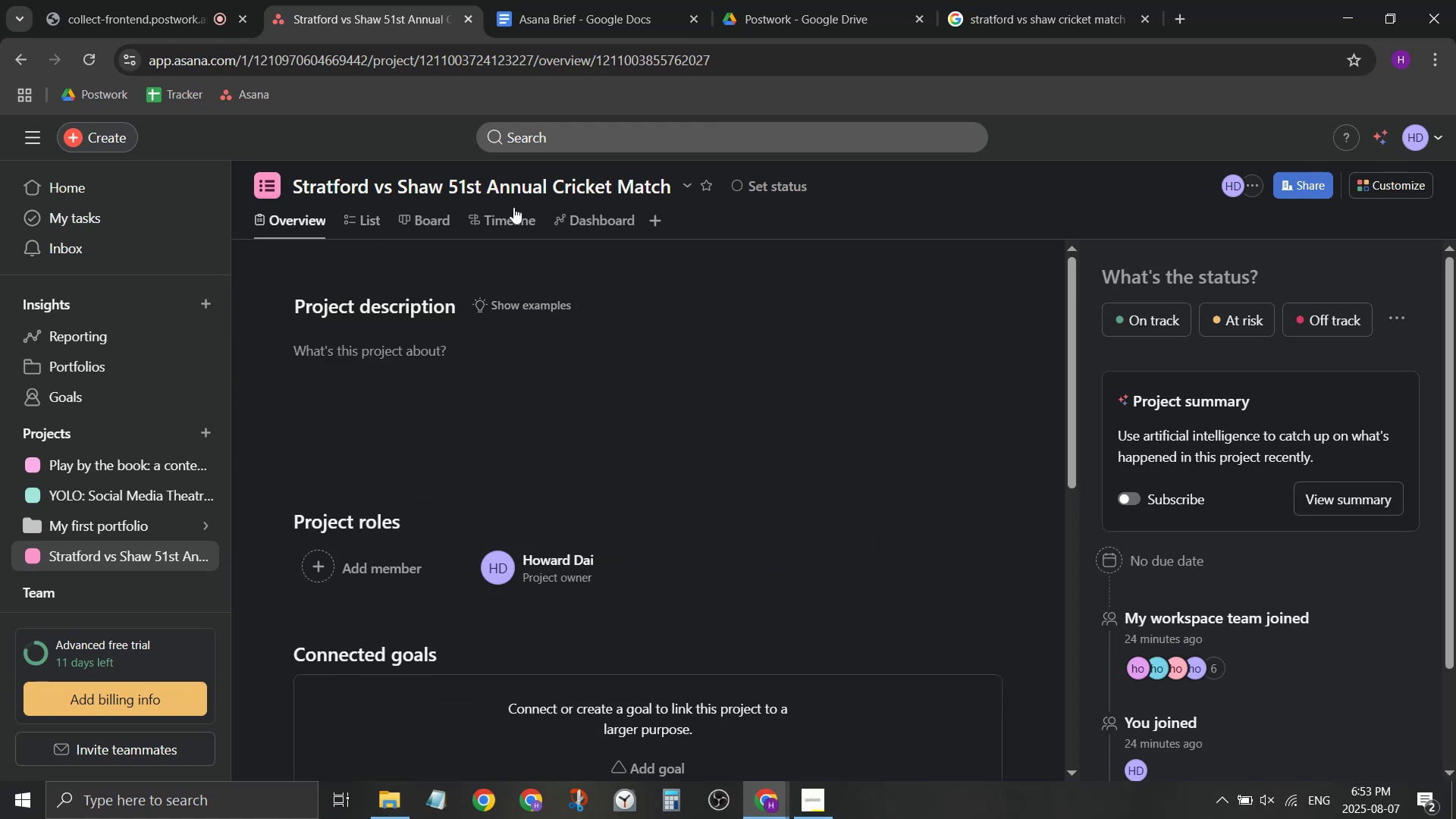 
left_click([655, 221])
 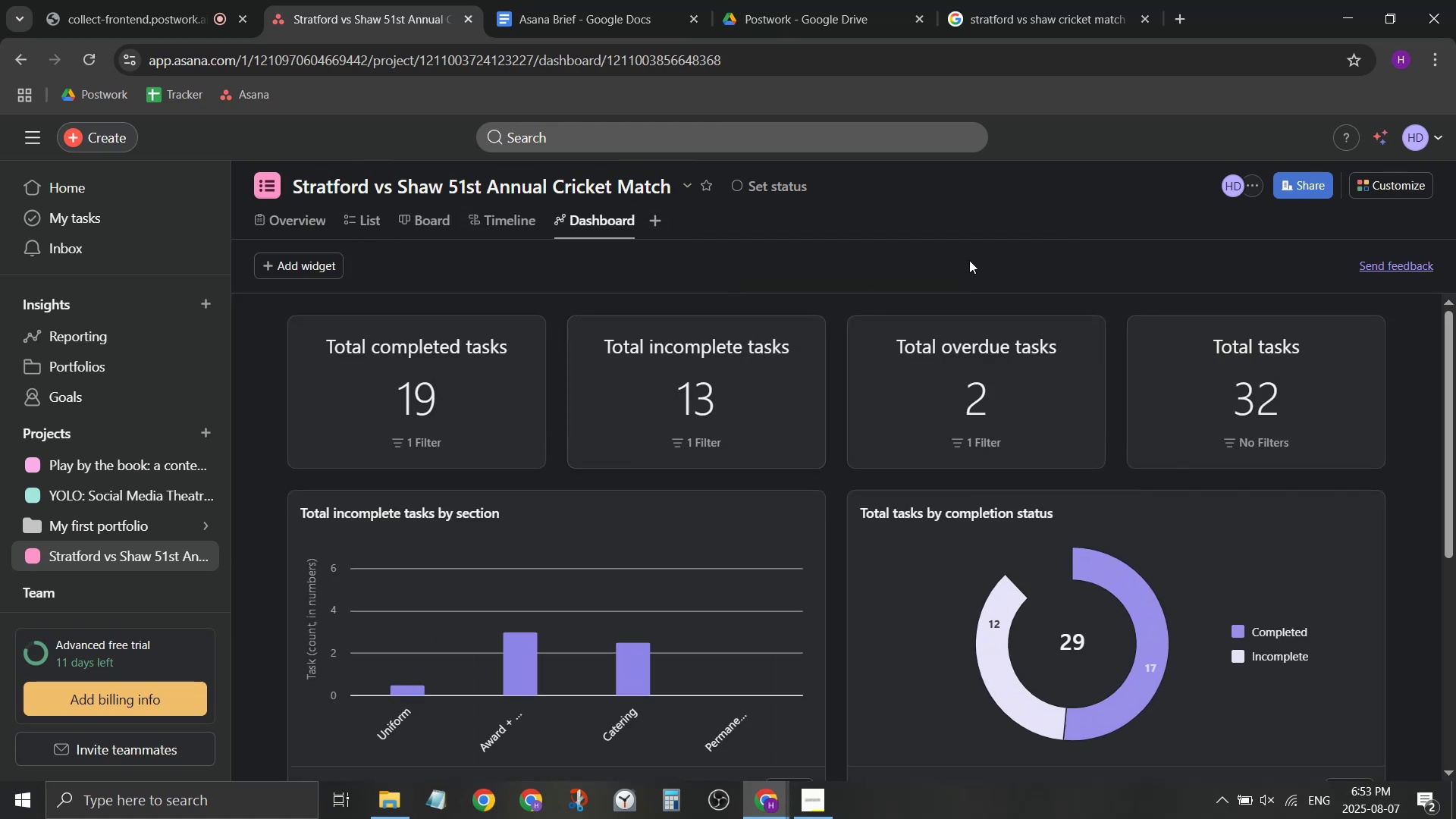 
wait(5.27)
 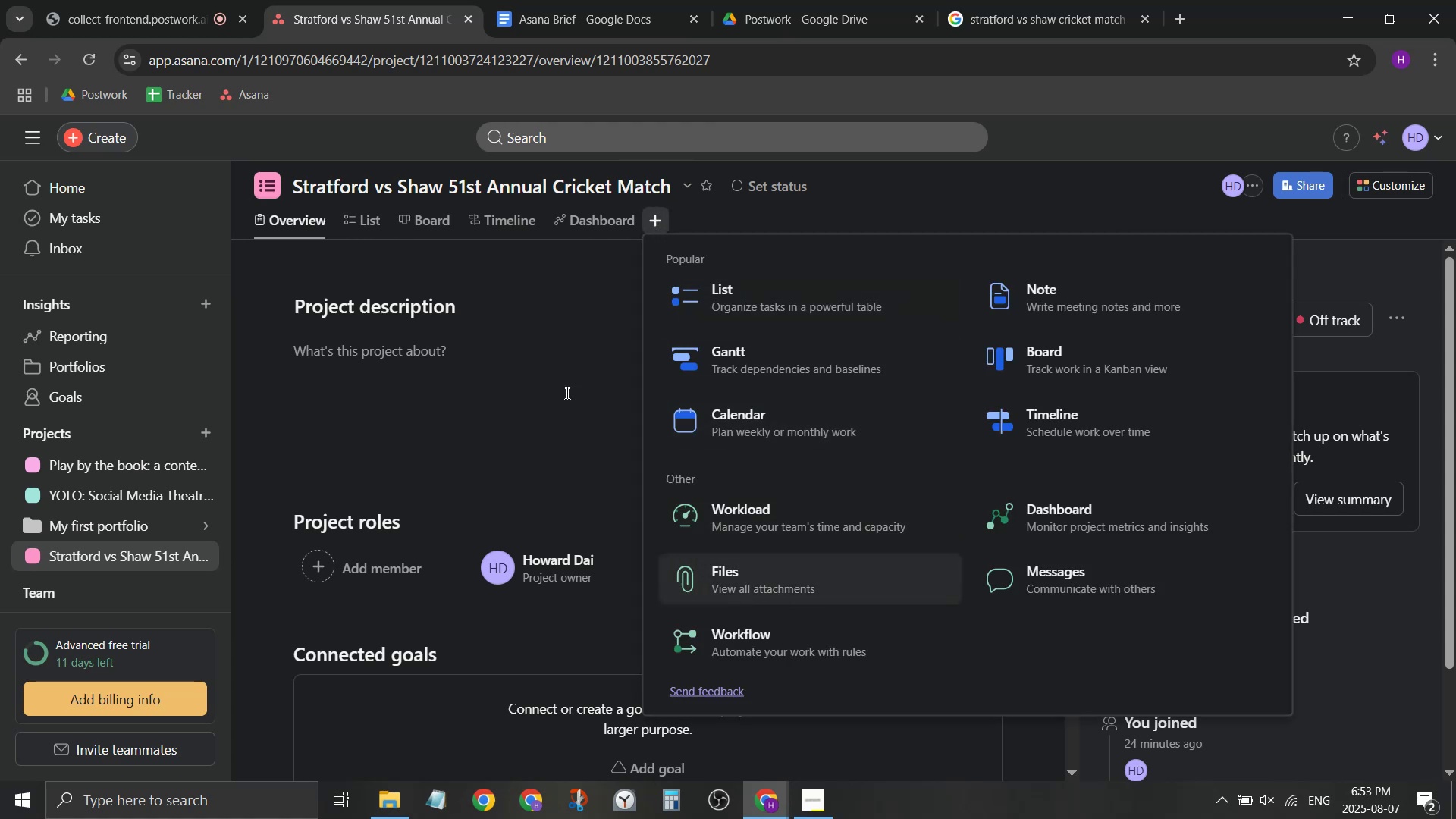 
left_click([290, 265])
 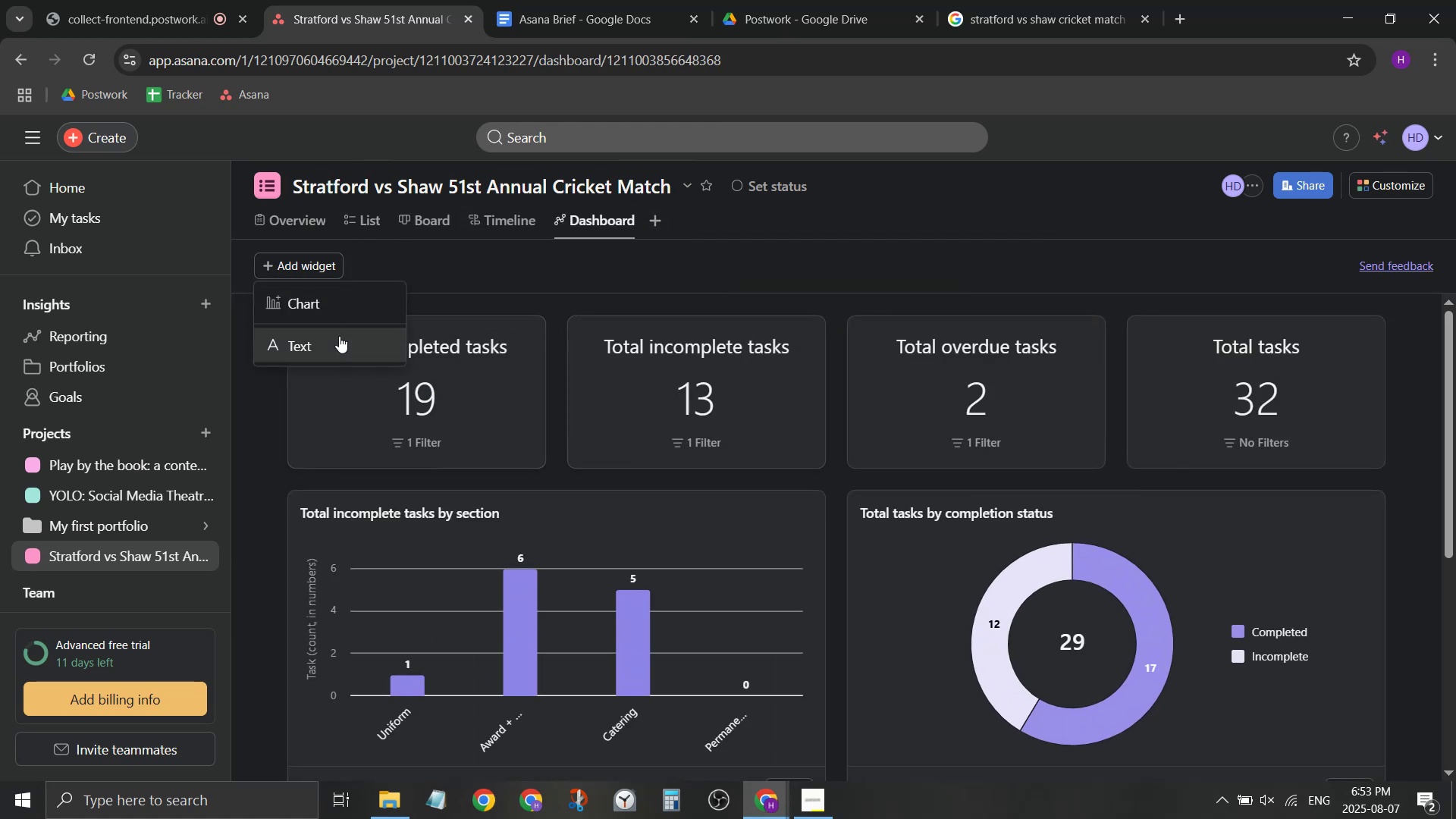 
left_click([339, 340])
 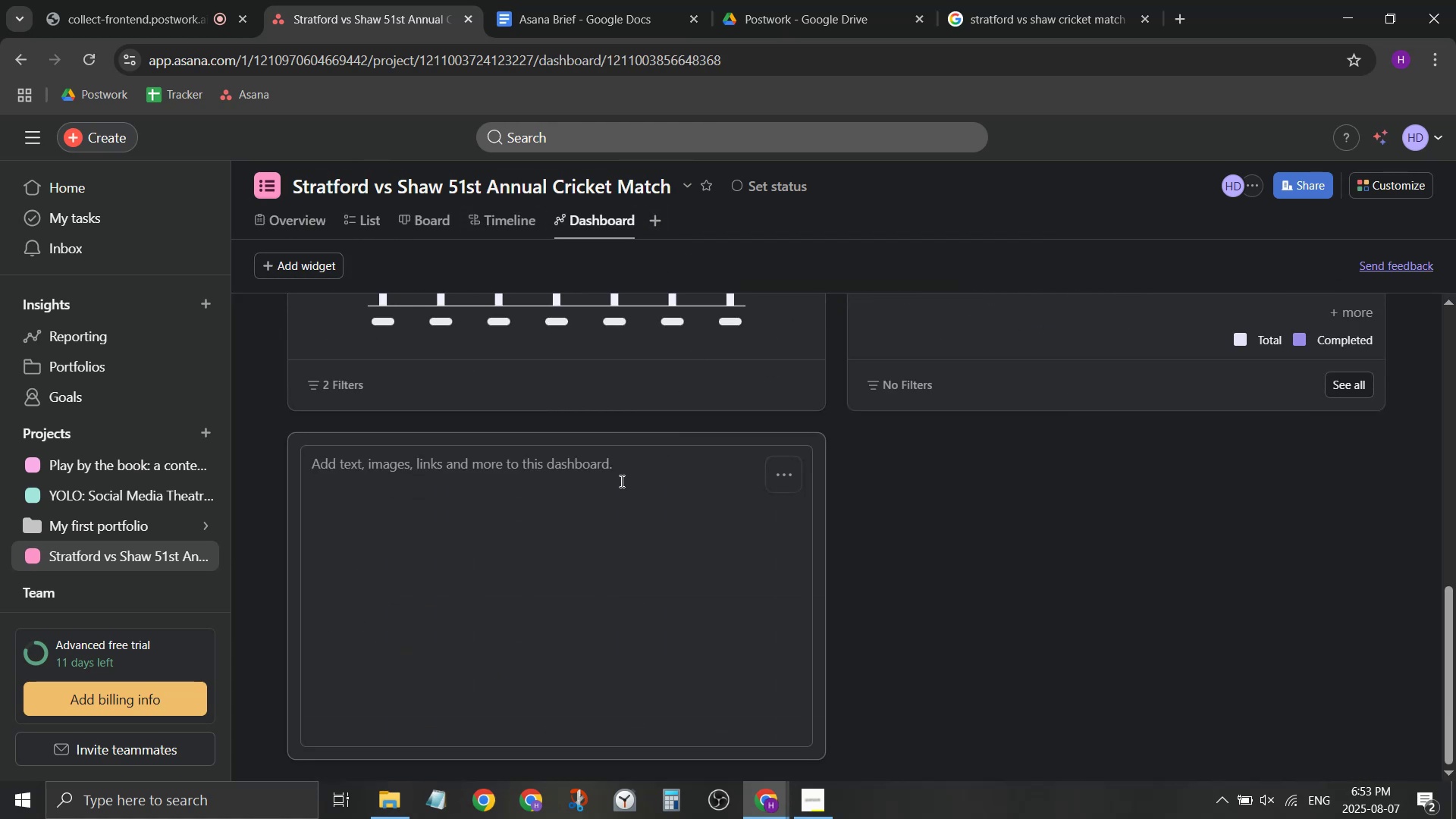 
left_click_drag(start_coordinate=[673, 440], to_coordinate=[449, 334])
 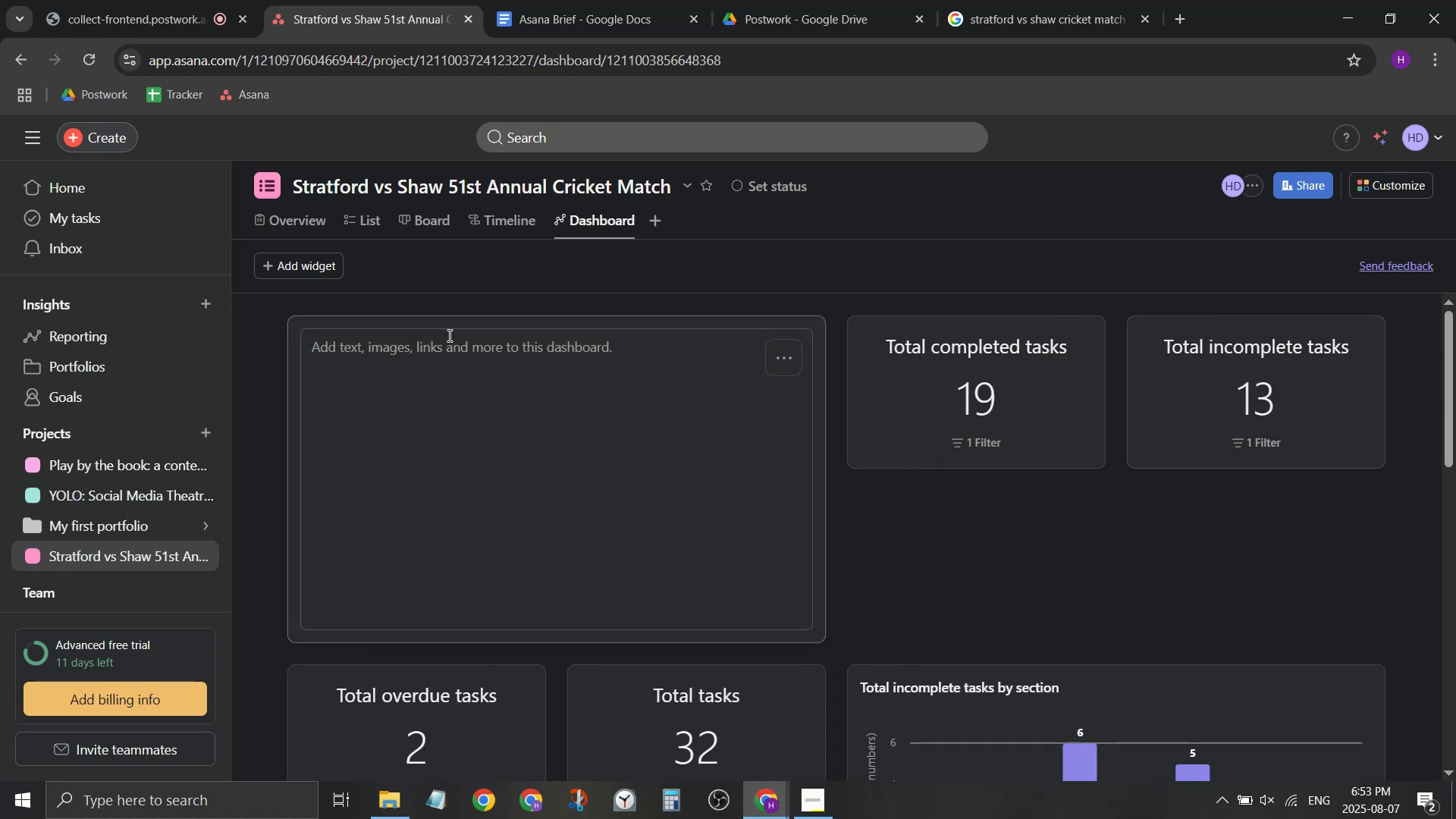 
scroll: coordinate [835, 381], scroll_direction: up, amount: 4.0
 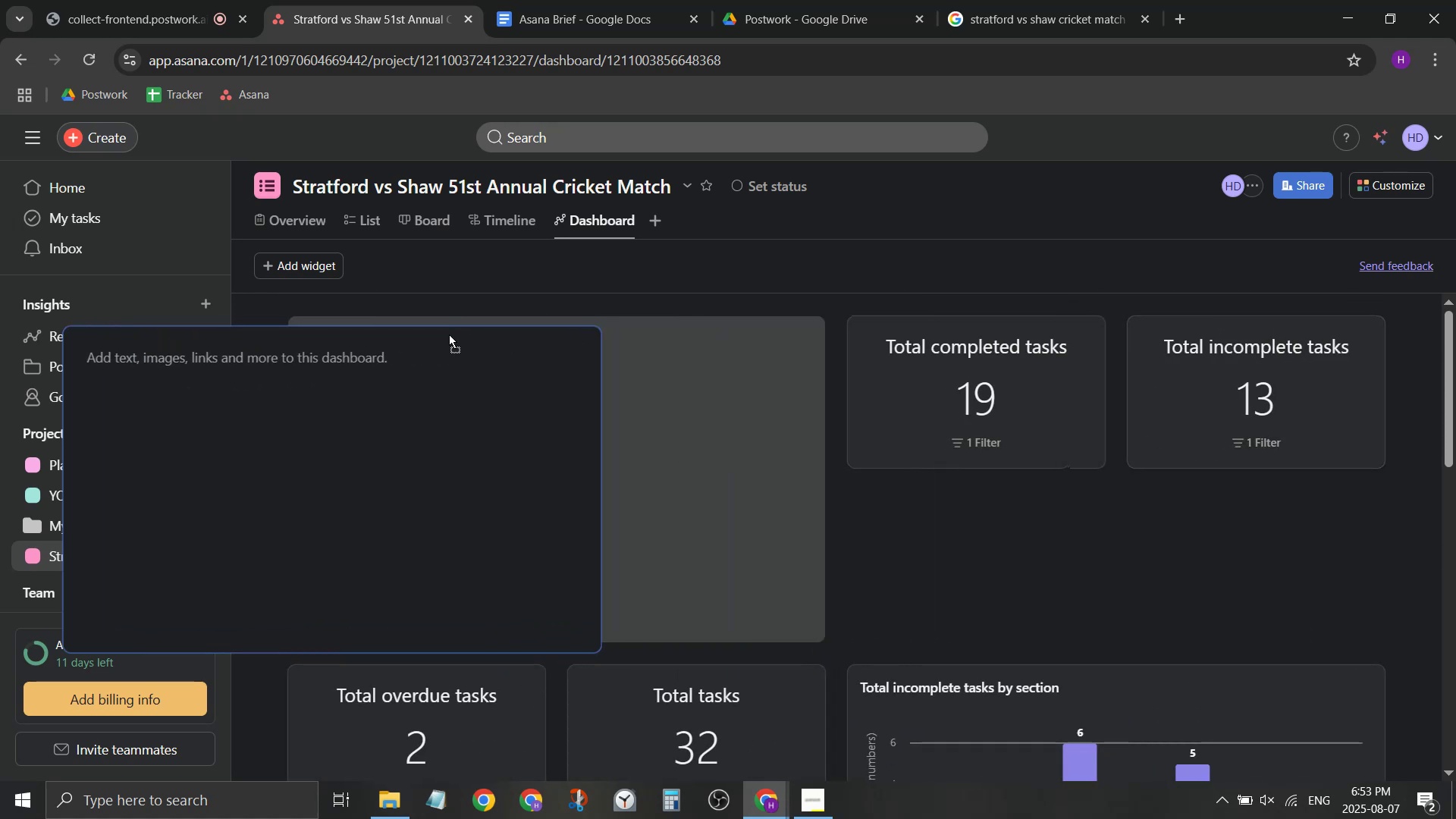 
left_click([444, 339])
 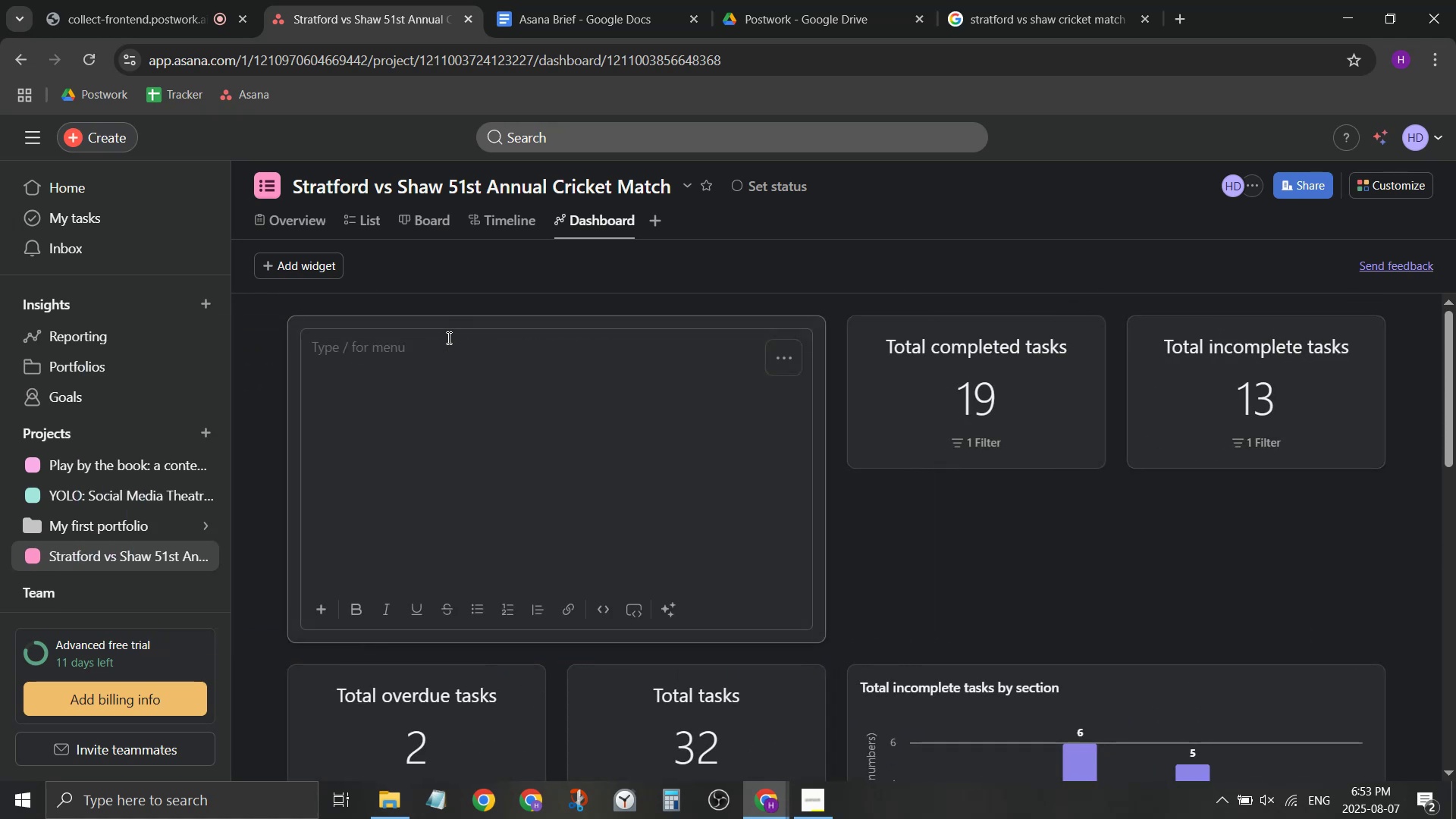 
key(Slash)
 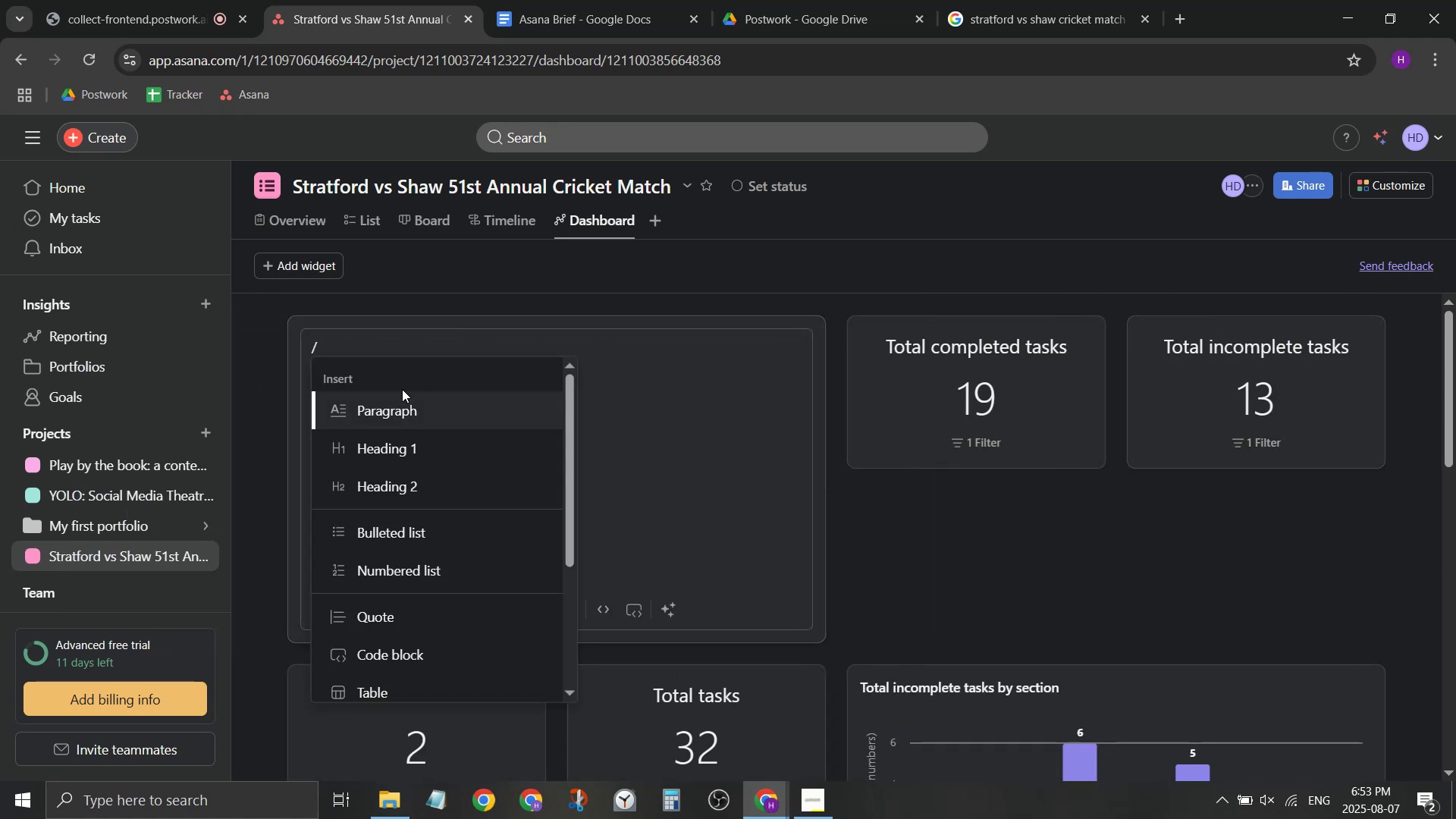 
left_click([410, 458])
 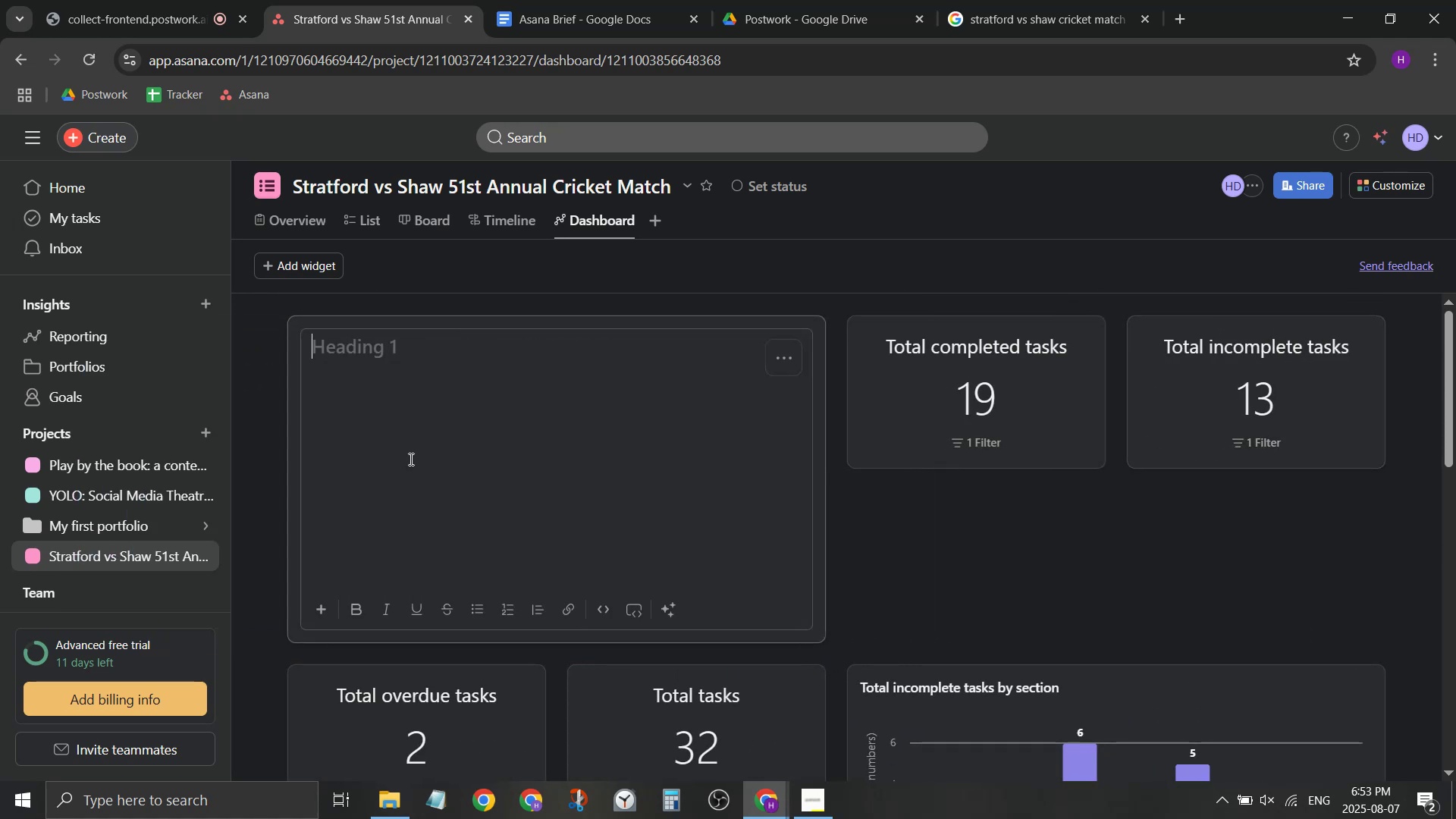 
type(TO DO LIST)
 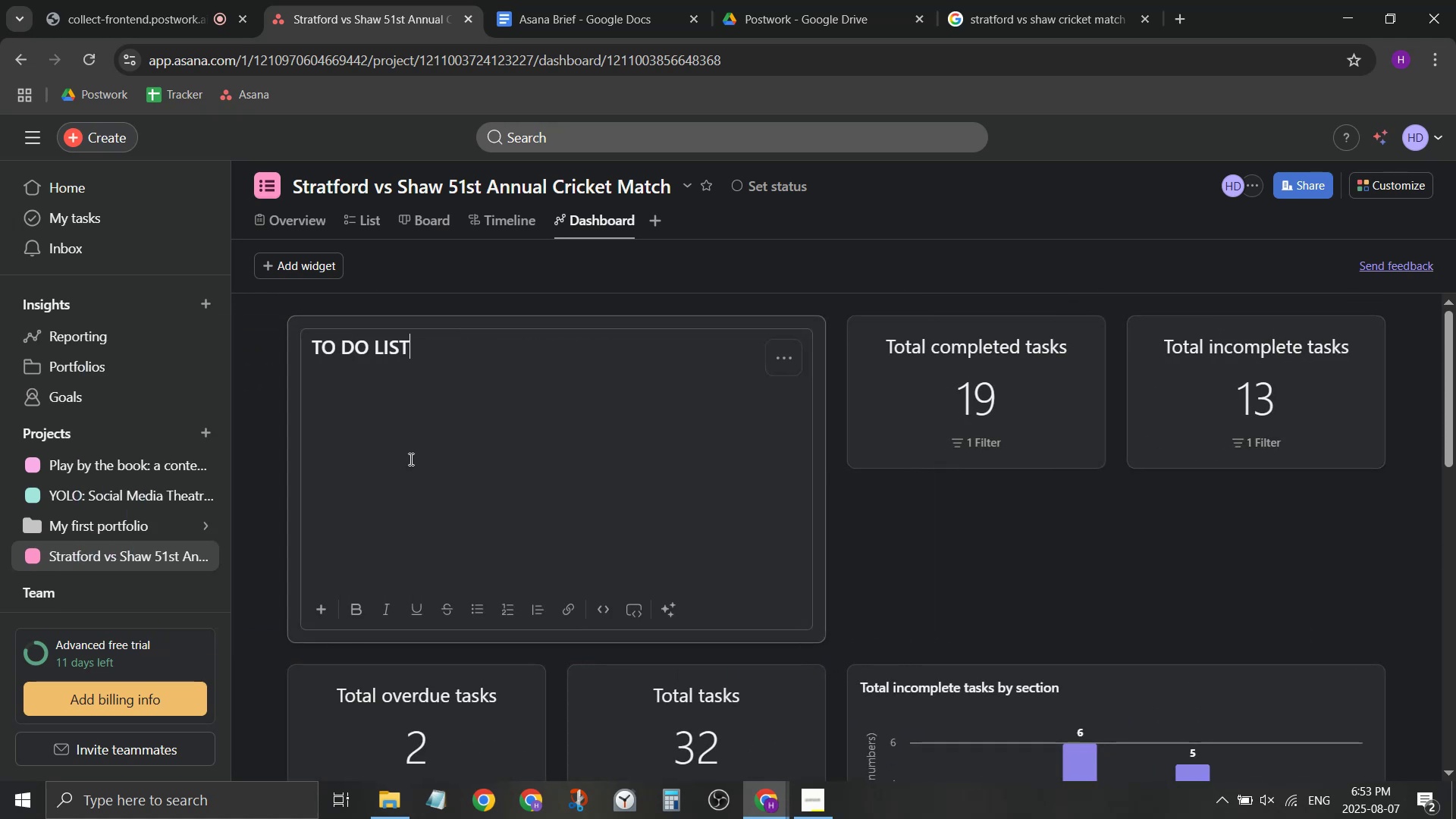 
key(Enter)
 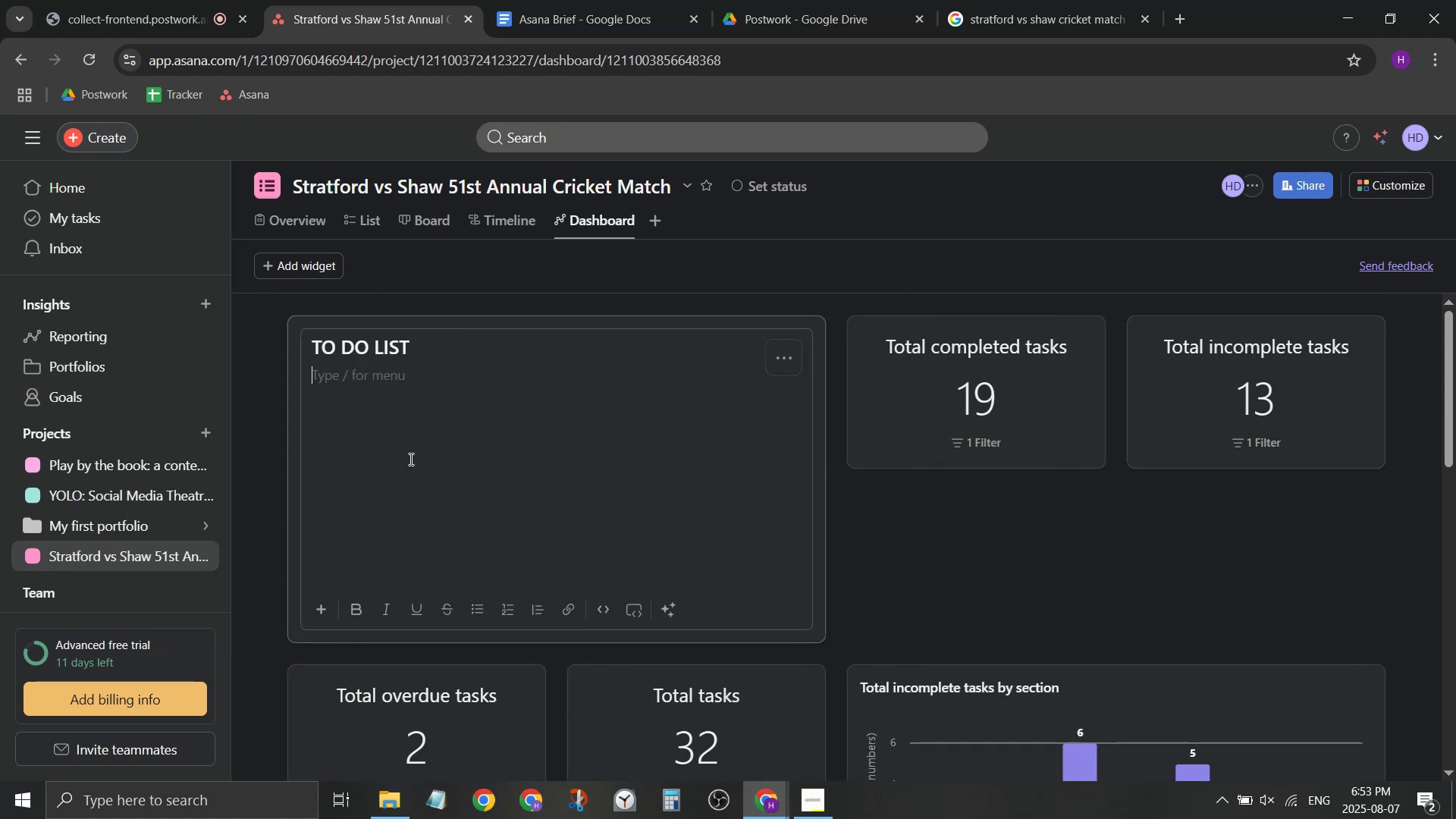 
type(- bar )
key(Backspace)
key(Backspace)
key(Backspace)
type(ar - do )
key(Backspace)
key(Backspace)
key(Backspace)
key(Backspace)
key(Backspace)
type(: do )
key(Backspace)
key(Backspace)
key(Backspace)
 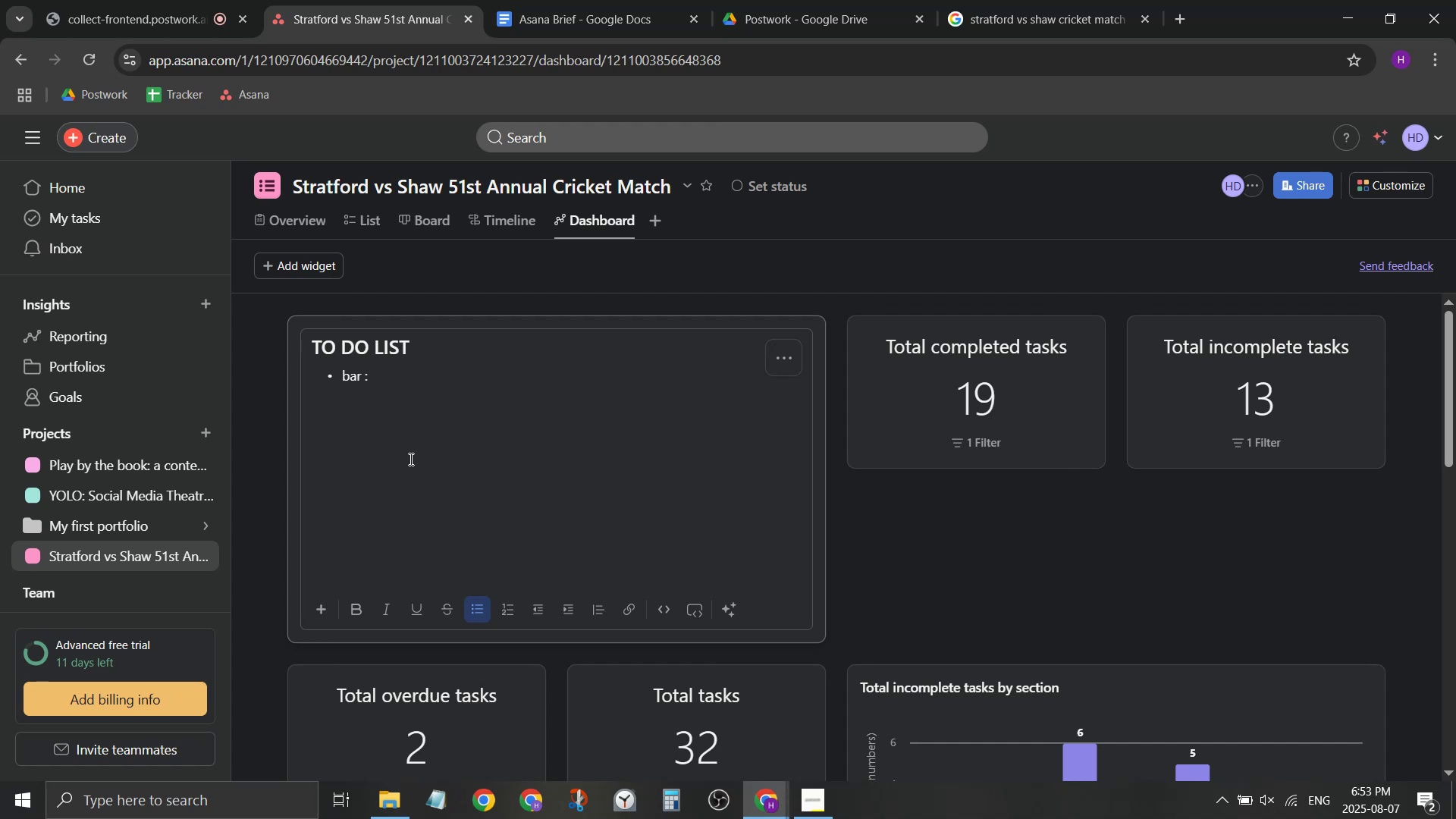 
type(do we run it? doest festi)
key(Backspace)
key(Backspace)
key(Backspace)
key(Backspace)
key(Backspace)
key(Backspace)
key(Backspace)
type( fst)
key(Backspace)
key(Backspace)
type(estival run it? if s)
key(Backspace)
key(Backspace)
key(Backspace)
key(Backspace)
type(either wawr )
key(Backspace)
key(Backspace)
key(Backspace)
key(Backspace)
key(Backspace)
key(Backspace)
key(Backspace)
key(Backspace)
key(Backspace)
key(Backspace)
key(Backspace)
key(Backspace)
type(do we need to get volunteers / serving it right / get cash box  )
key(Backspace)
type(/ get permit to sell? liquor store run?)
 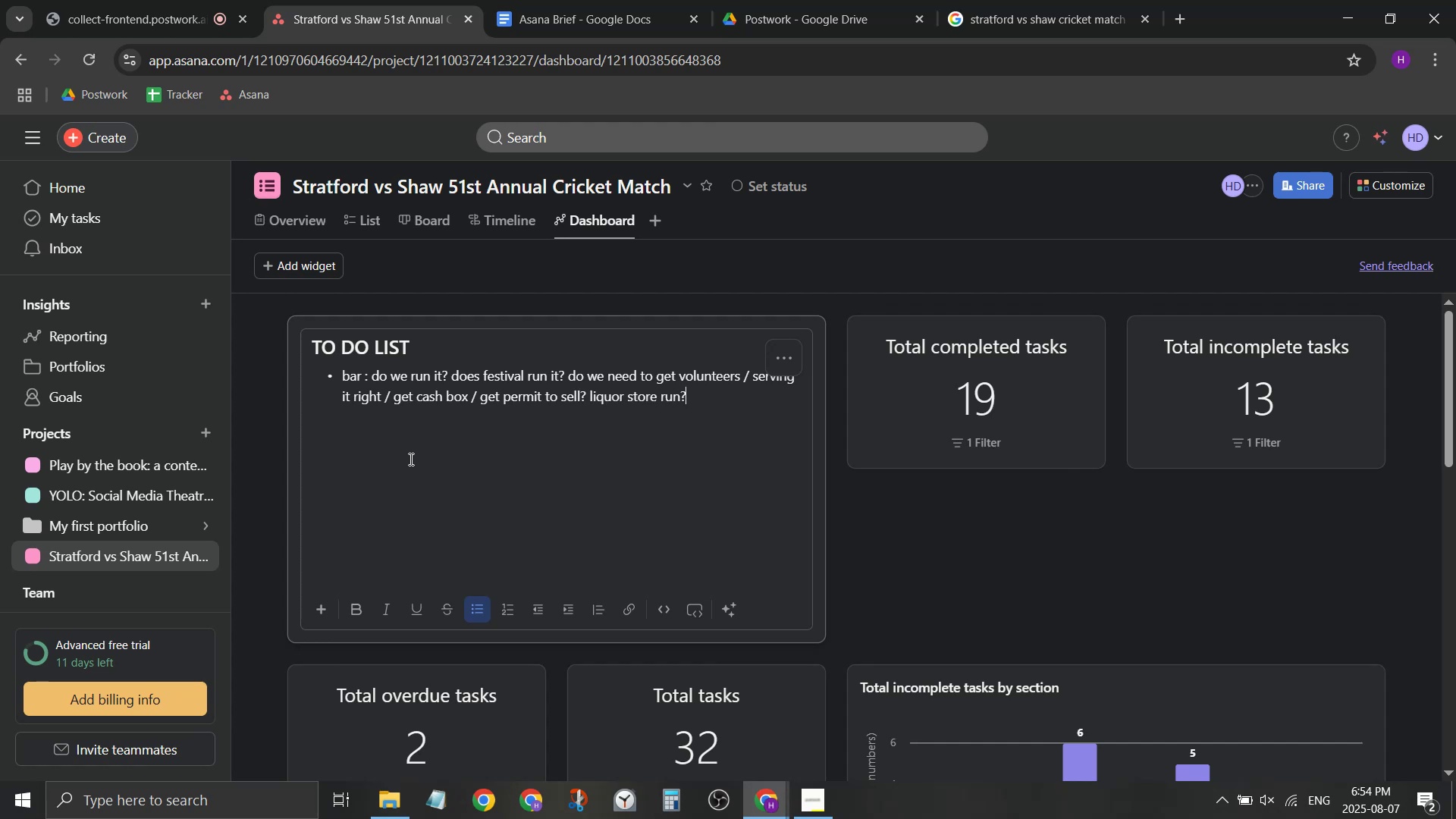 
key(Enter)
 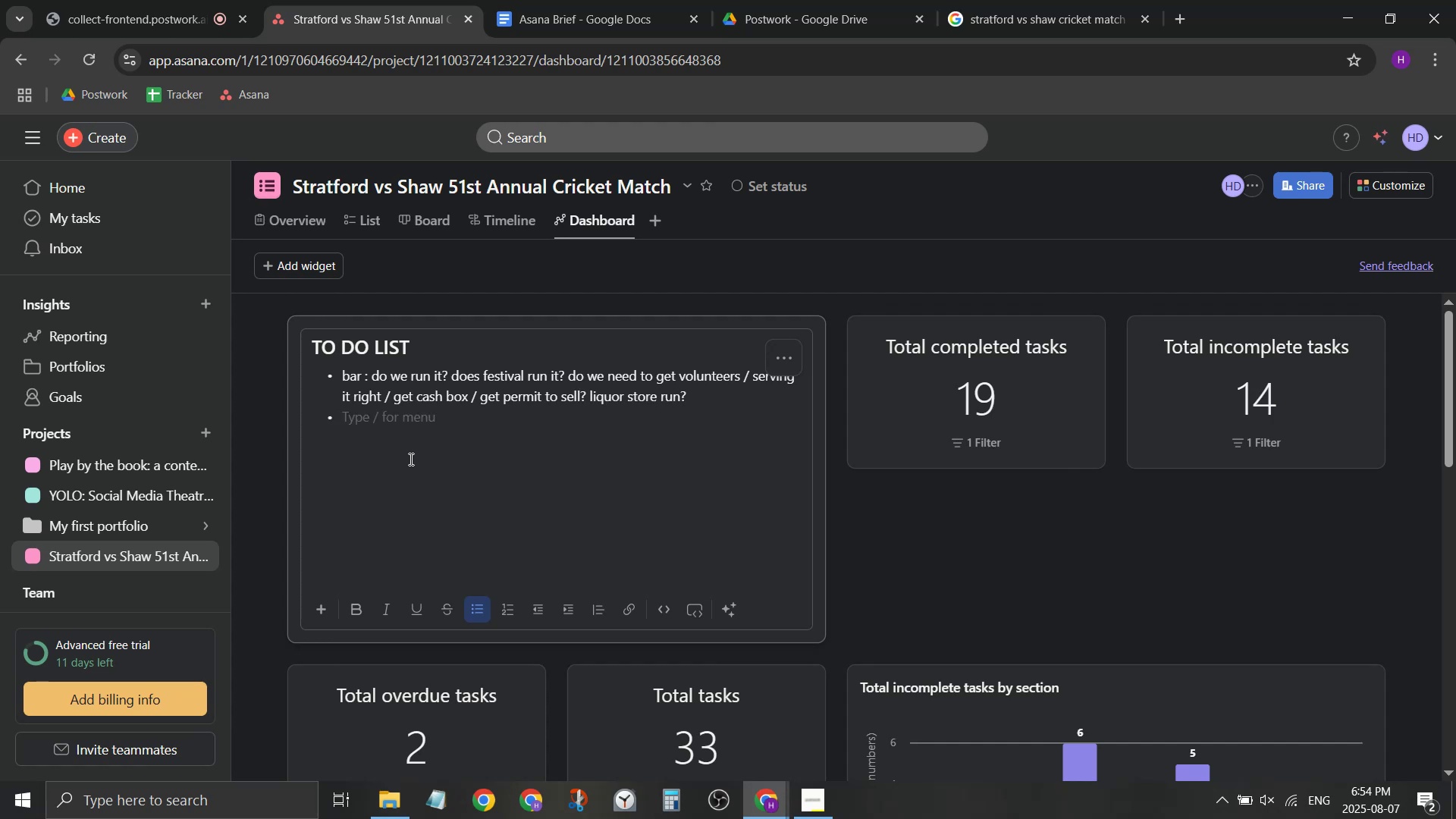 
type(post match. get photos and de)
key(Backspace)
type(issemm)
key(Backspace)
type(inate. )
 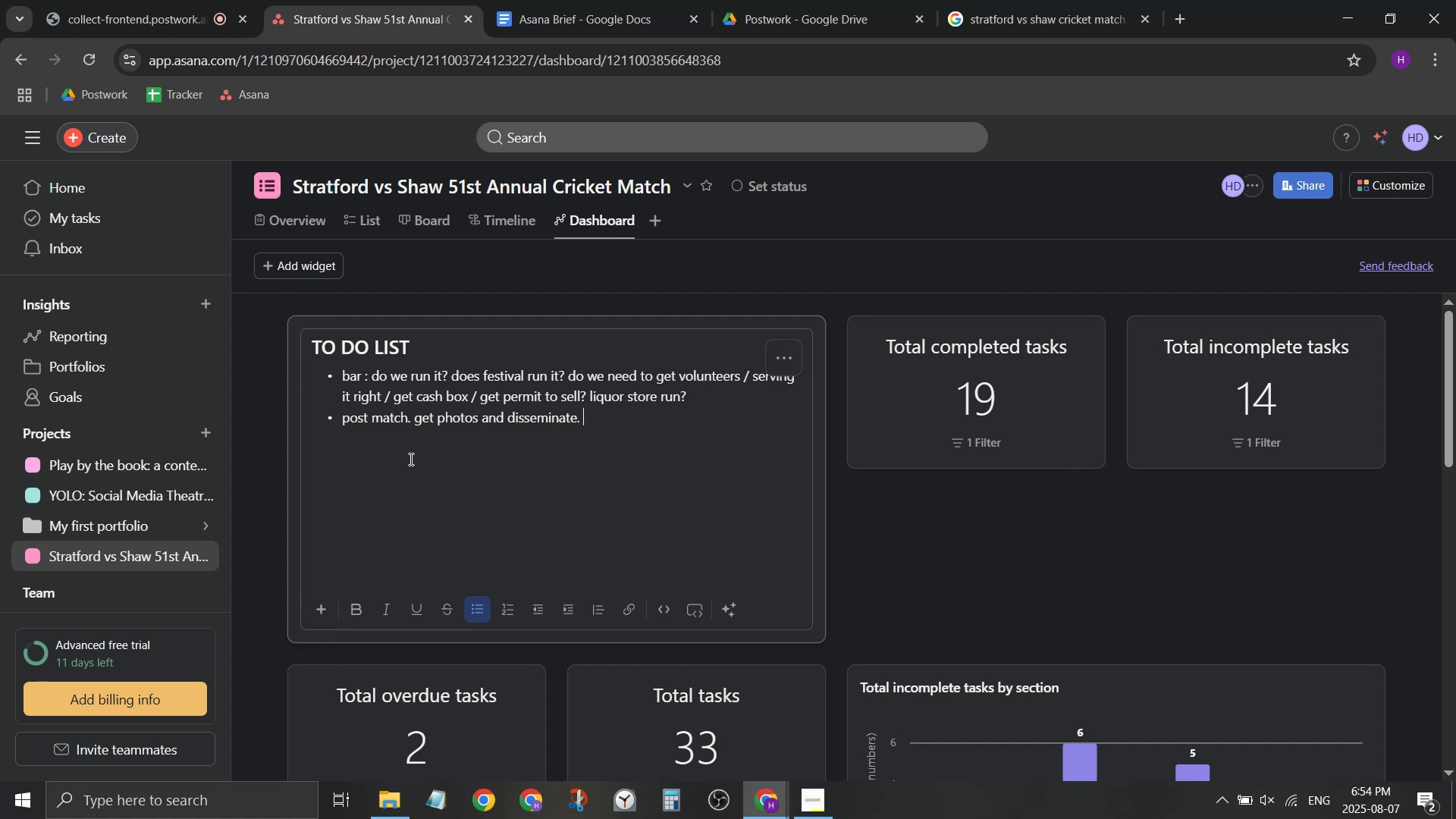 
wait(31.01)
 